 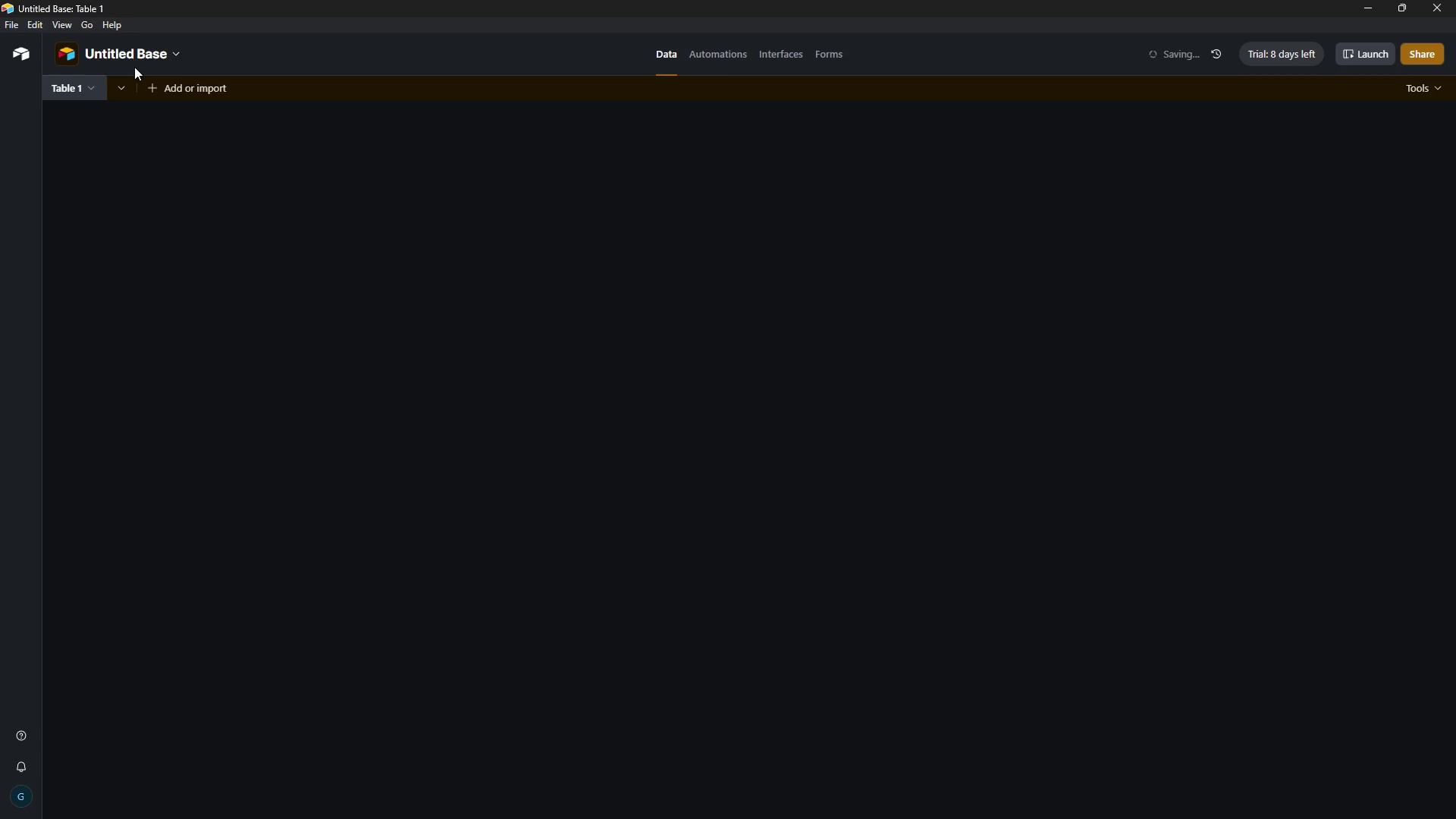 
left_click([335, 51])
 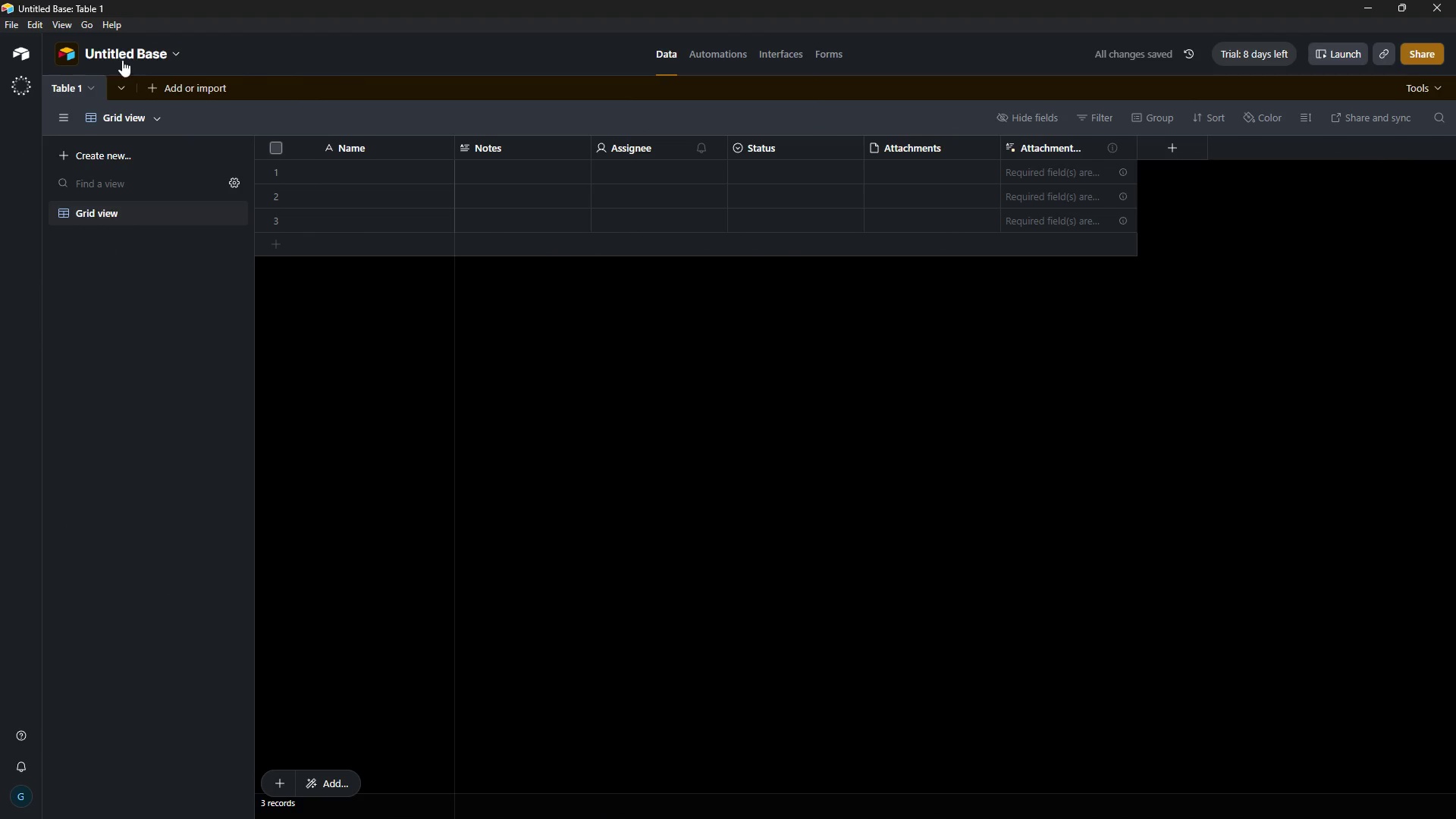 
double_click([121, 59])
 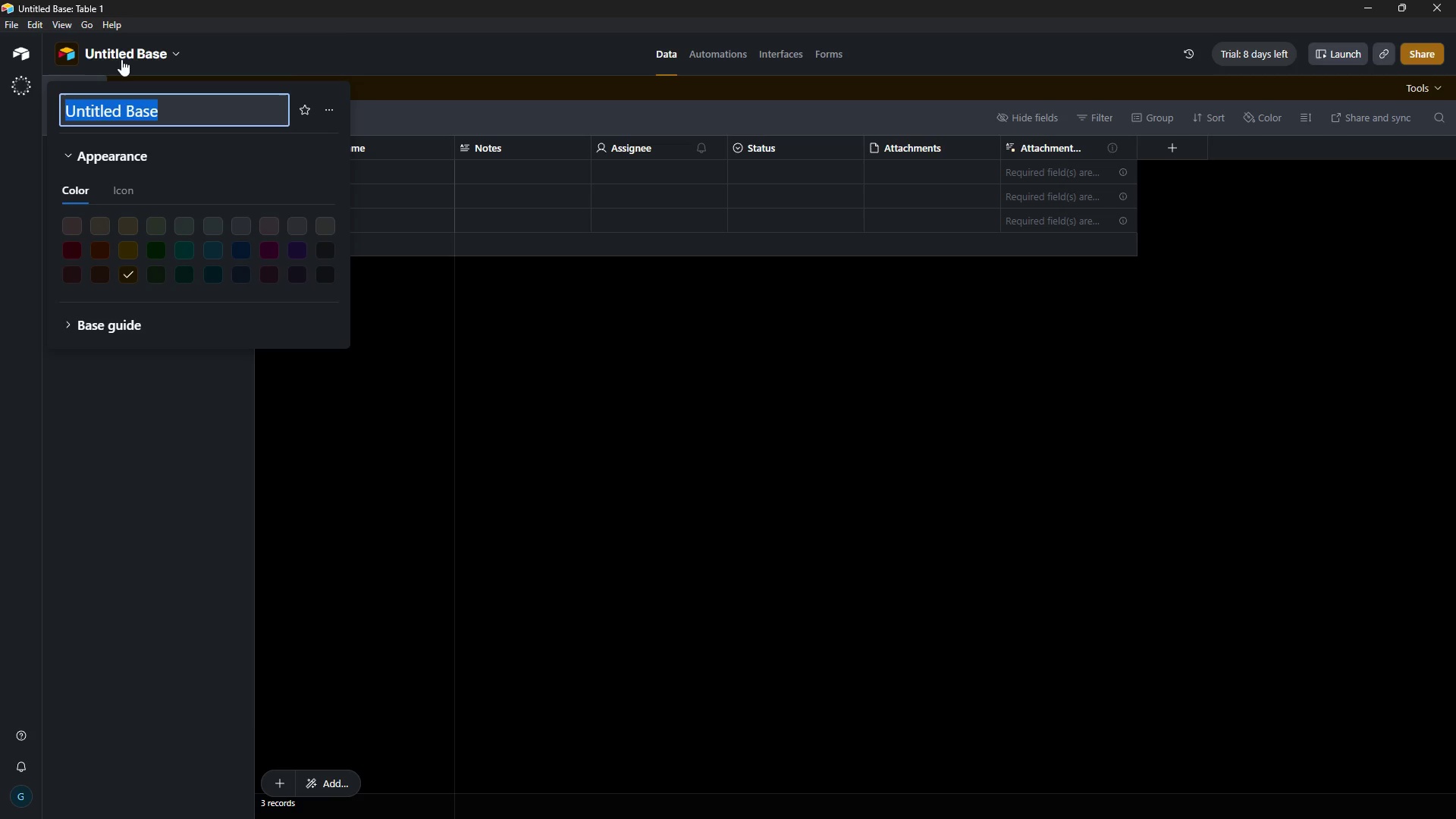 
key(Backspace)
type(Straight Pediatric Recency Alerter)
 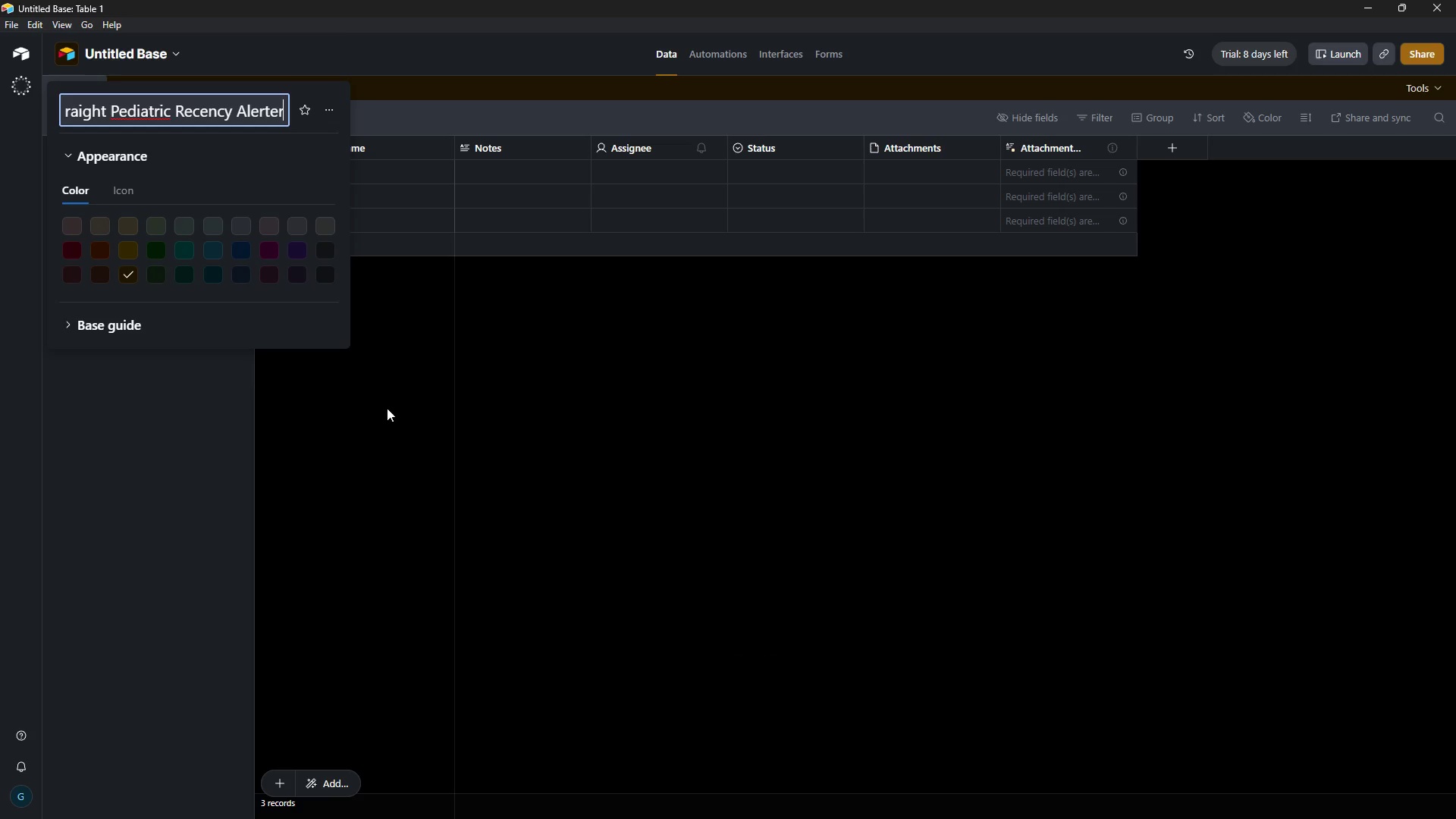 
left_click([389, 432])
 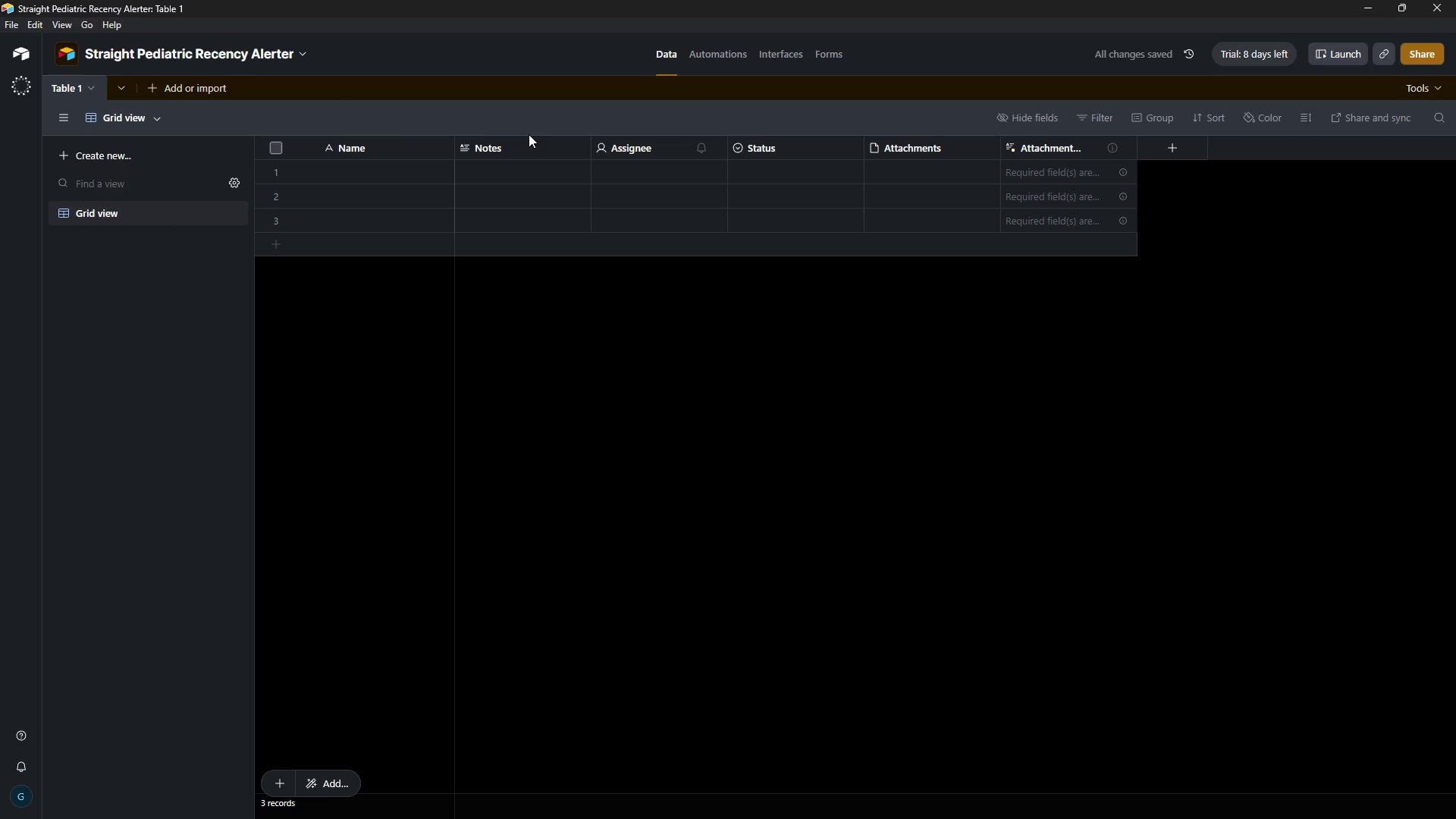 
left_click([554, 149])
 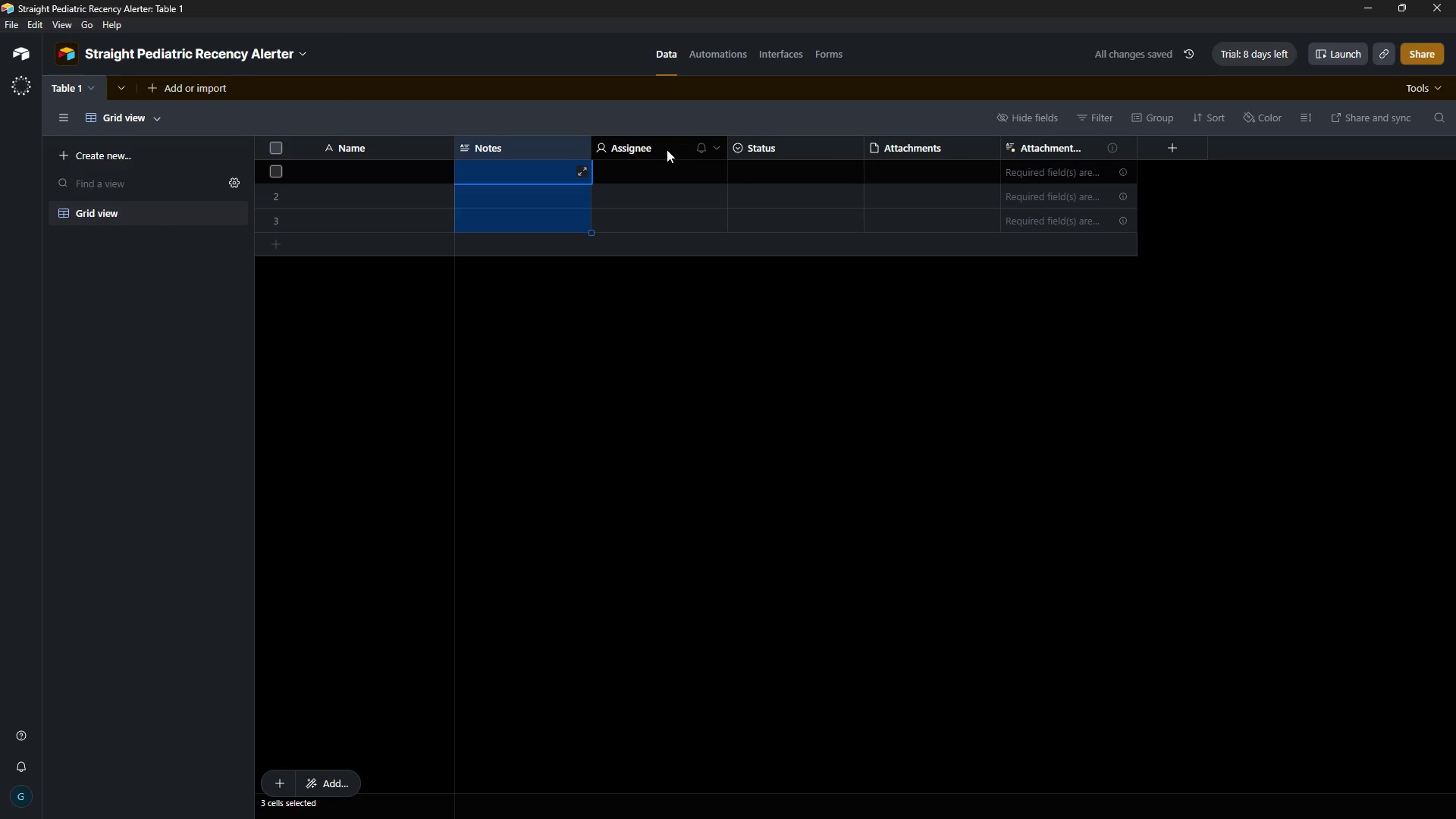 
key(Shift+ArrowRight)
 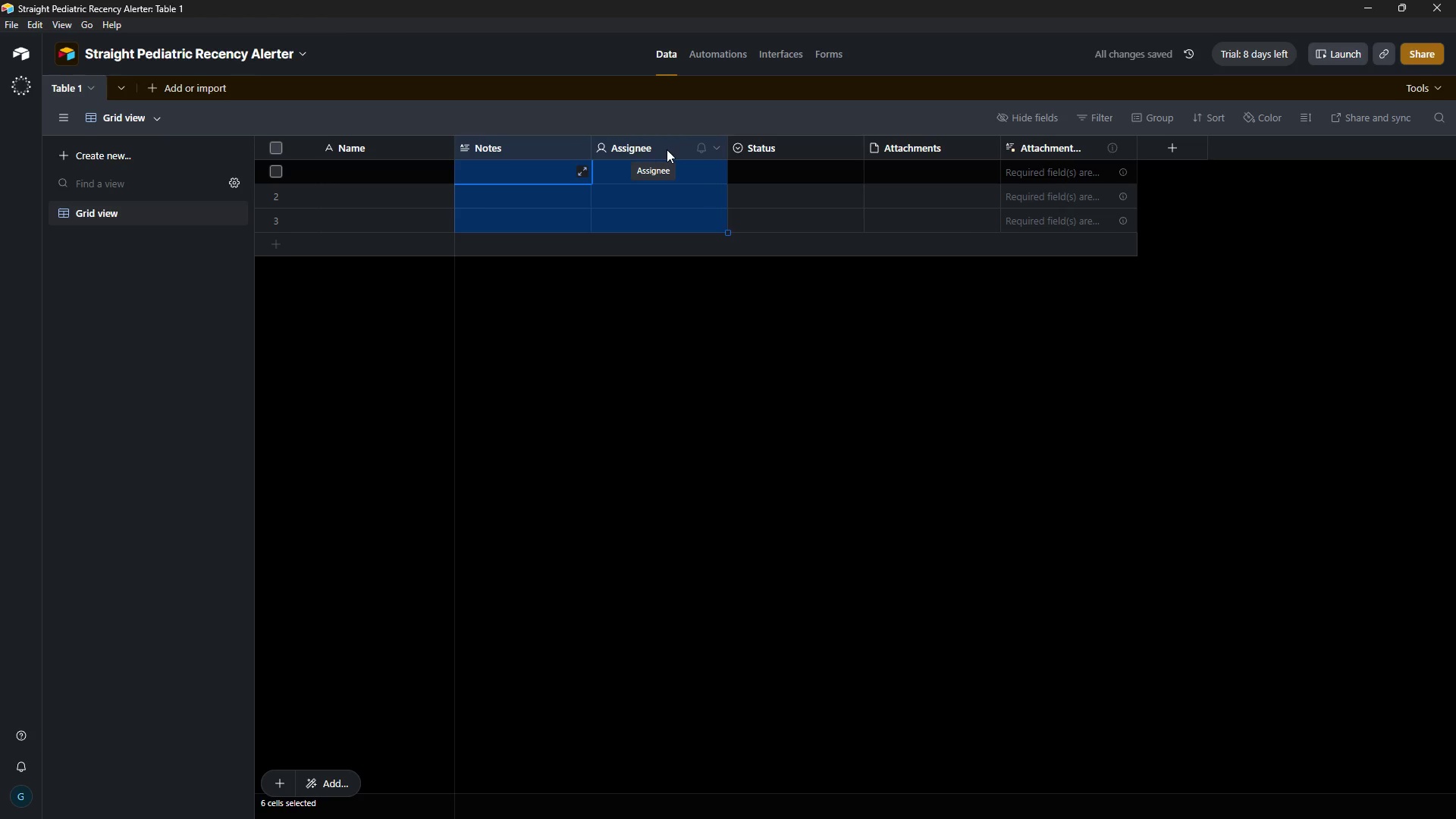 
key(Shift+ArrowRight)
 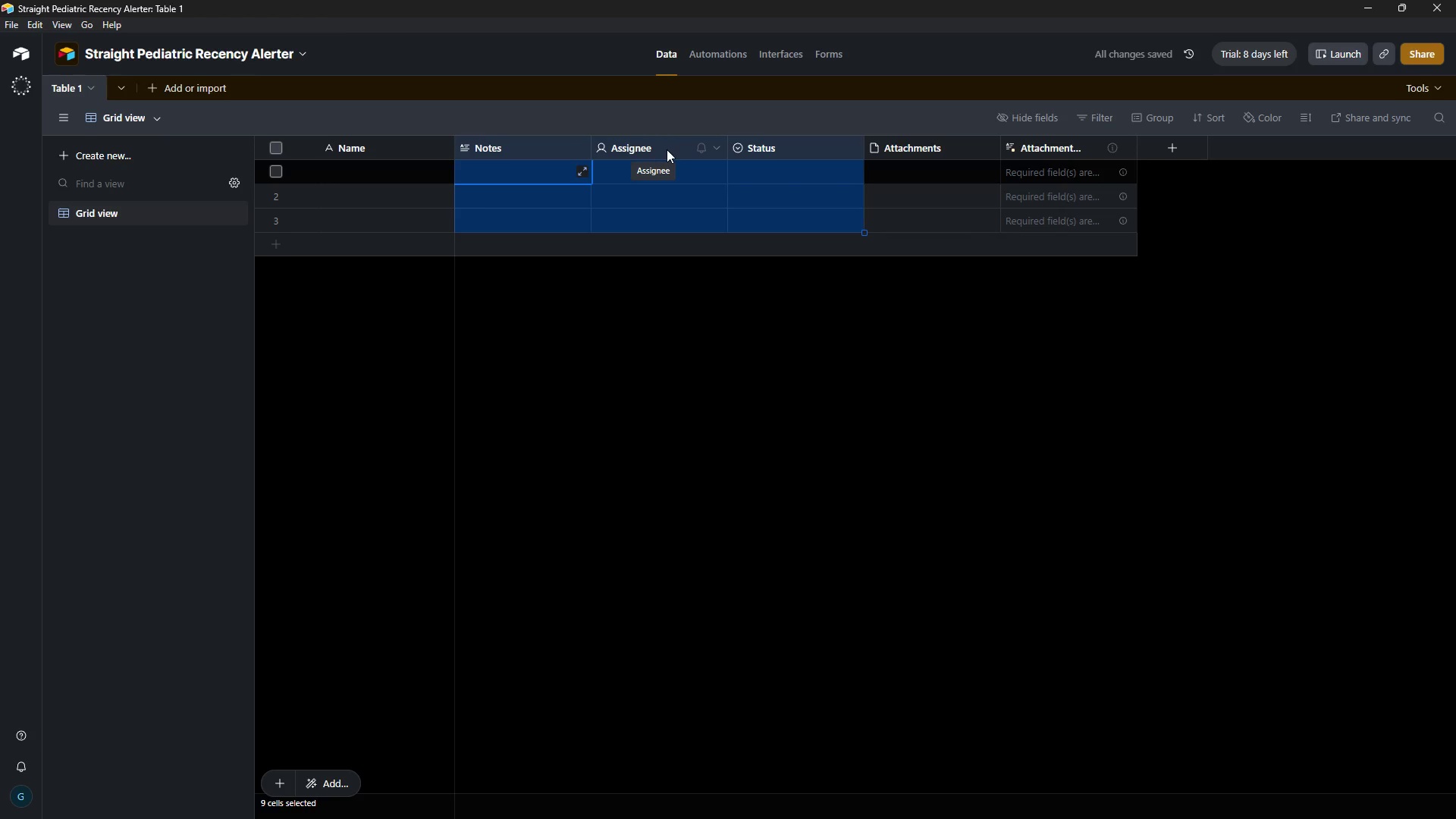 
key(Shift+ArrowRight)
 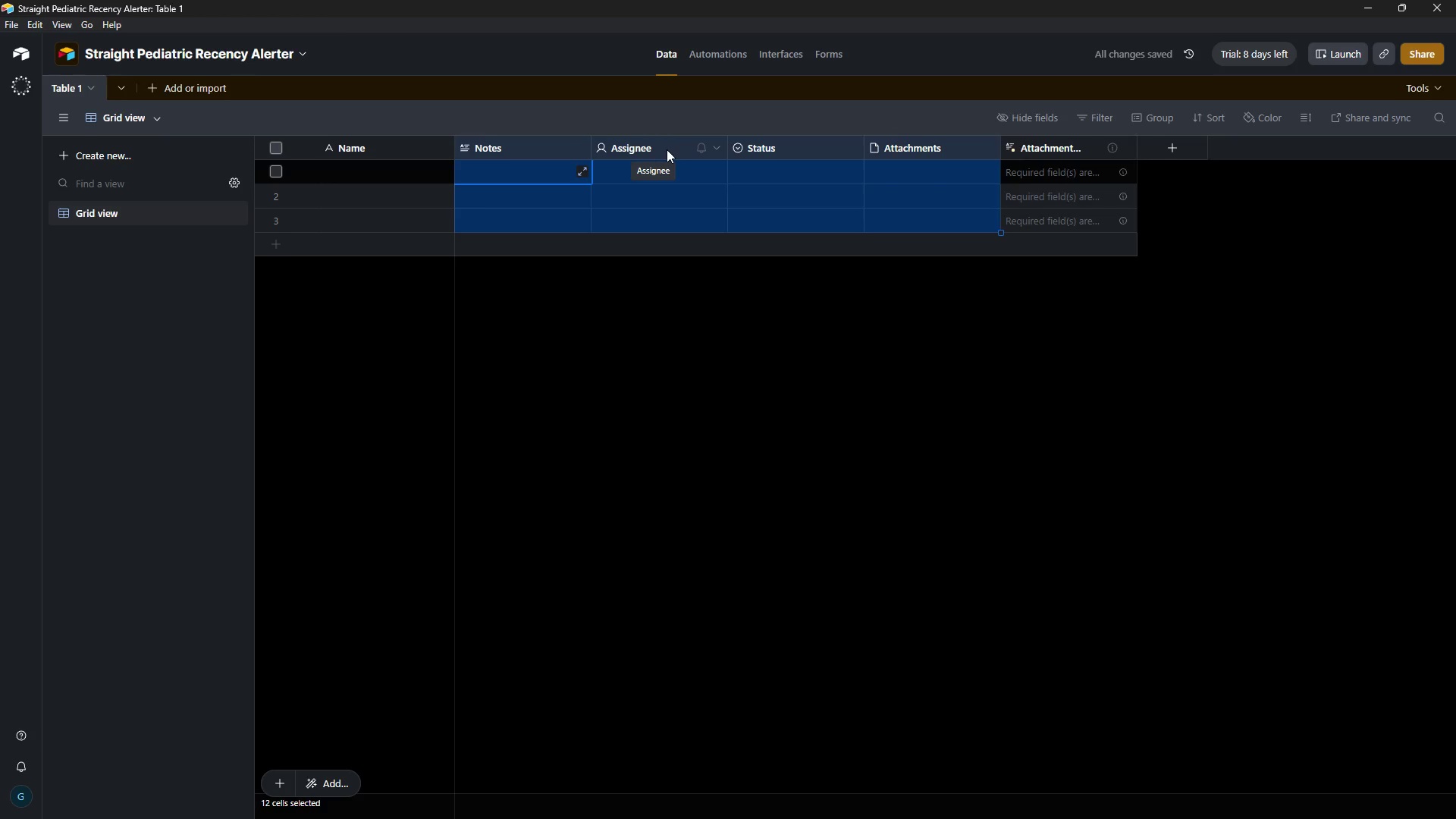 
key(Shift+ArrowRight)
 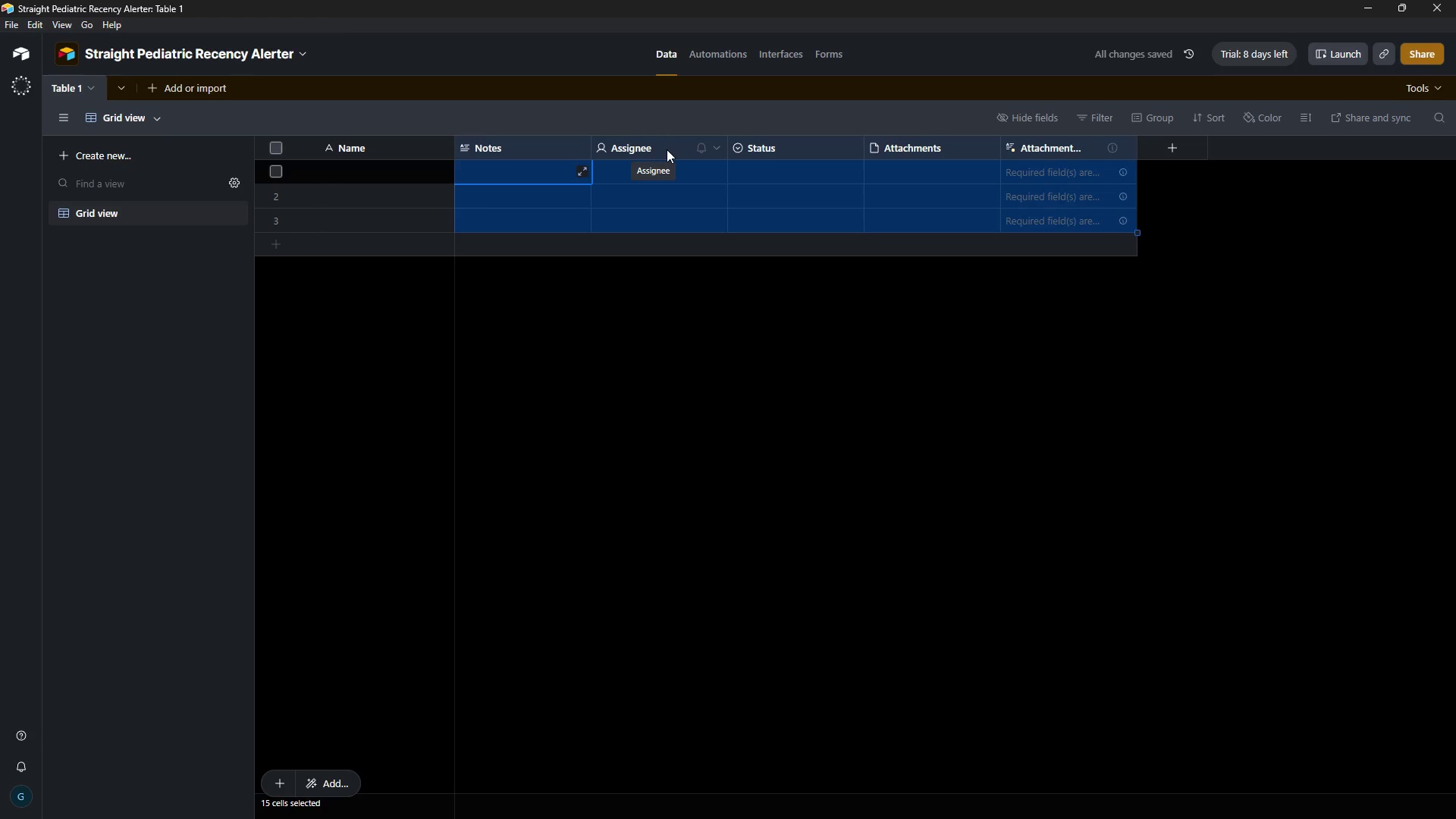 
key(Shift+ArrowRight)
 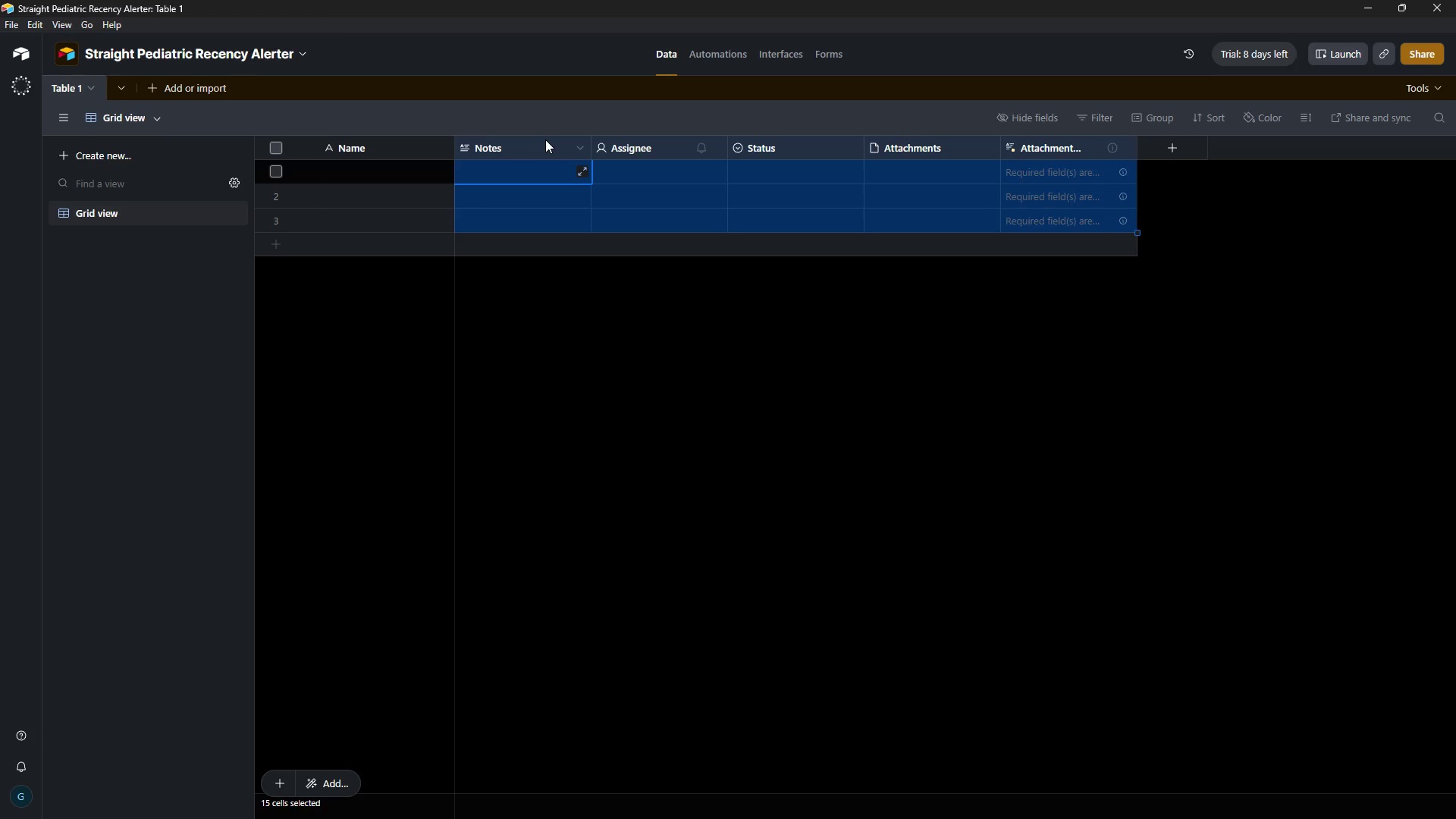 
right_click([545, 140])
 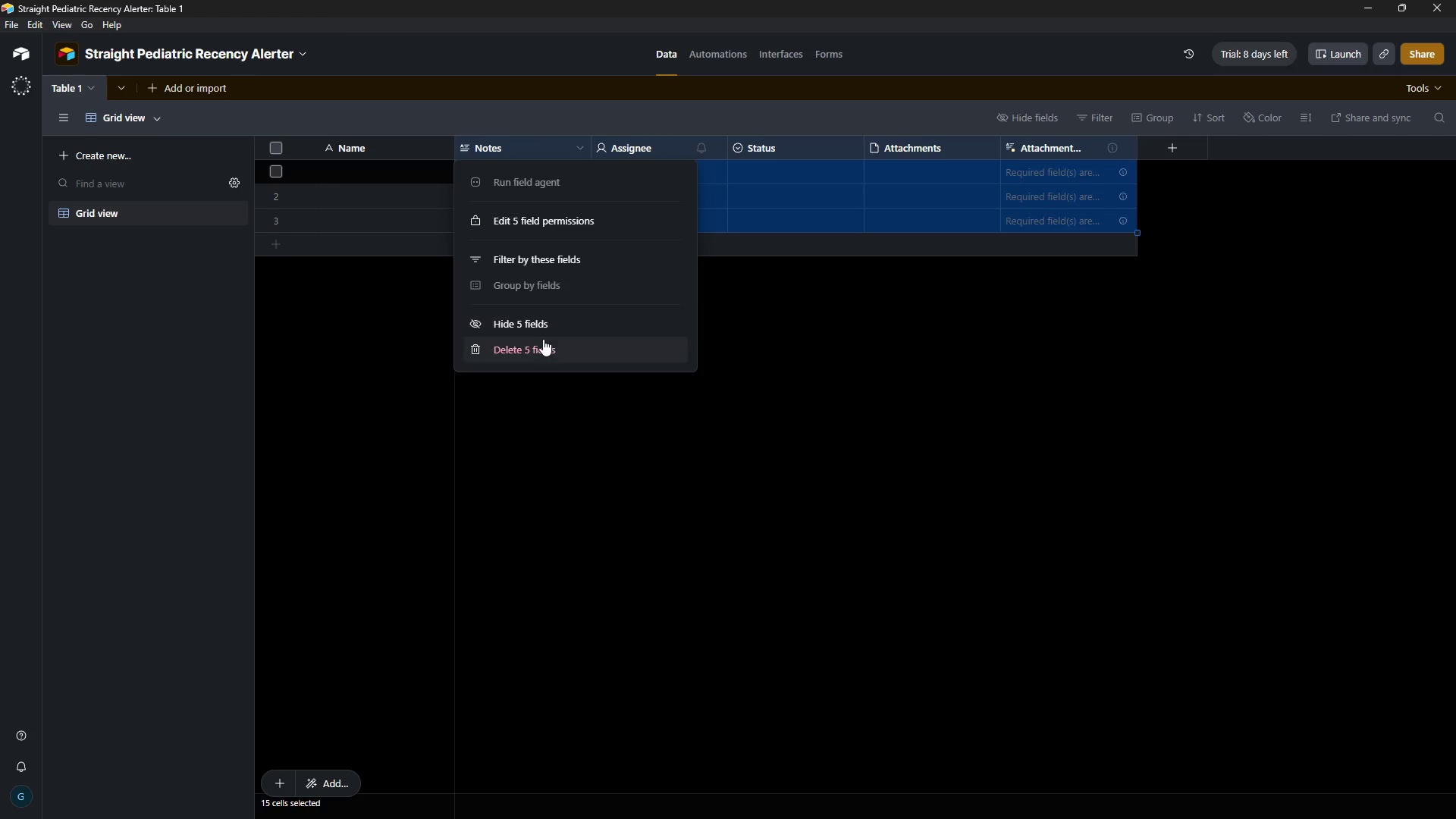 
left_click([541, 344])
 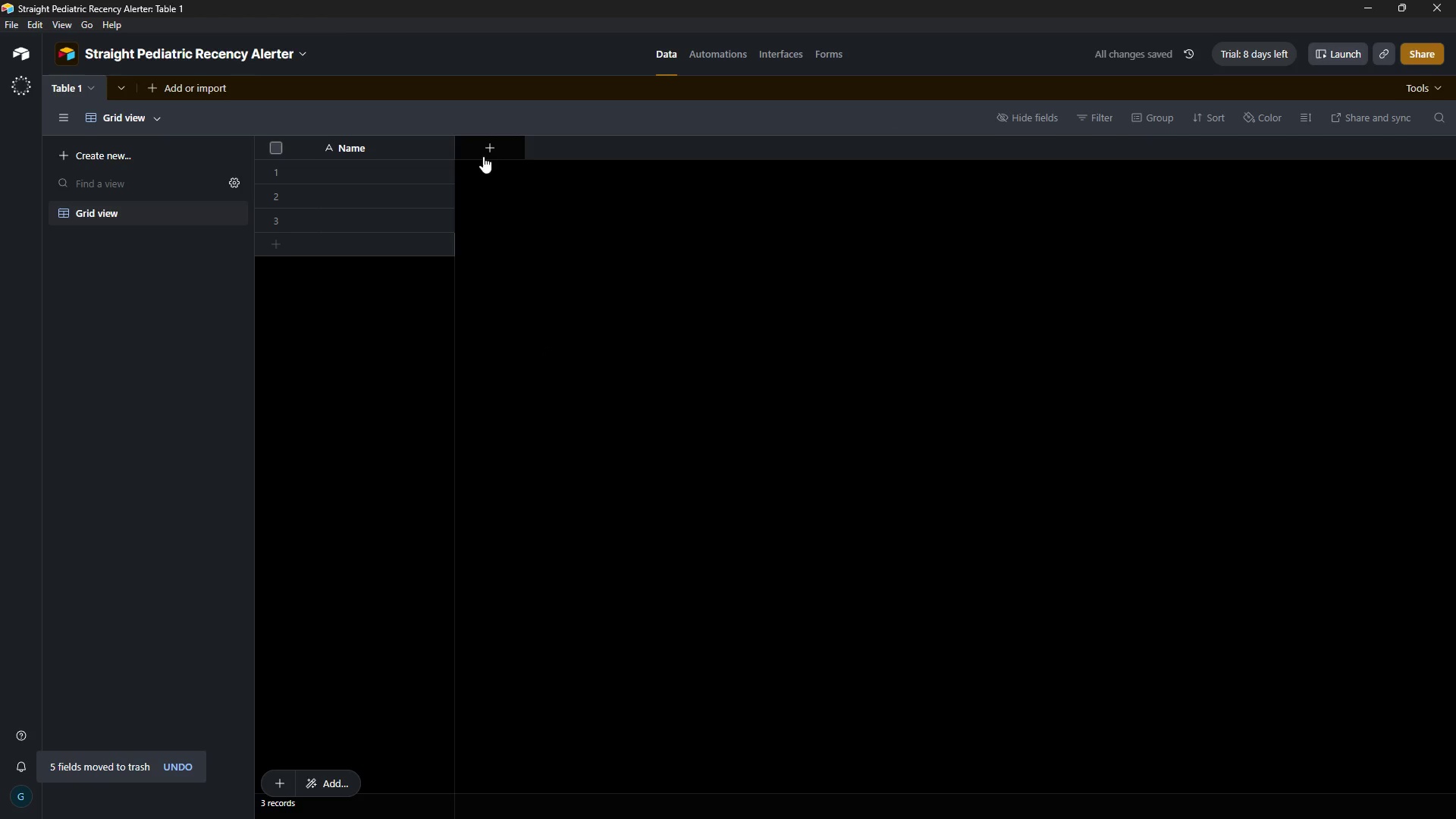 
left_click([486, 153])
 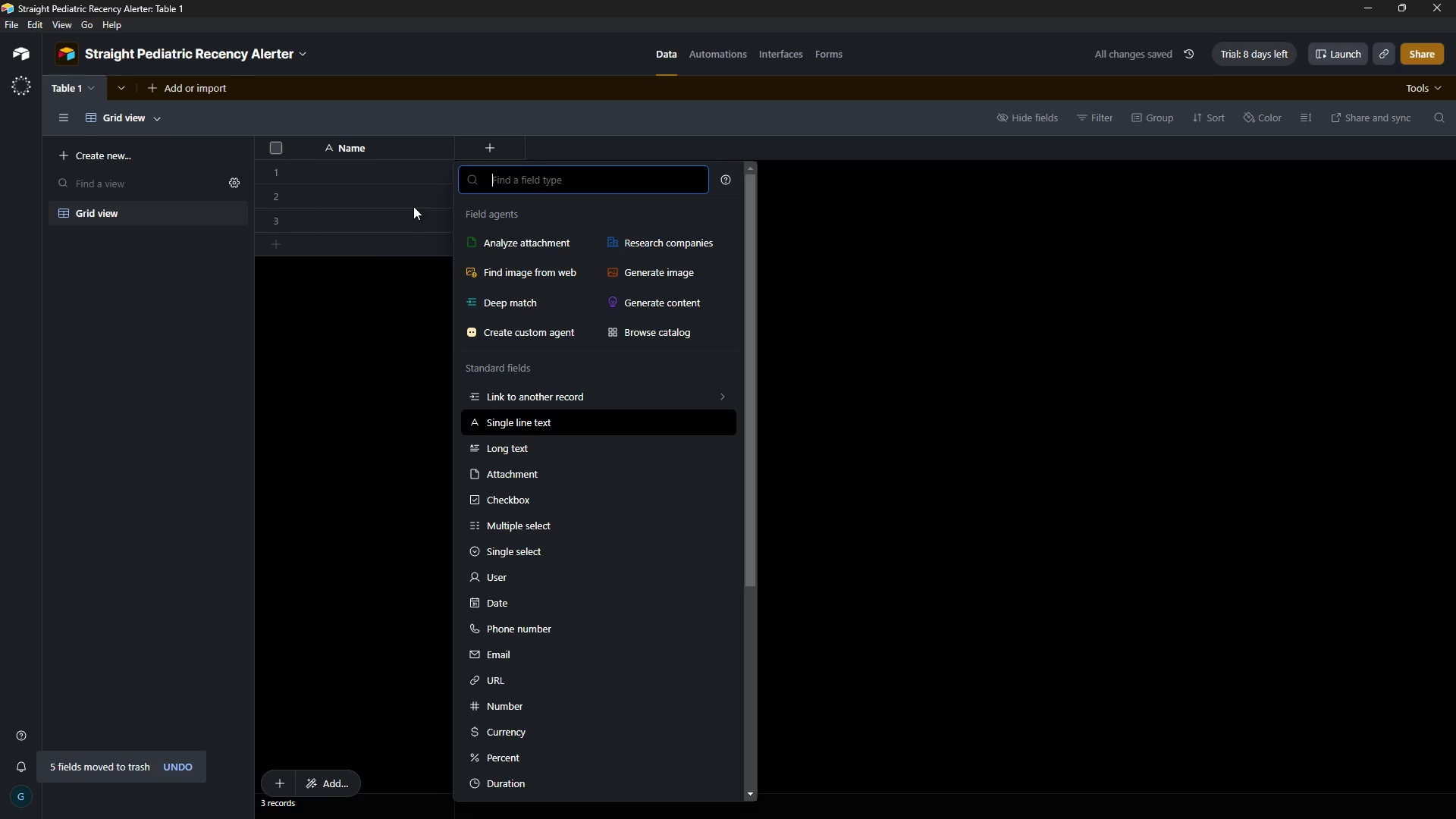 
left_click([356, 259])
 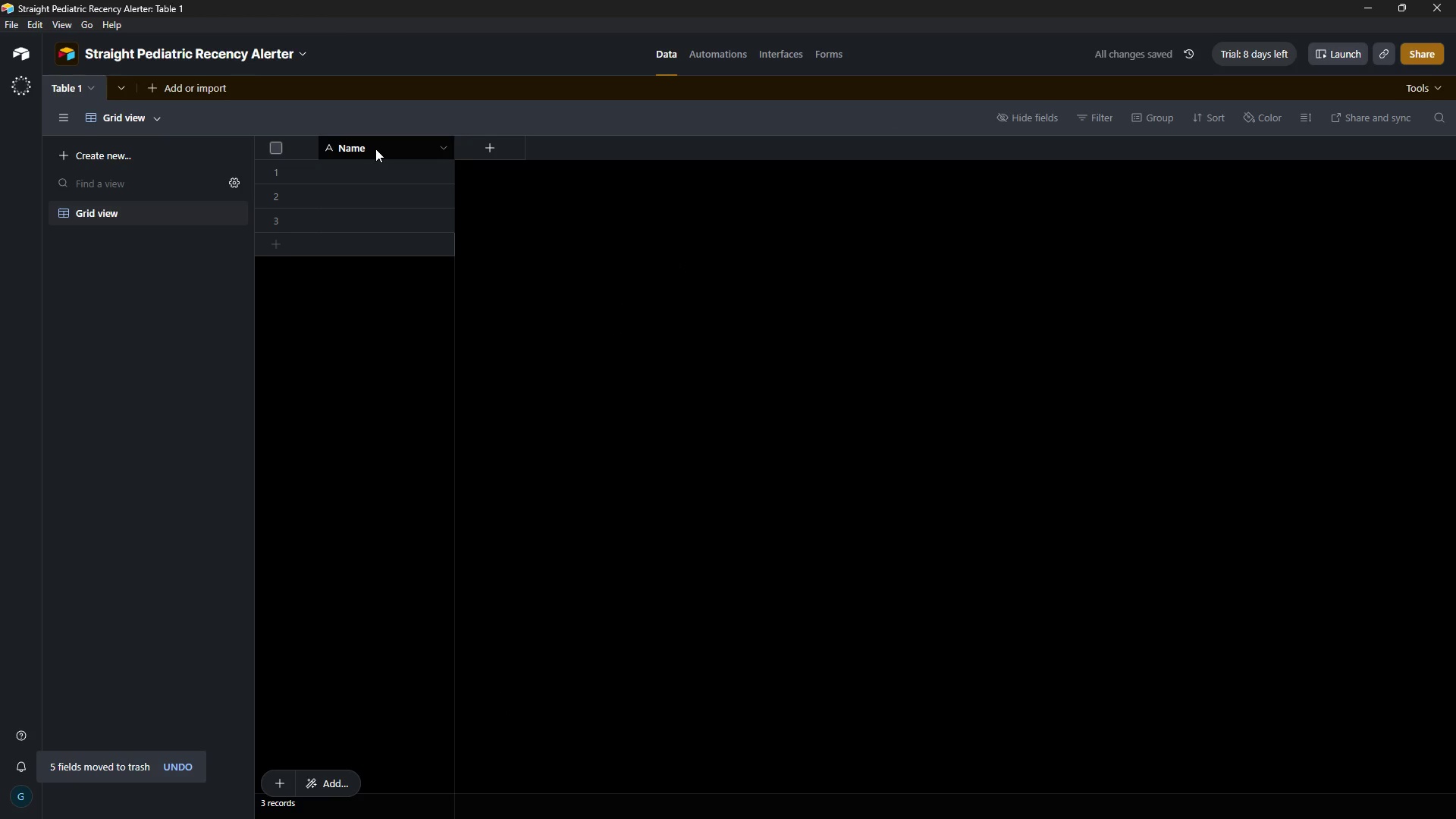 
double_click([375, 149])
 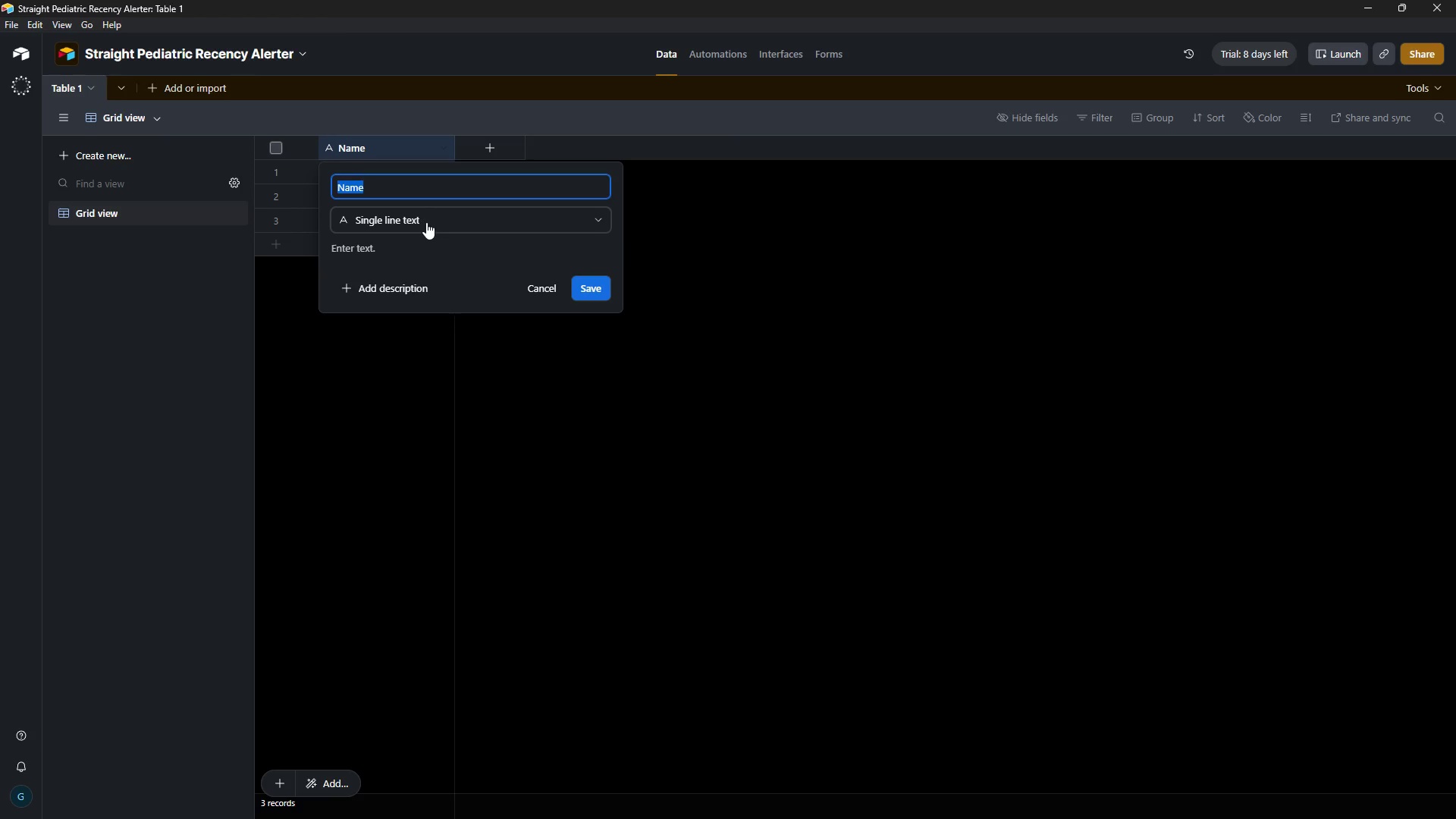 
wait(68.95)
 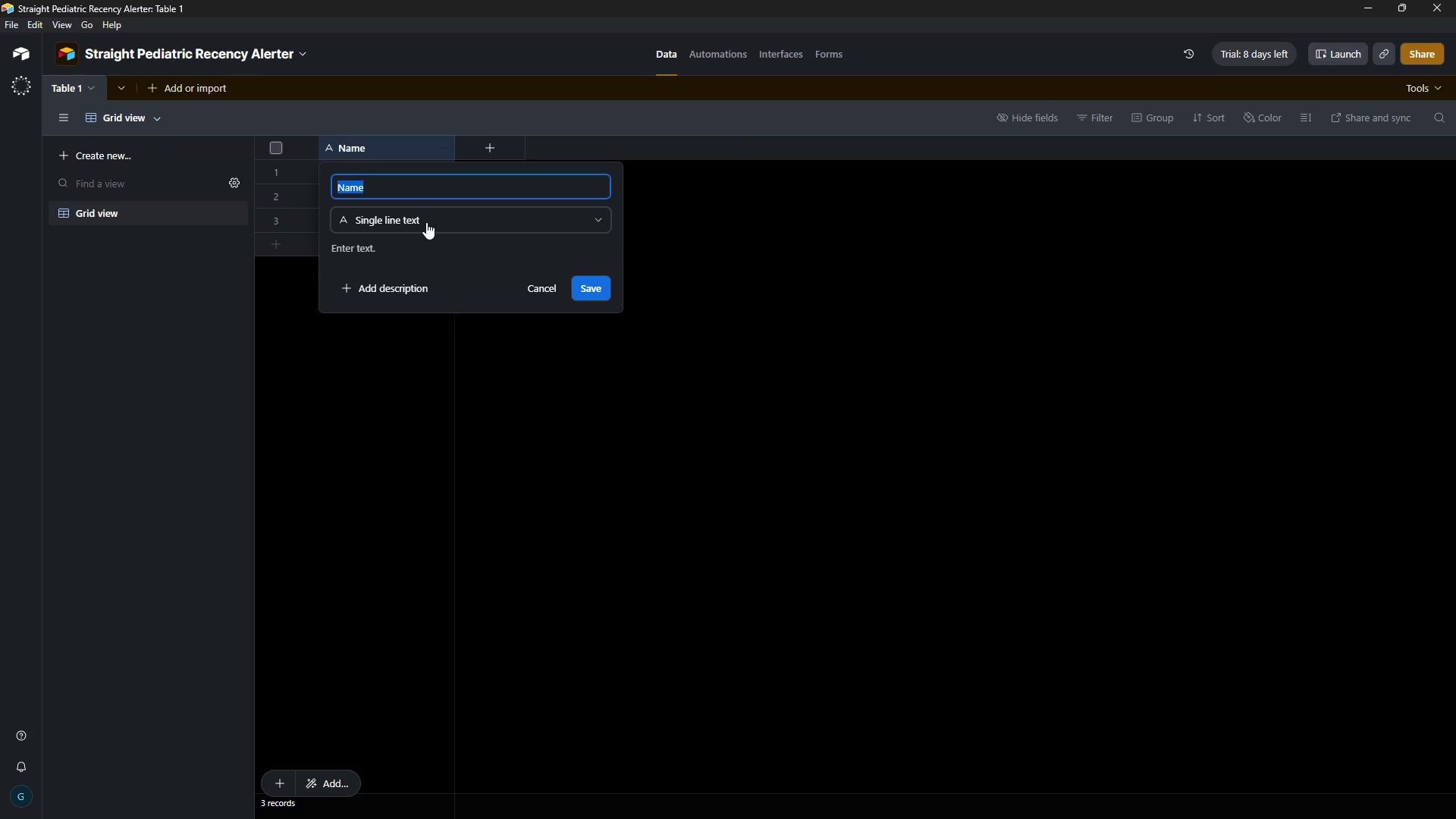 
key(Backspace)
type(Item ID)
 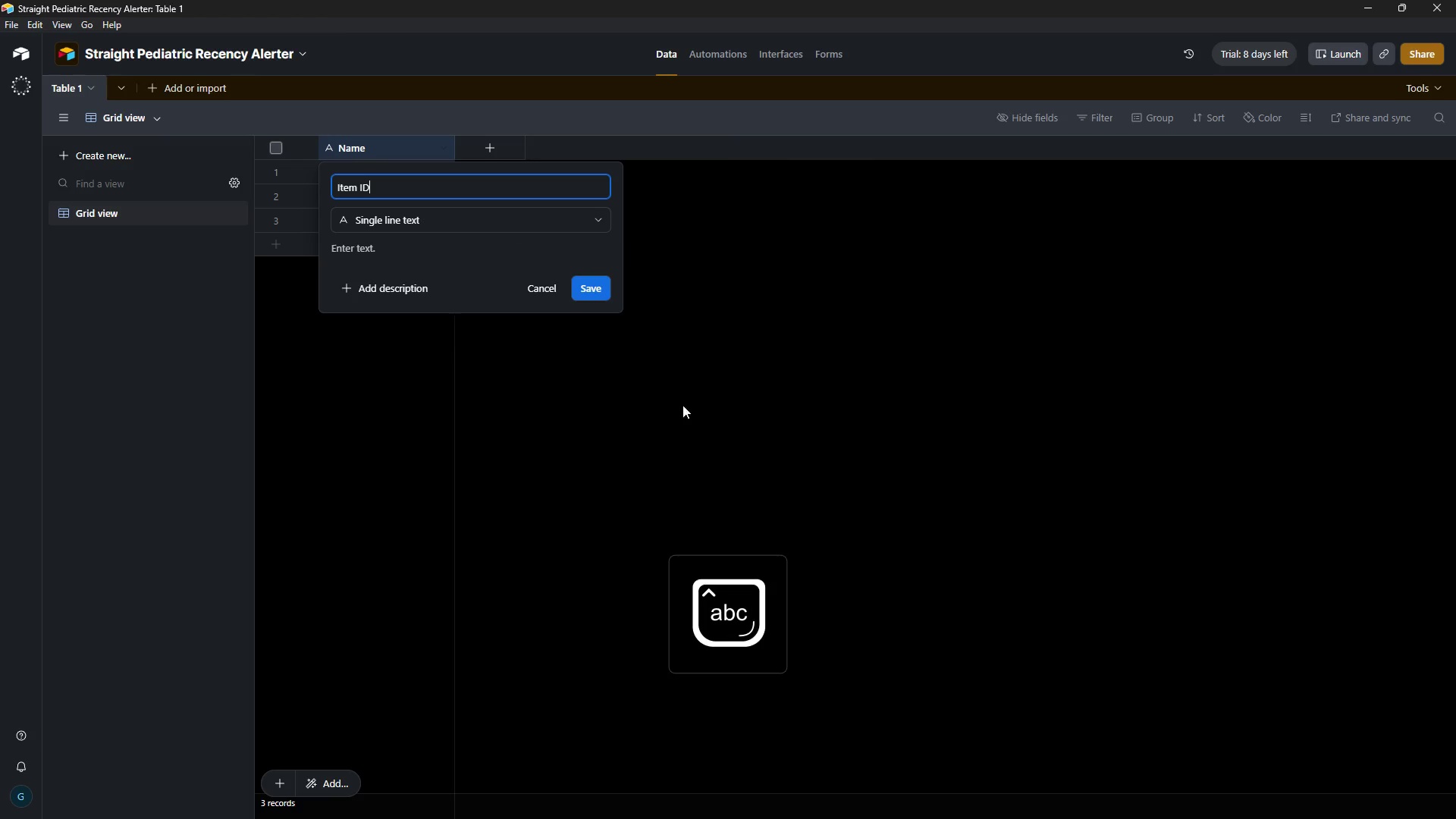 
left_click([600, 292])
 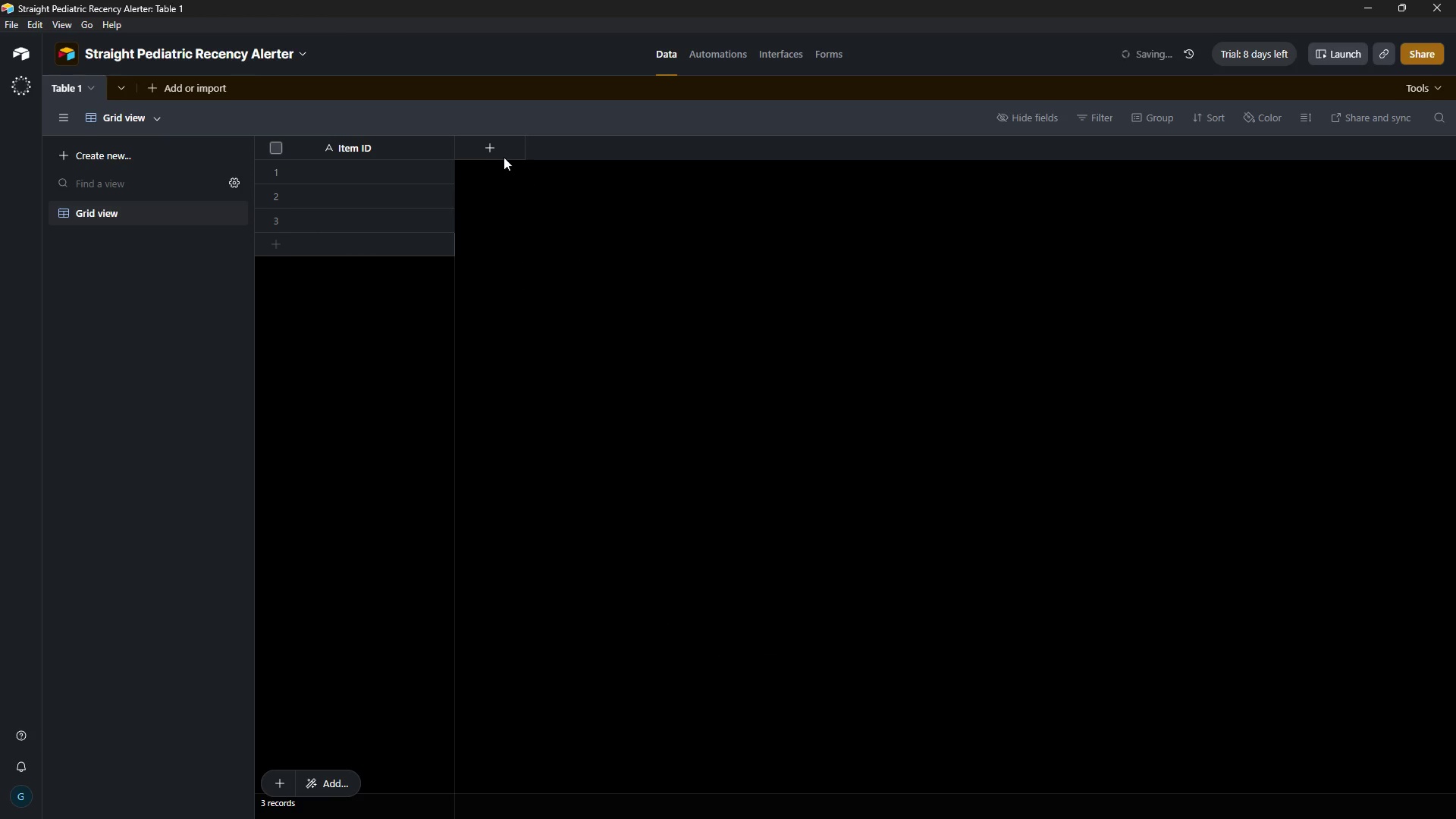 
left_click([499, 152])
 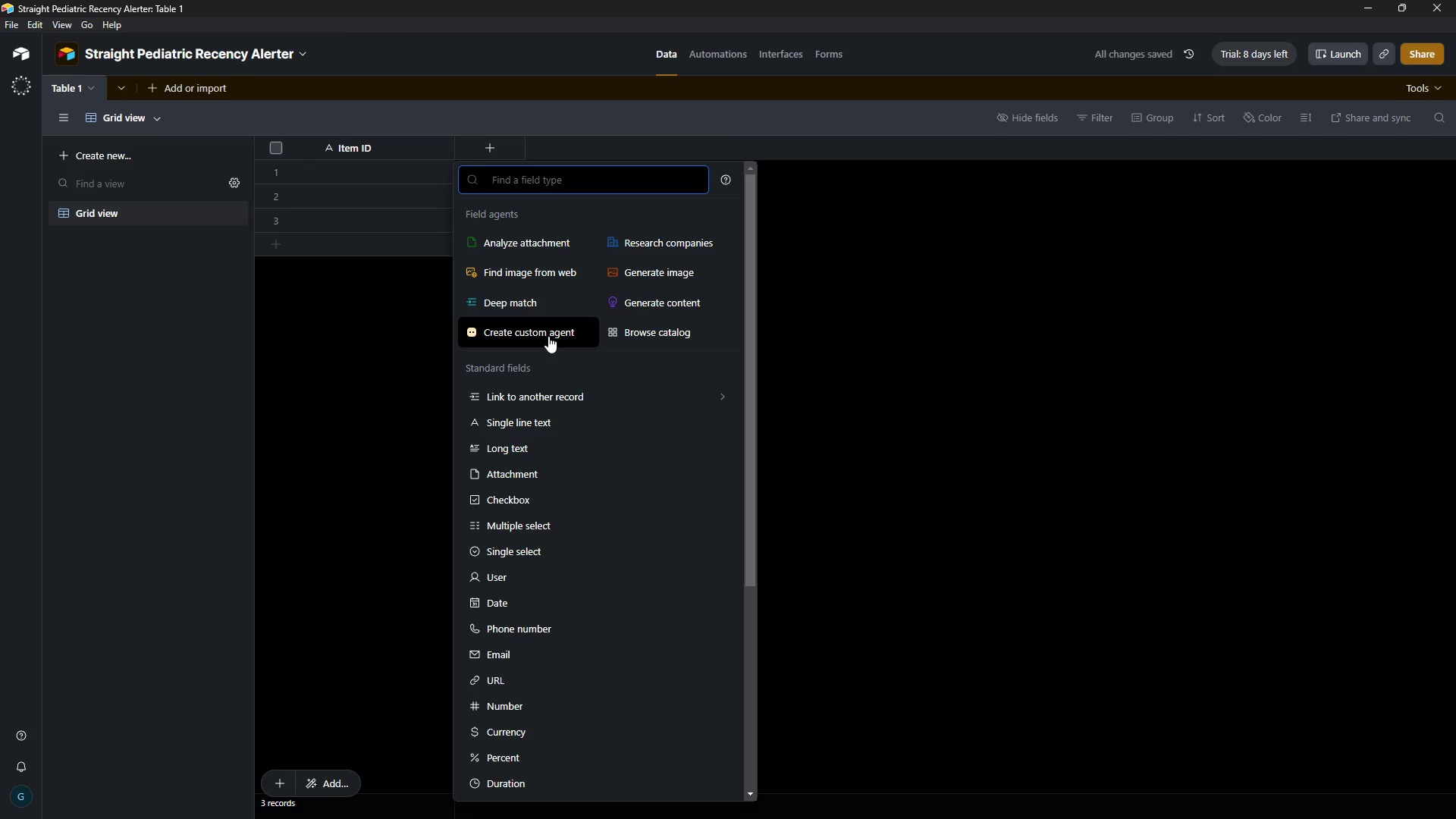 
left_click([545, 423])
 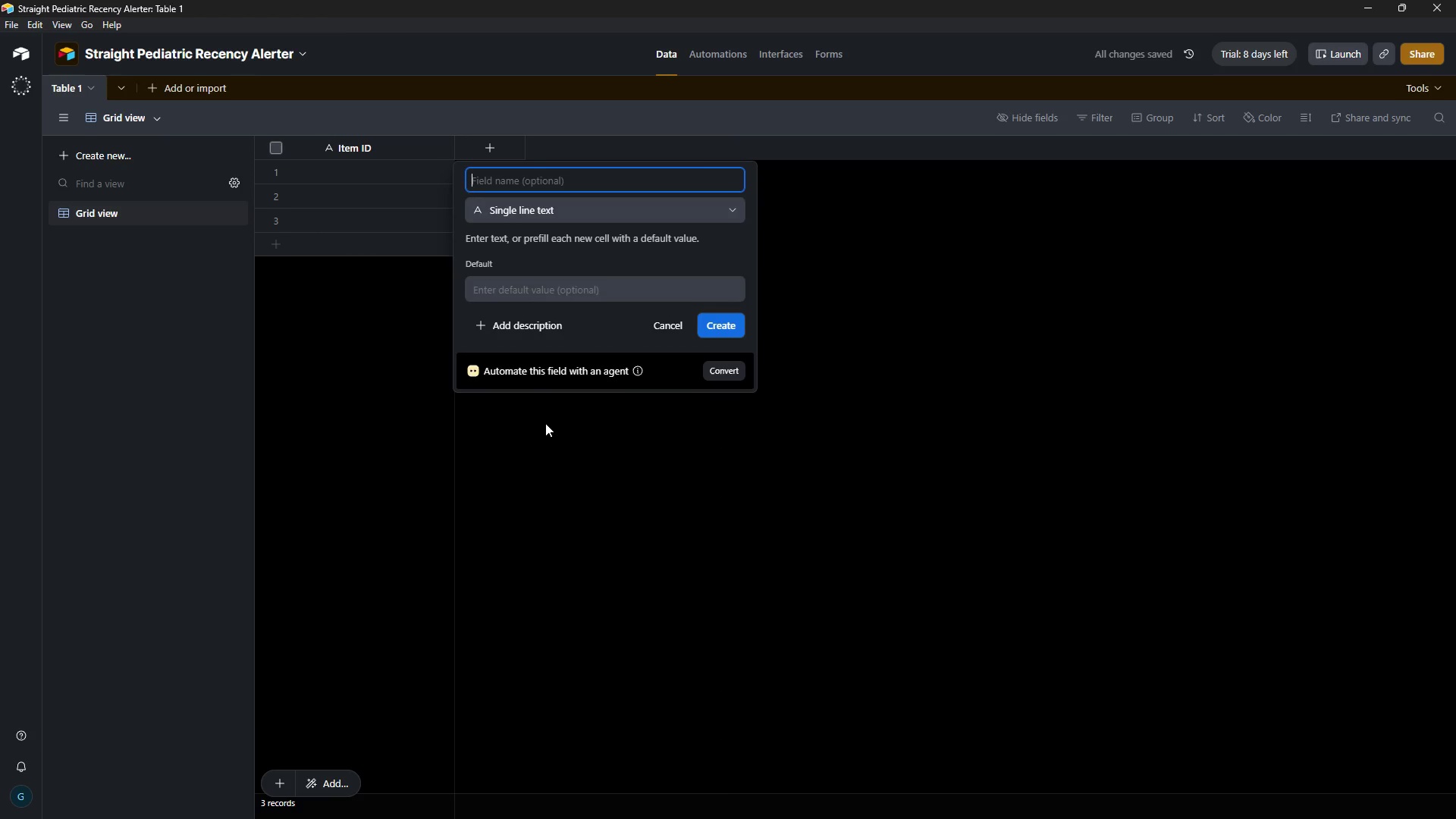 
type(Subject Name)
 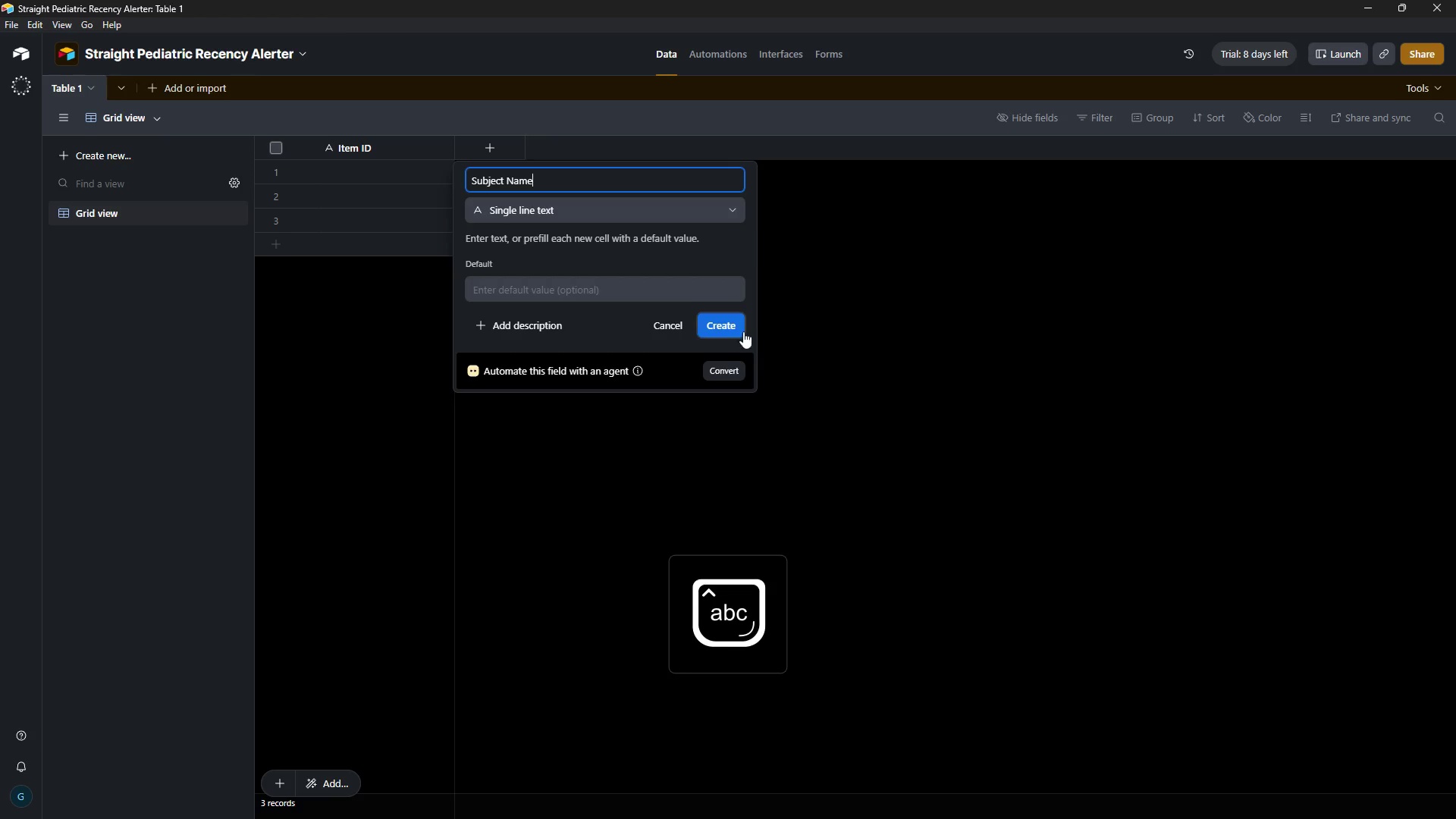 
left_click([740, 329])
 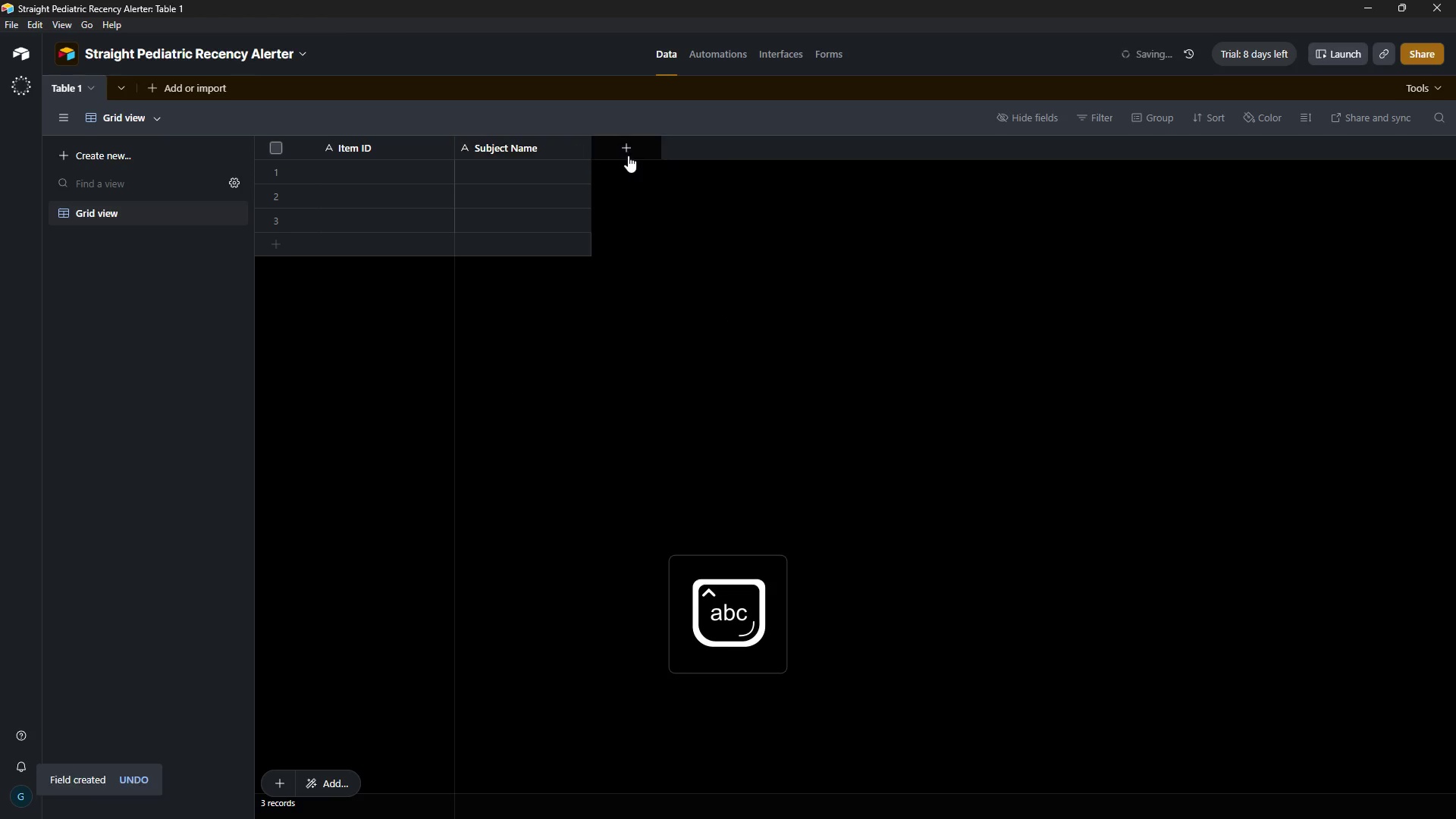 
left_click([628, 154])
 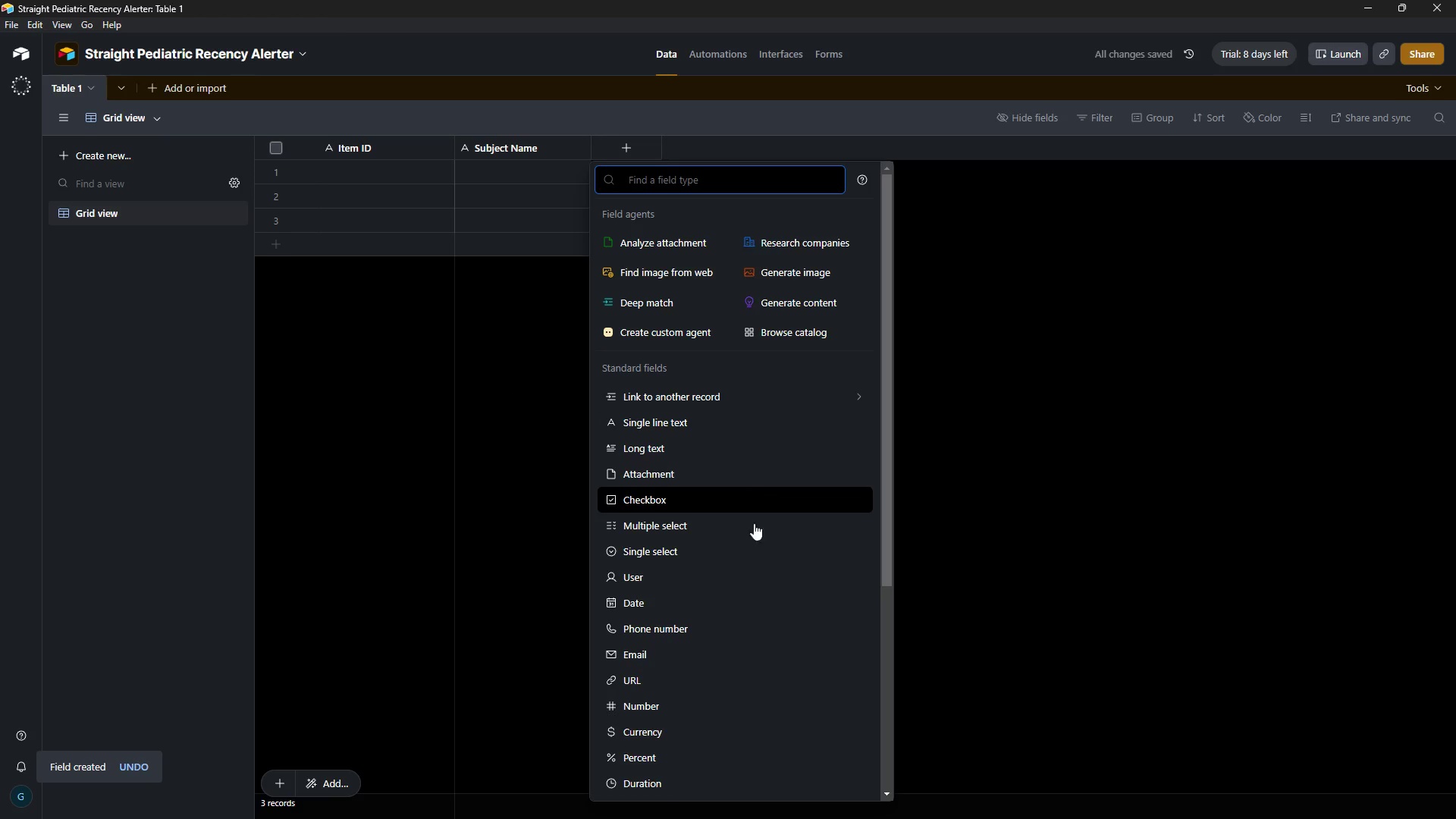 
wait(5.16)
 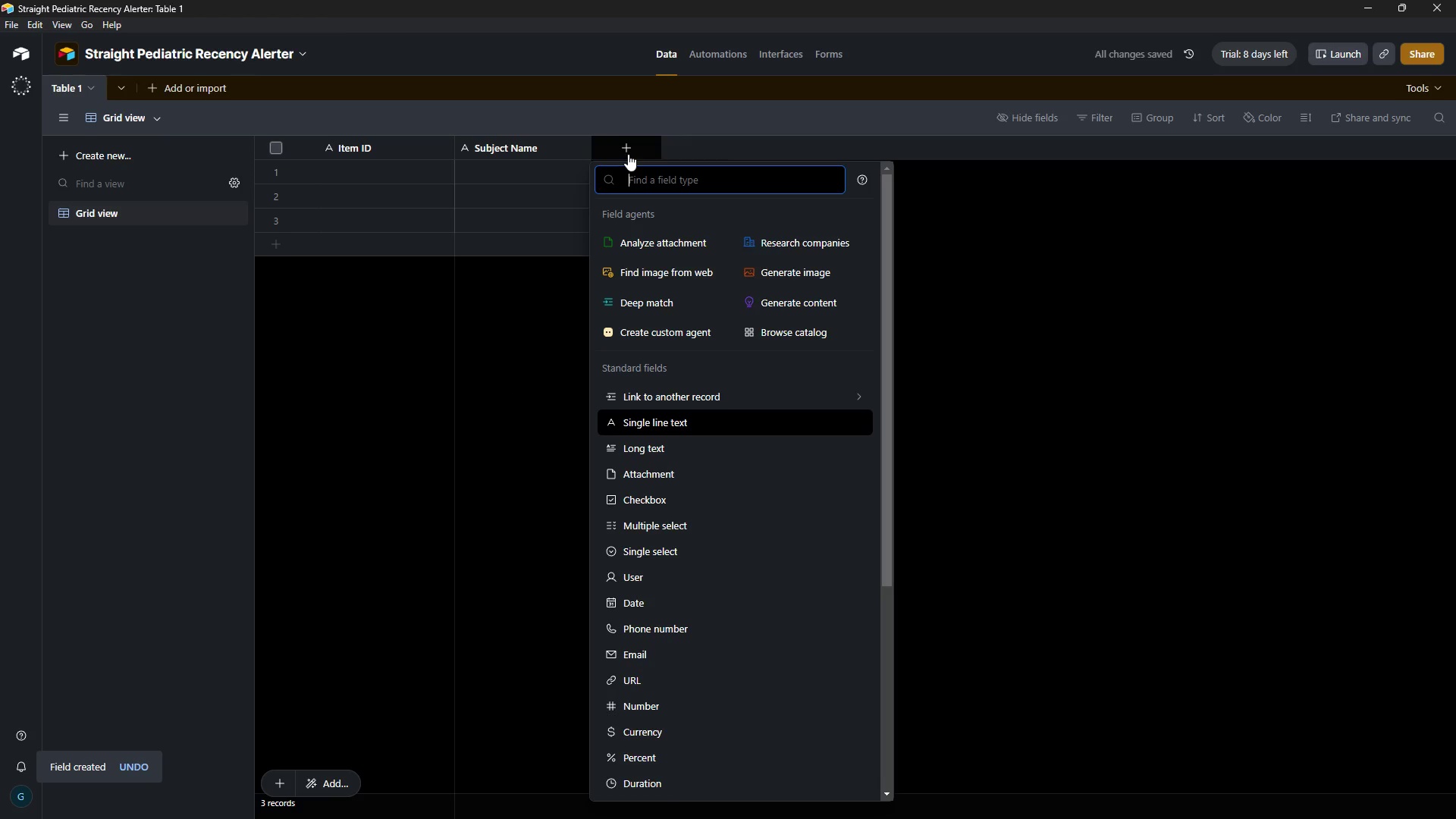 
left_click([685, 558])
 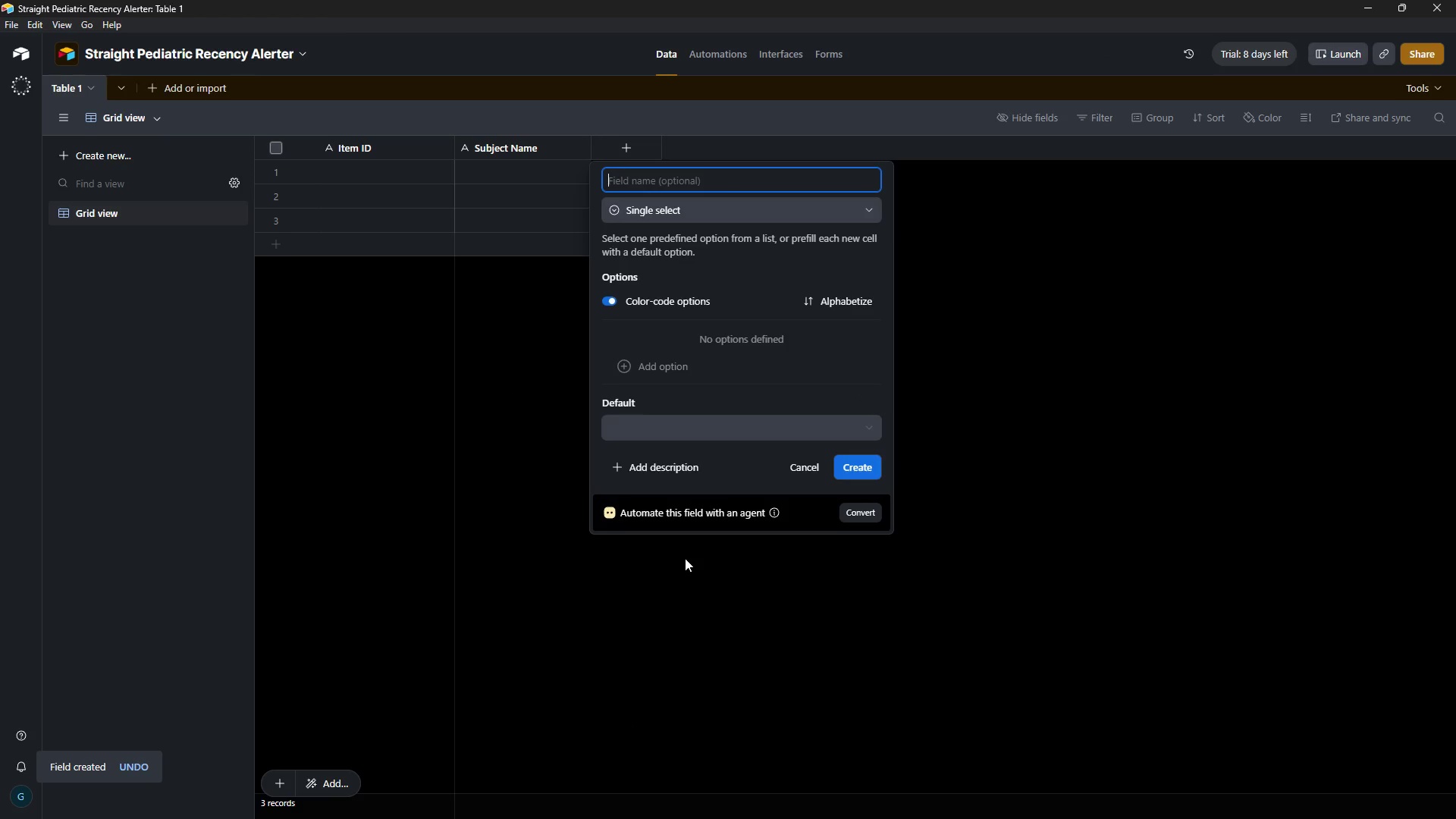 
type(Category)
 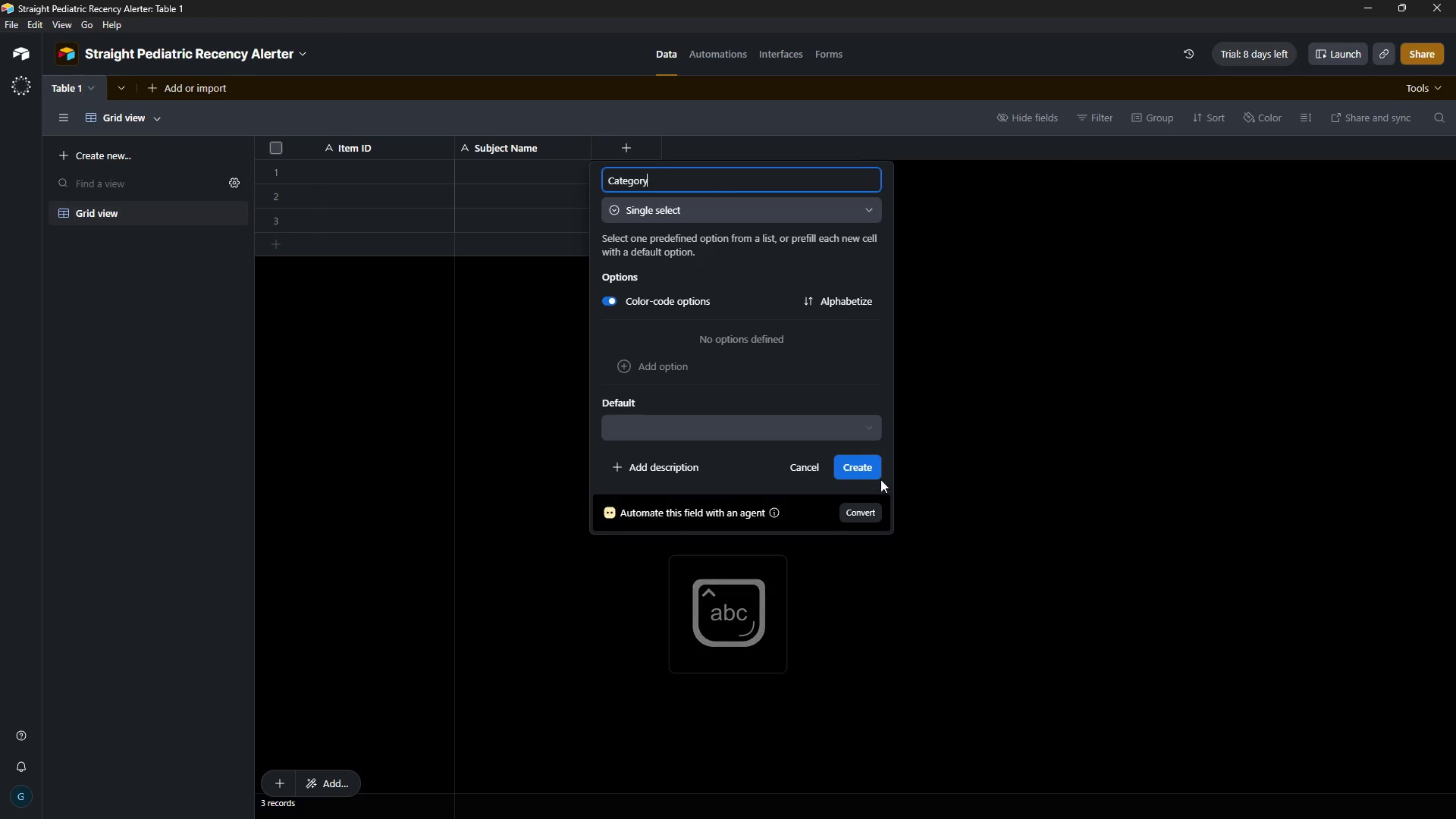 
left_click([872, 471])
 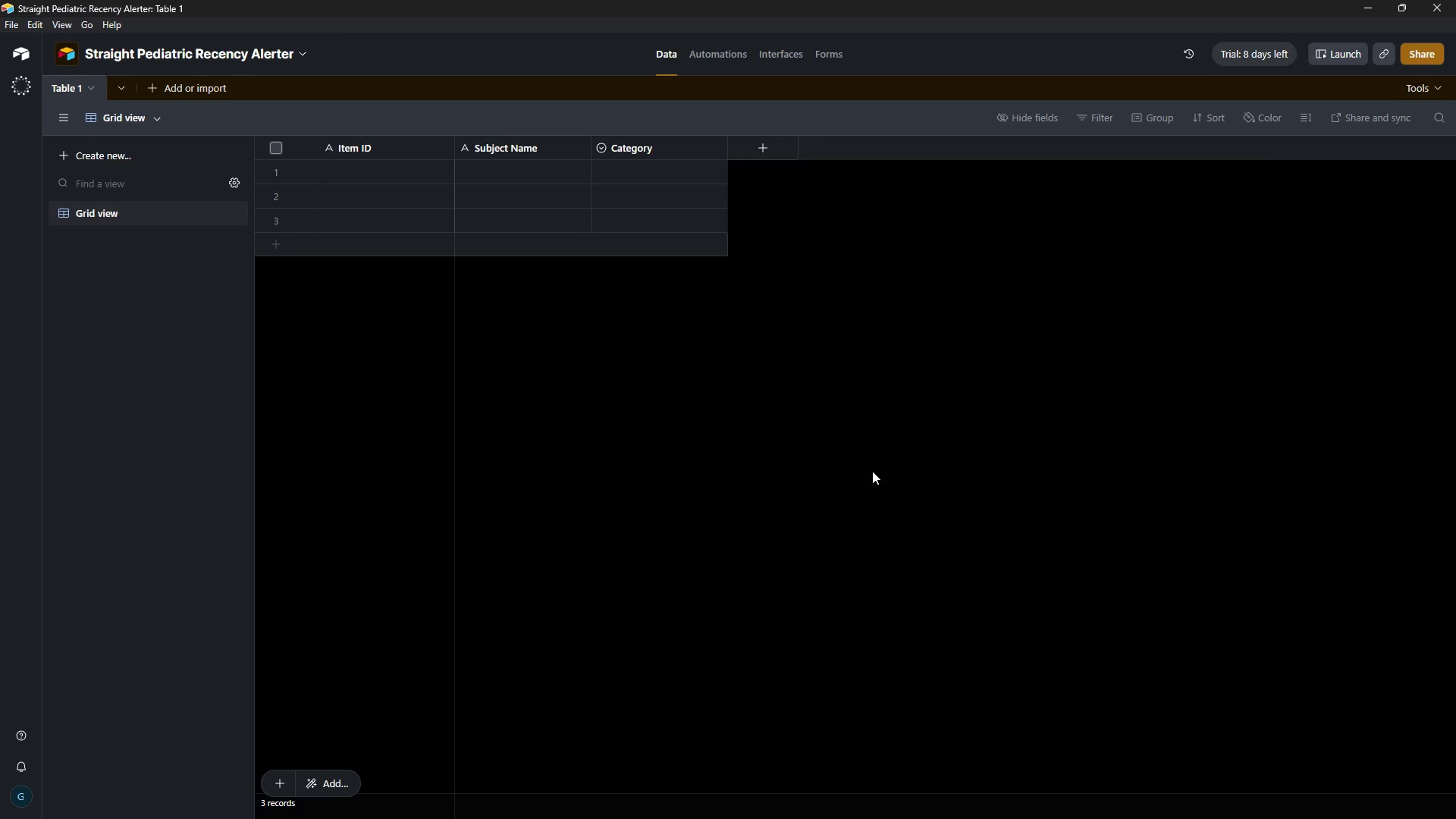 
wait(22.42)
 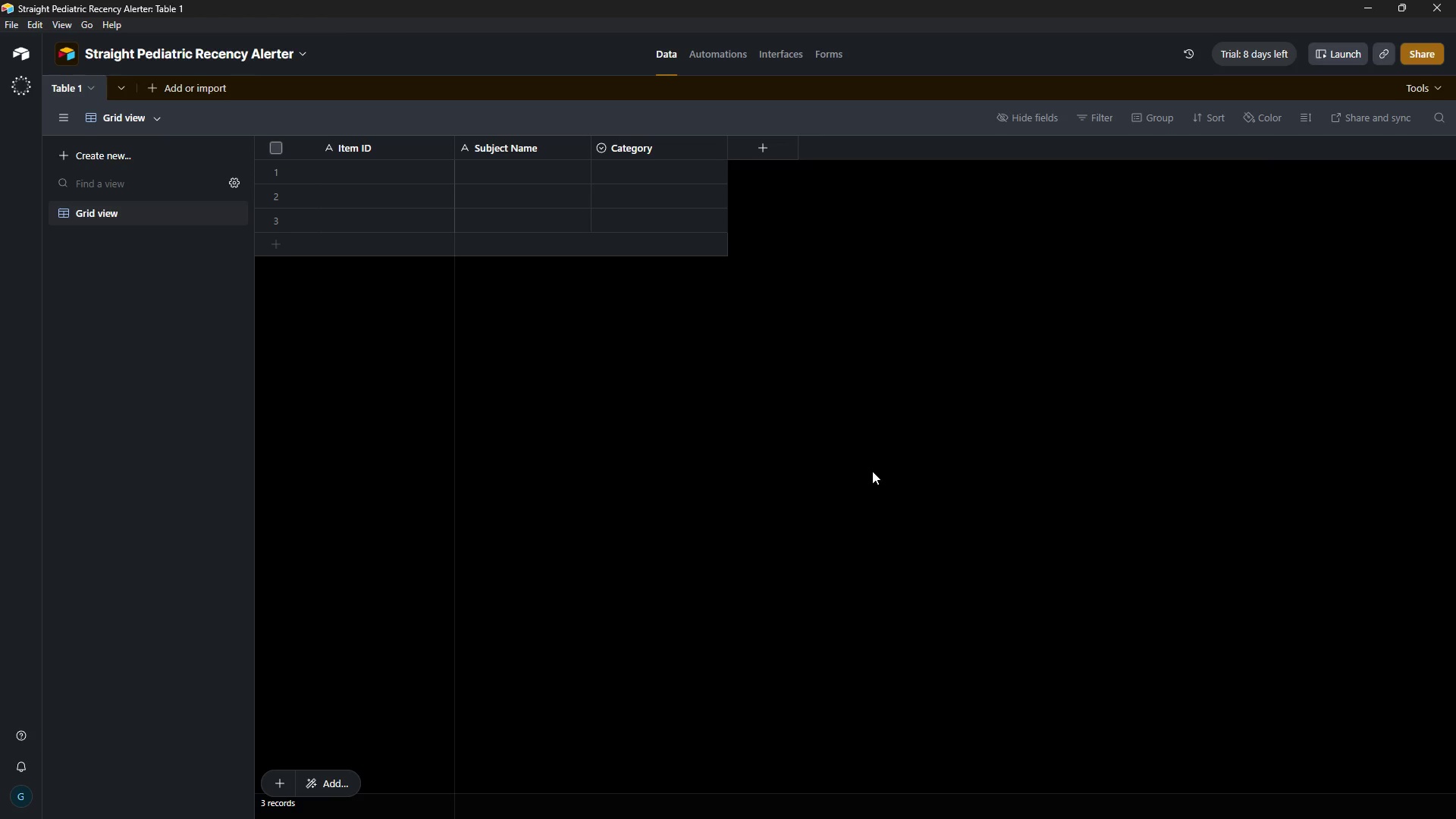 
left_click_drag(start_coordinate=[872, 471], to_coordinate=[846, 367])
 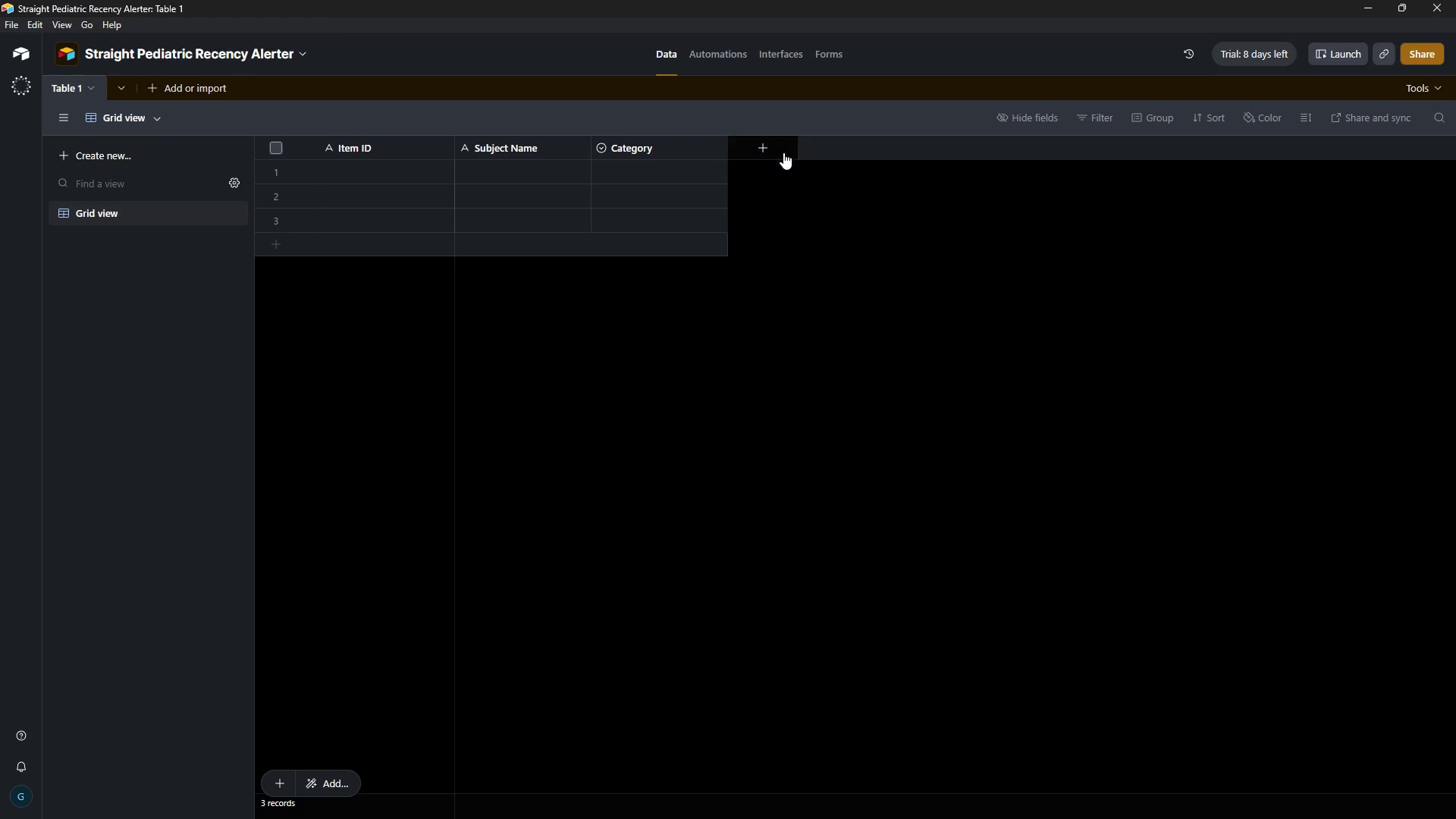 
left_click([788, 158])
 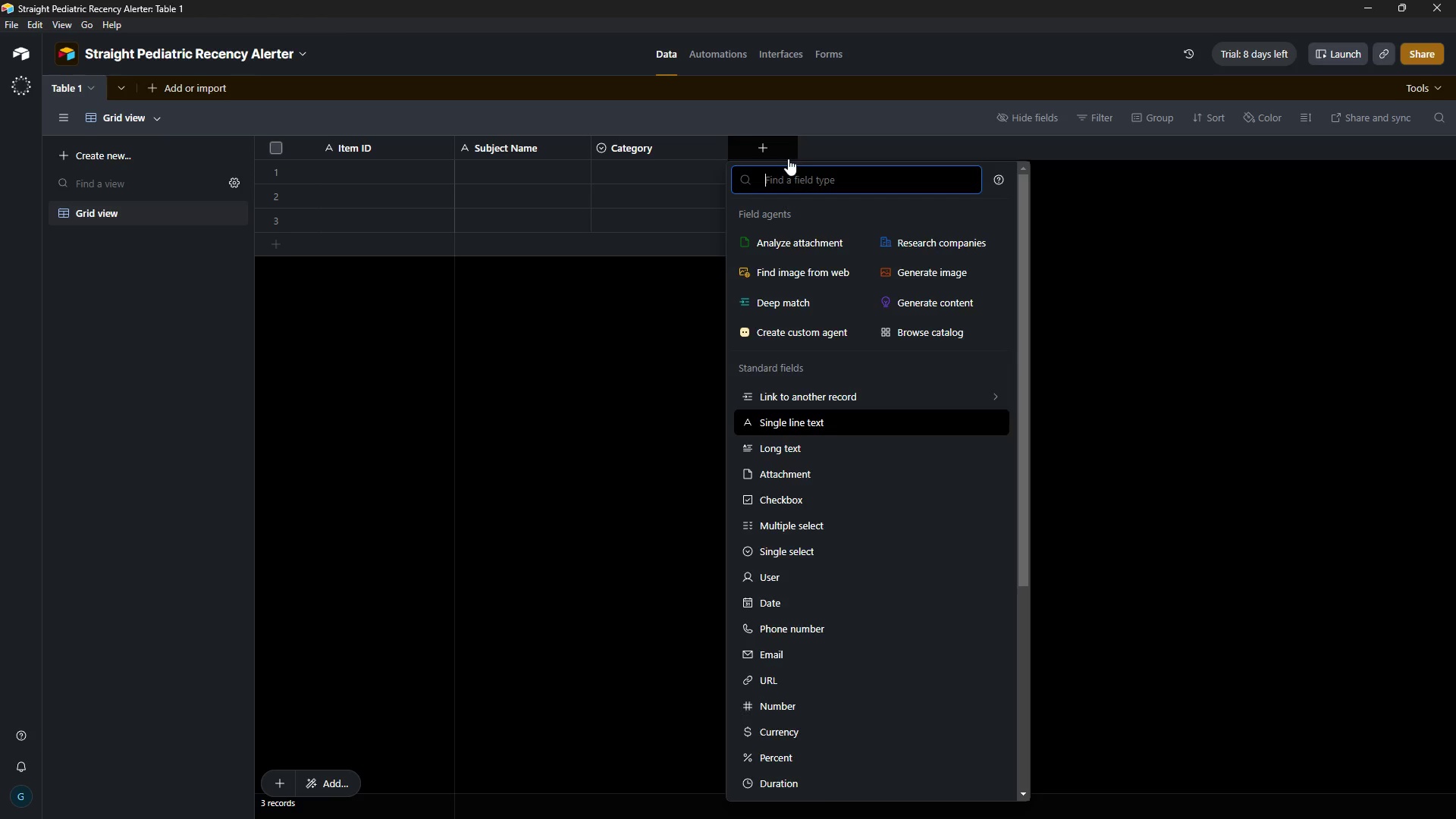 
left_click_drag(start_coordinate=[788, 158], to_coordinate=[774, 229])
 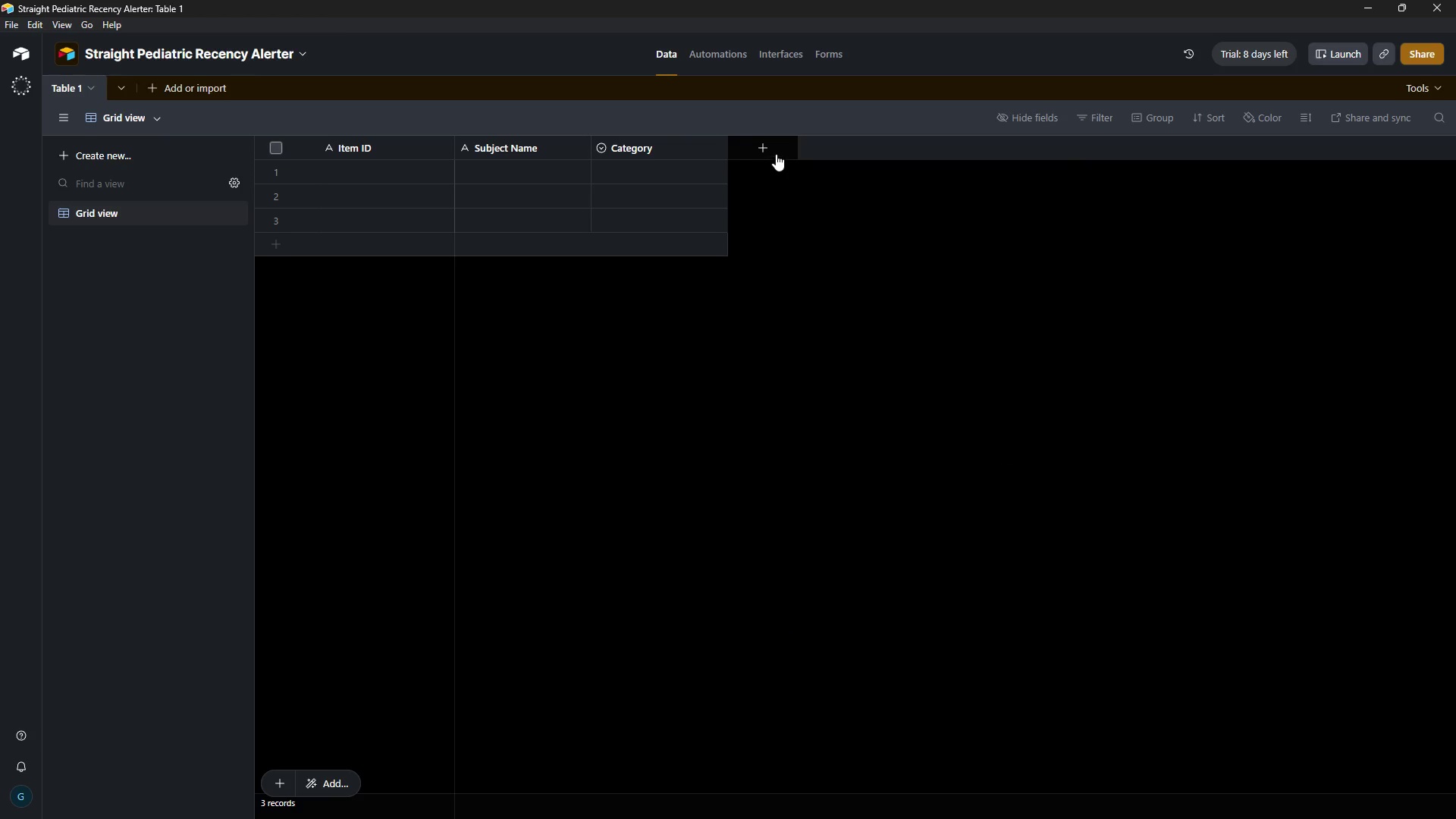 
left_click([776, 154])
 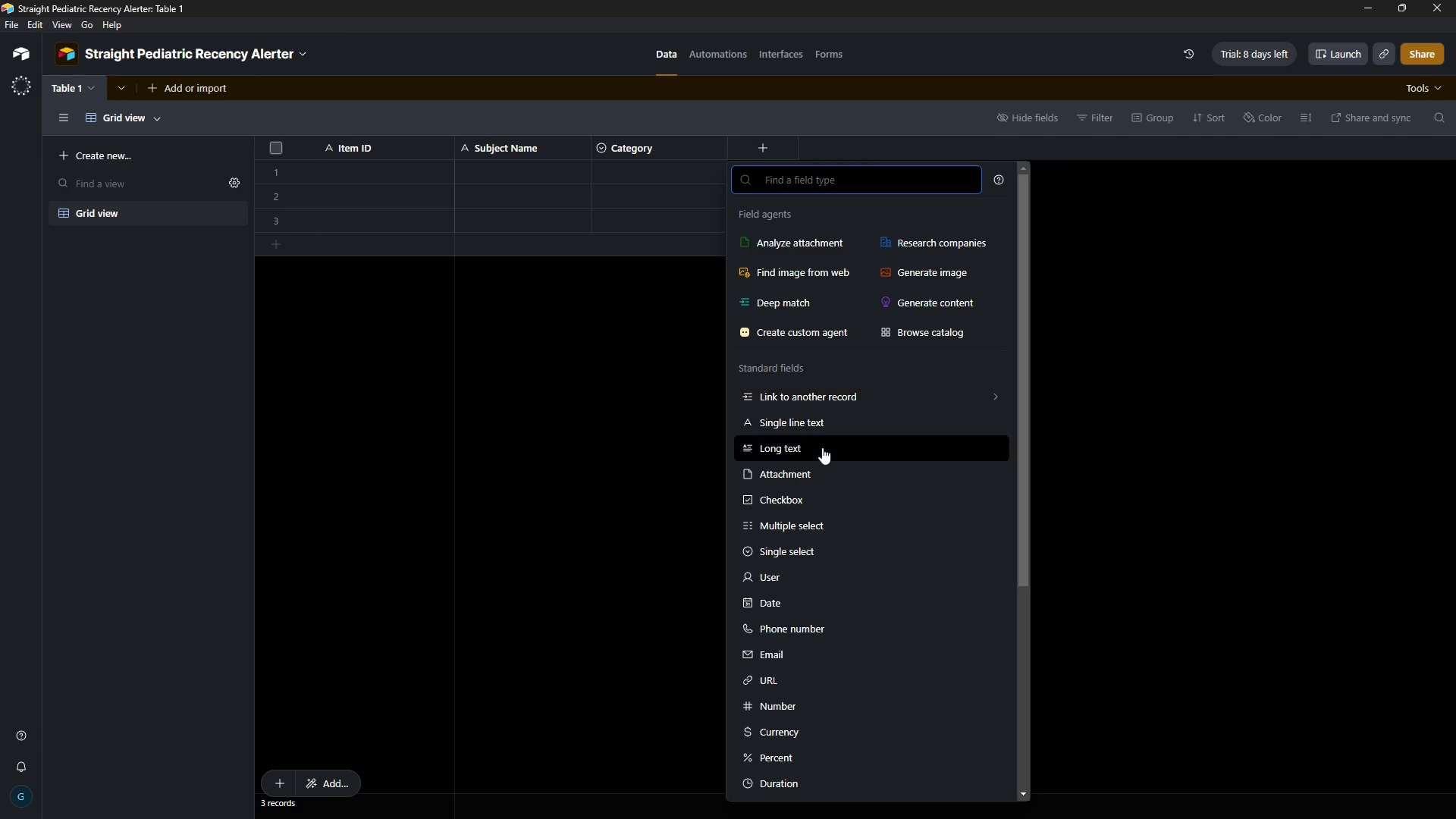 
left_click([822, 597])
 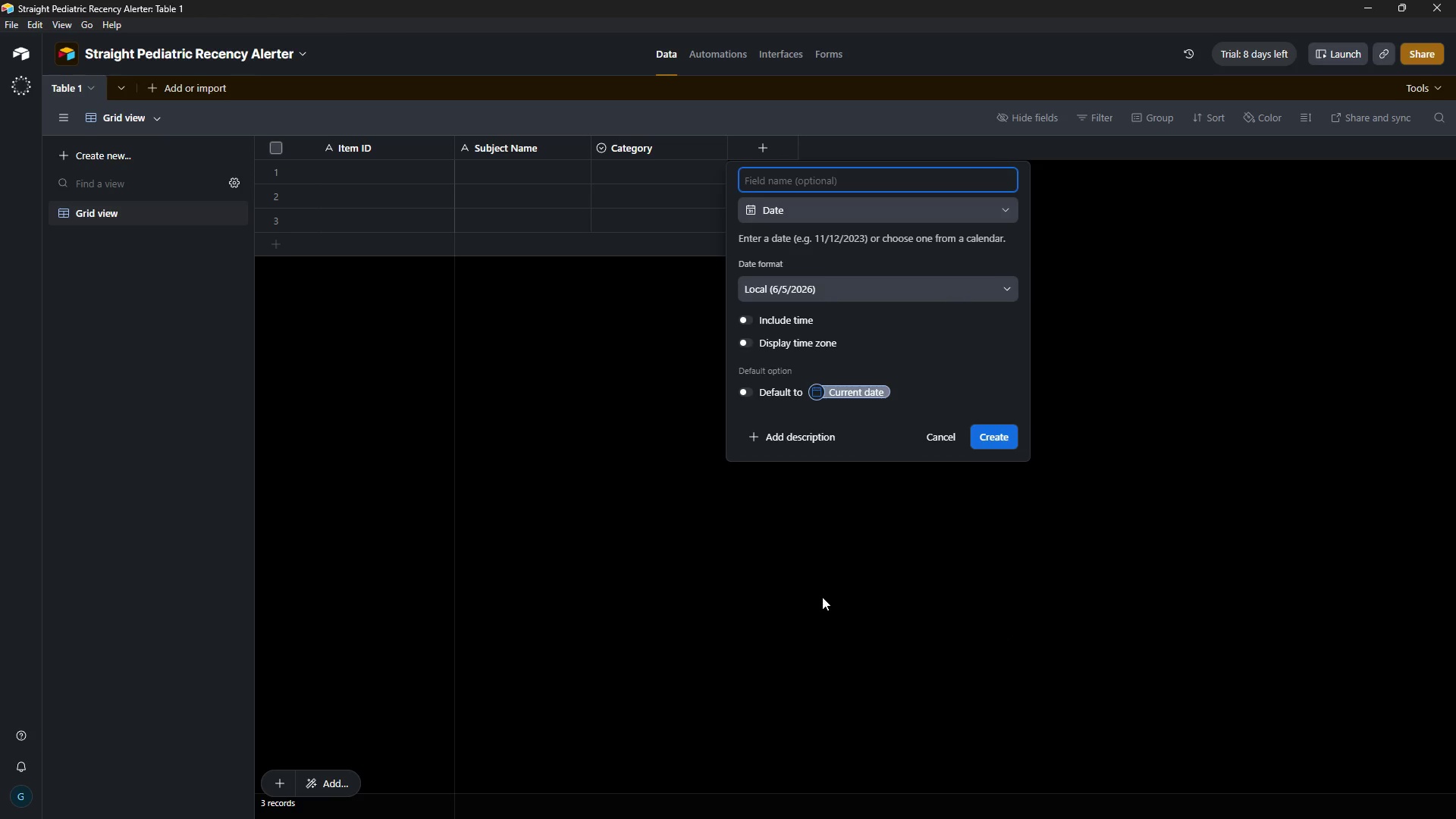 
type(Last Activity Date)
 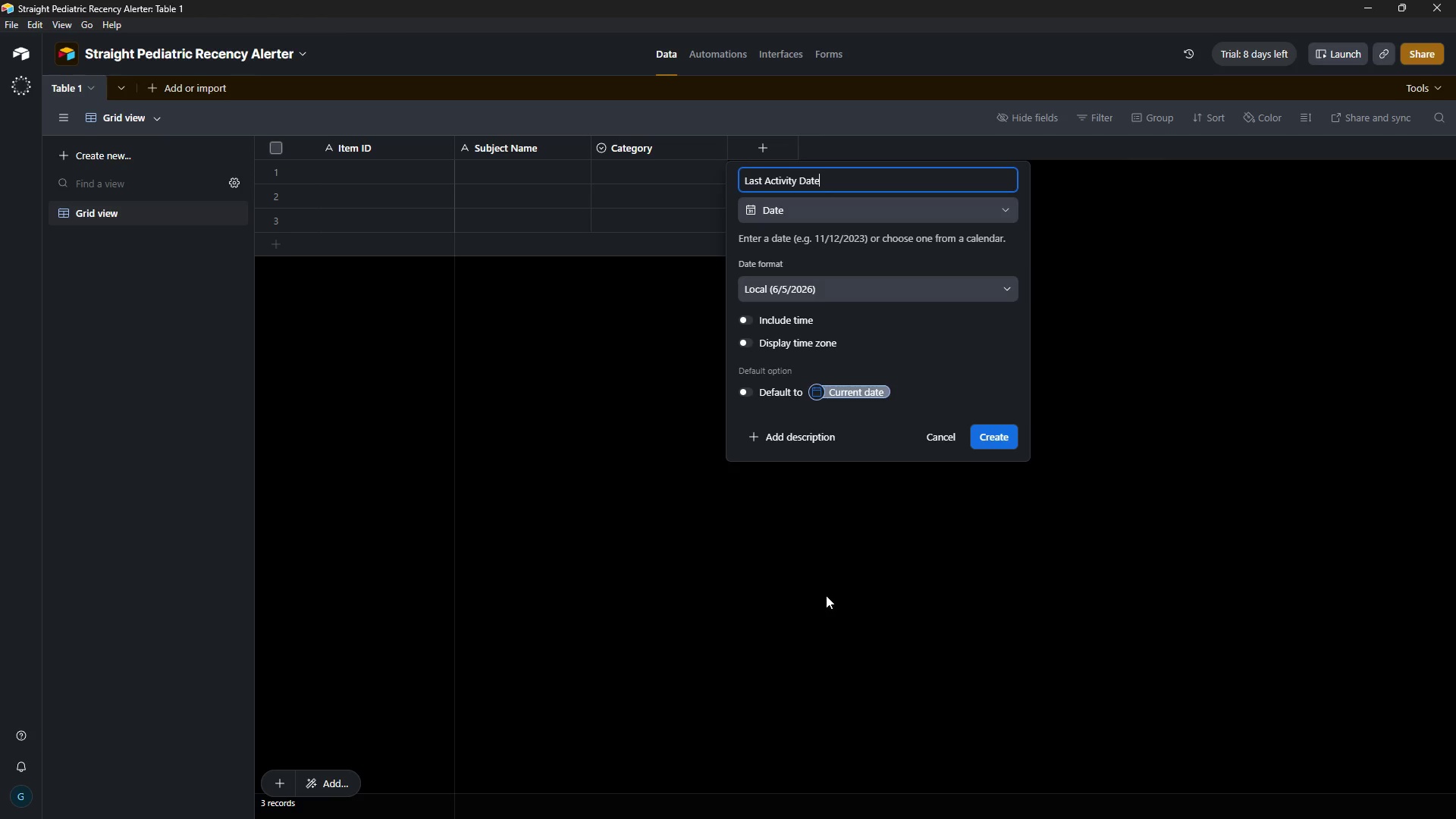 
right_click([999, 441])
 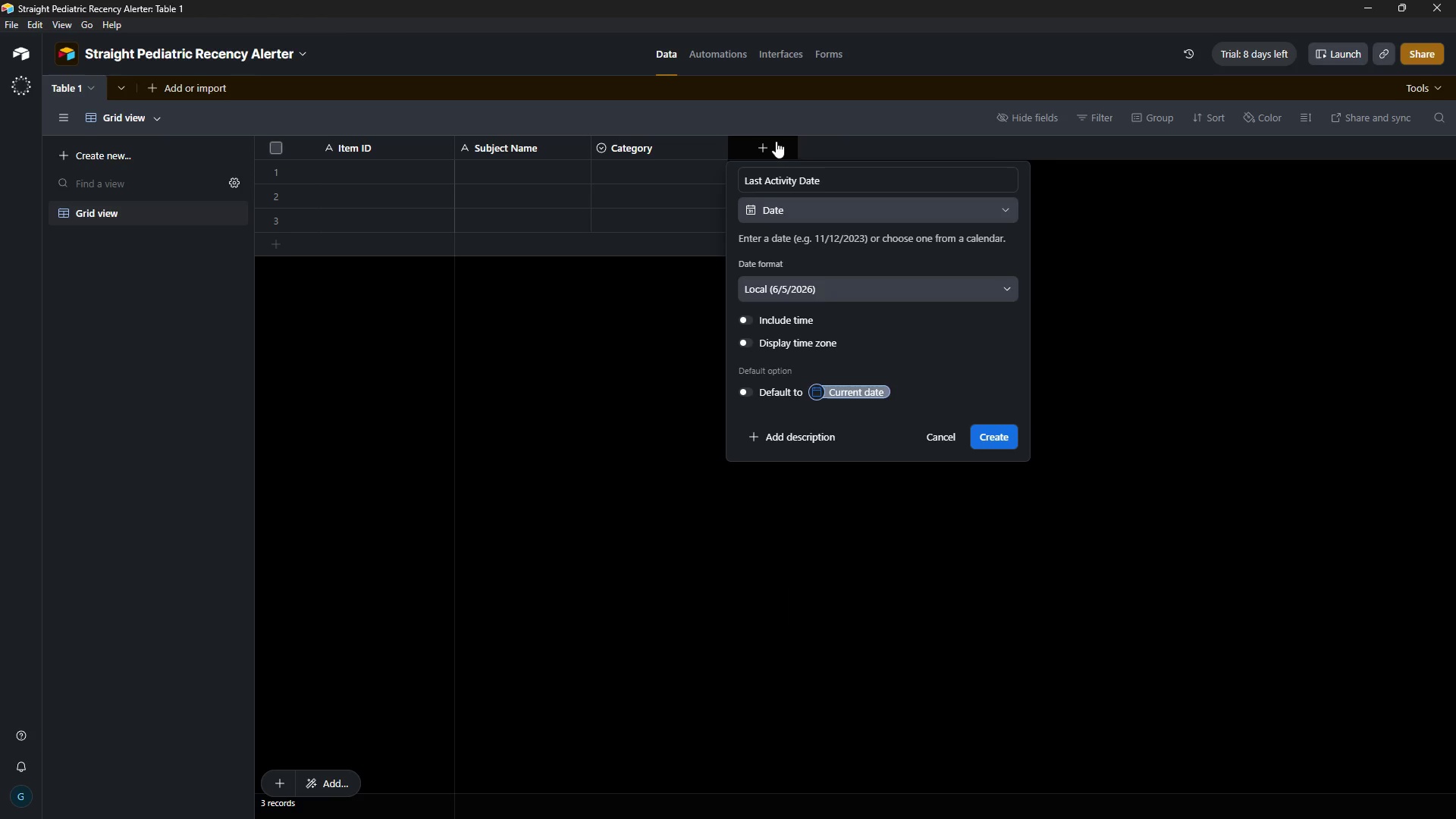 
wait(5.94)
 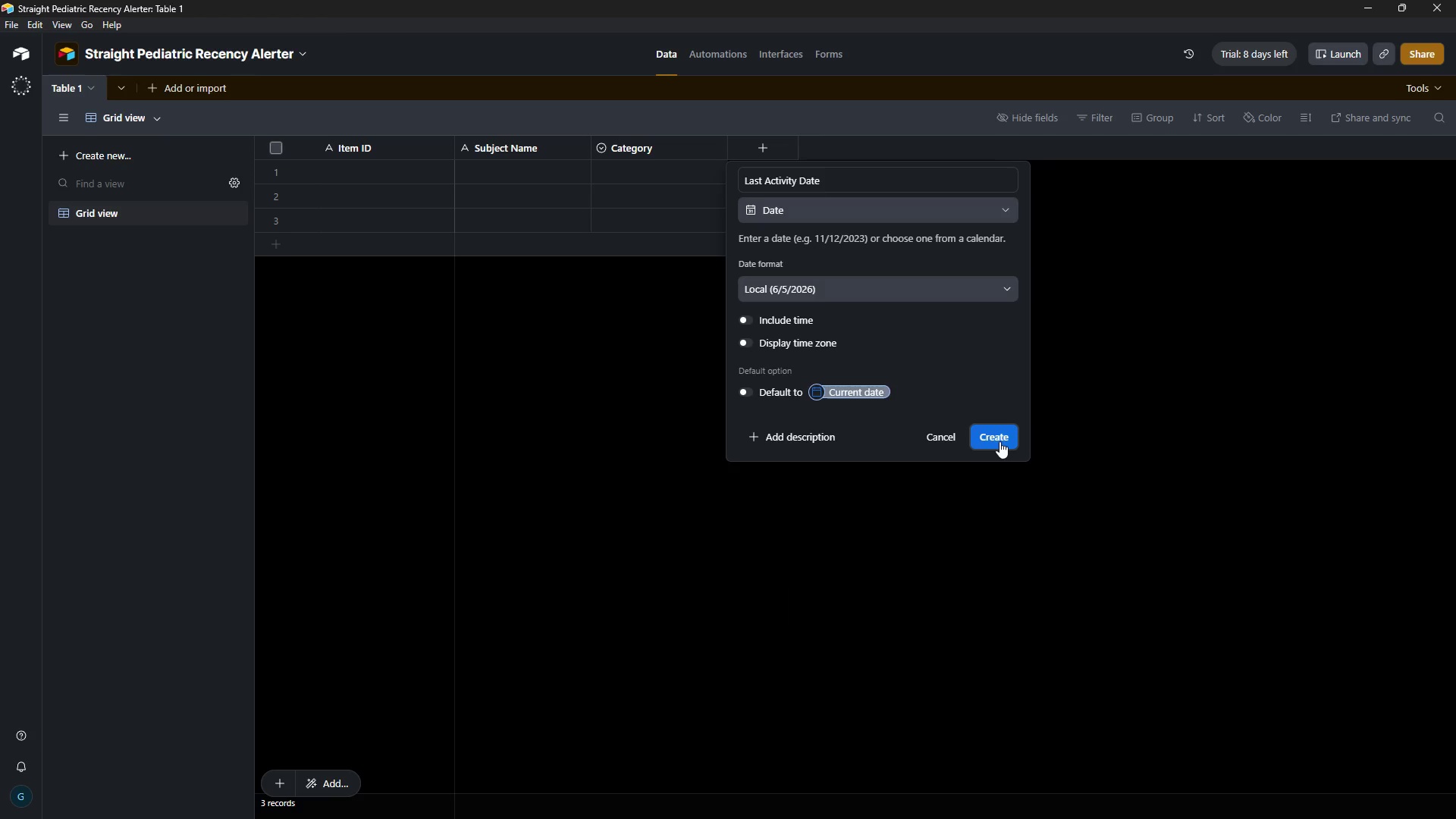 
left_click([991, 445])
 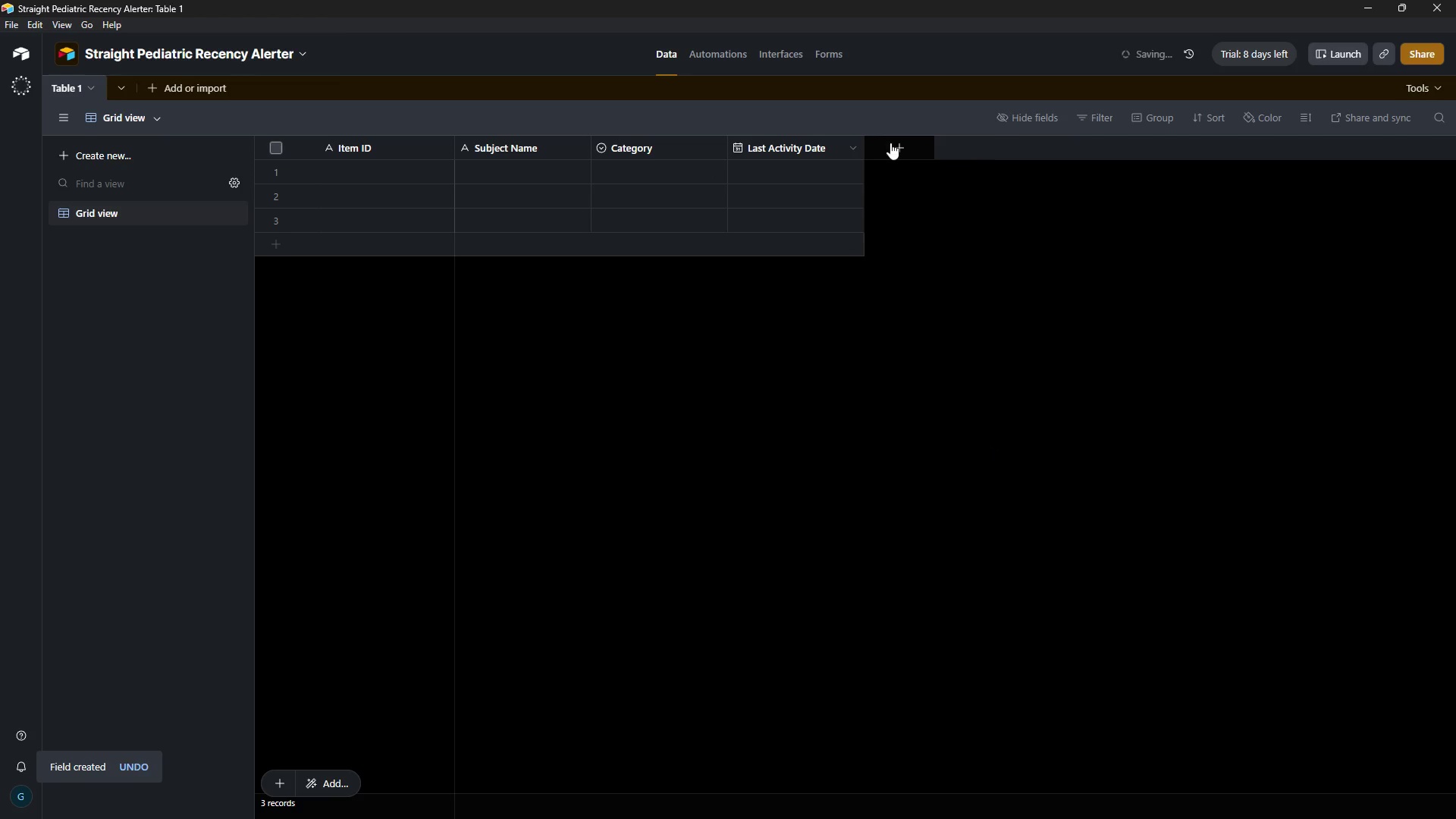 
left_click([909, 146])
 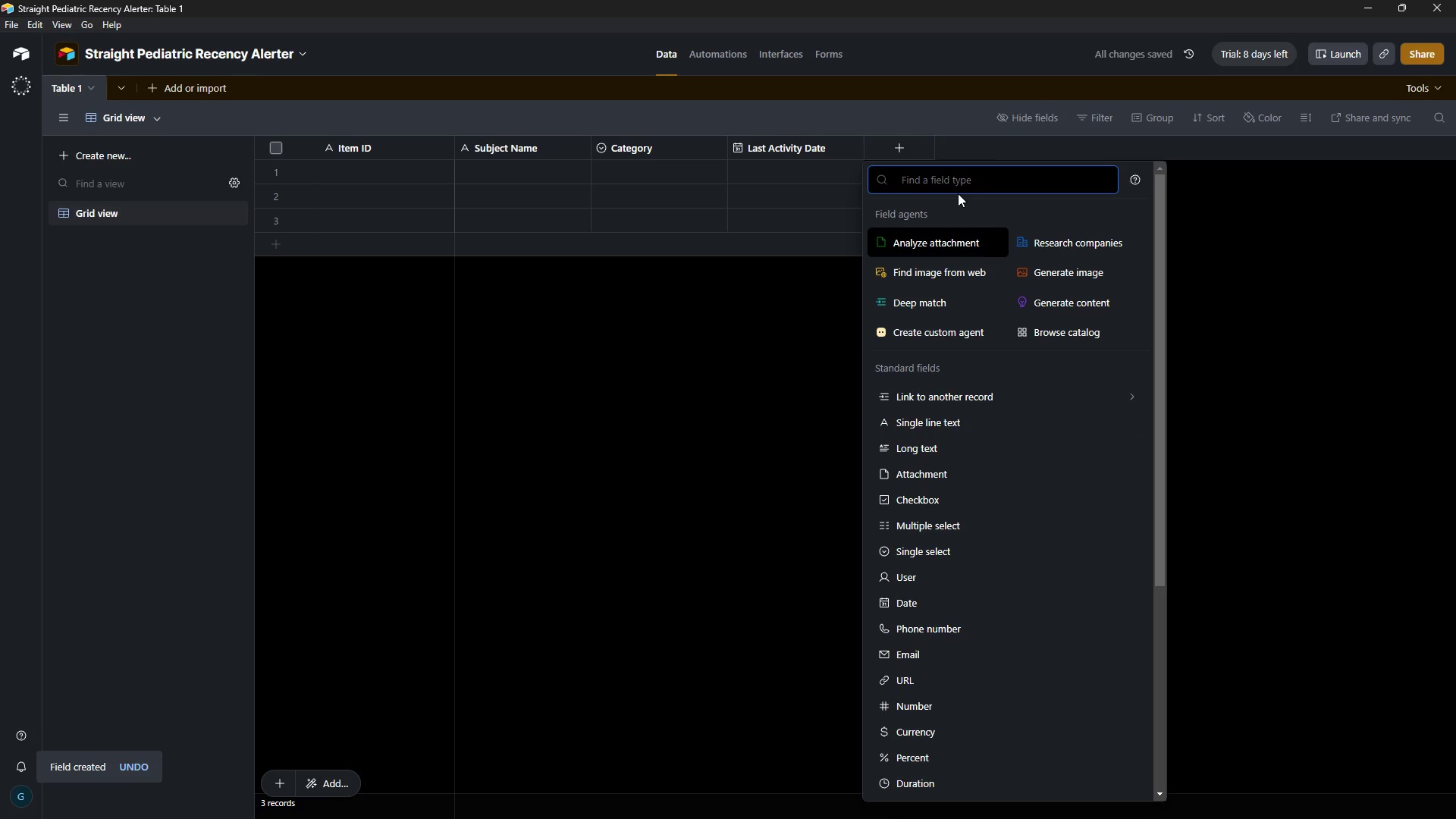 
type(coll)
 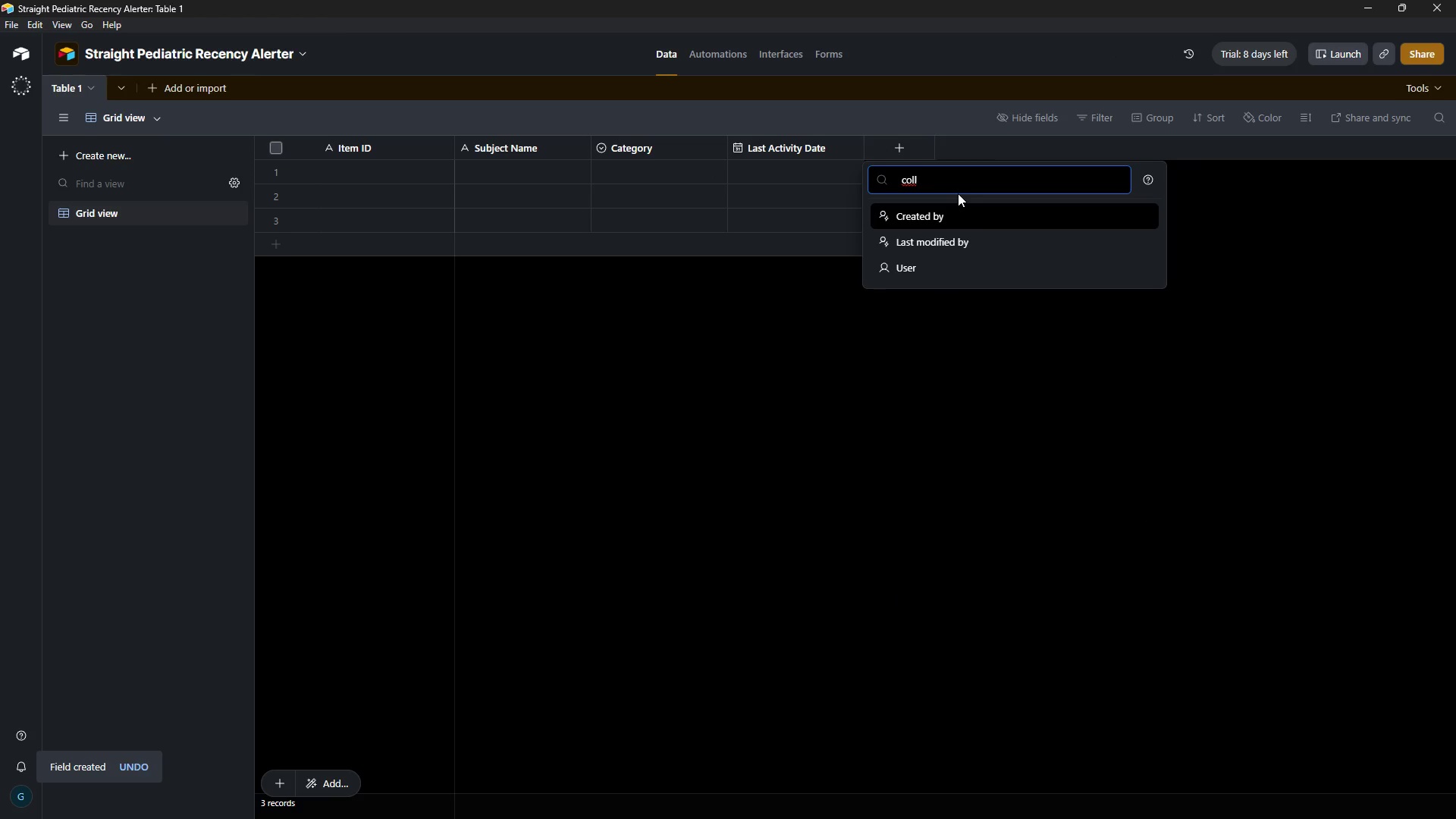 
type(abr)
key(Backspace)
type(orator)
 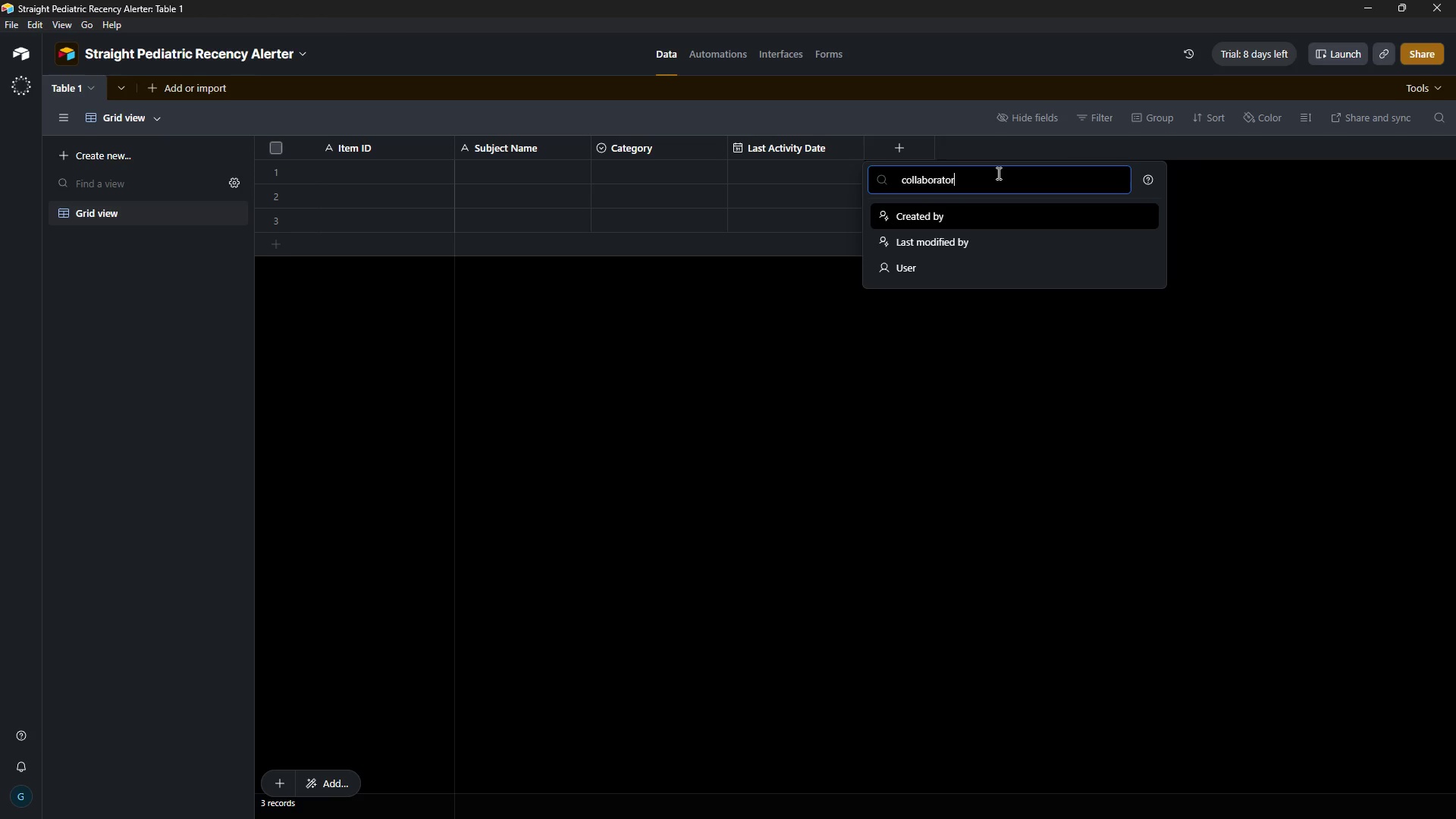 
hold_key(key=Backspace, duration=1.06)
 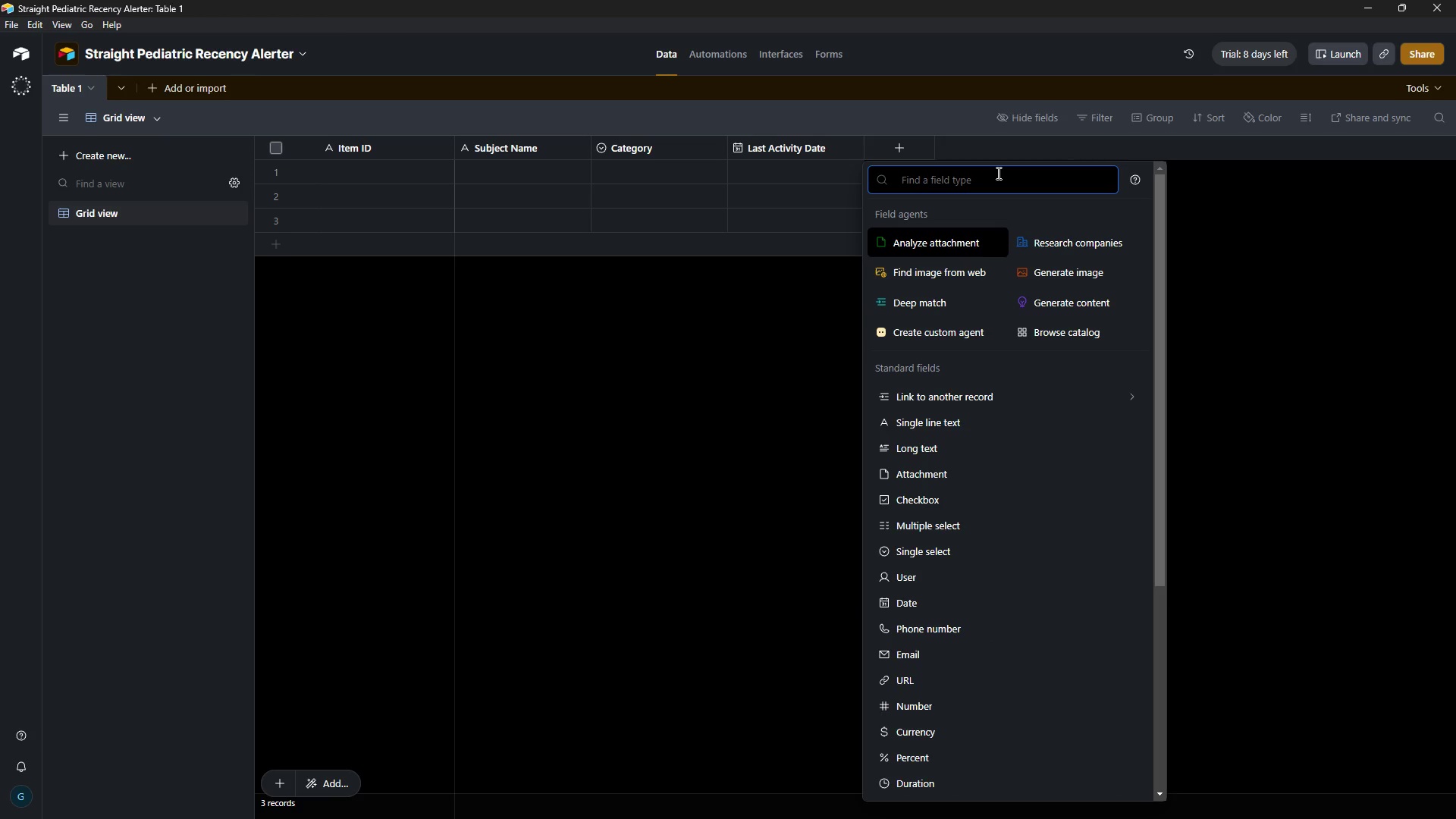 
type(sing)
 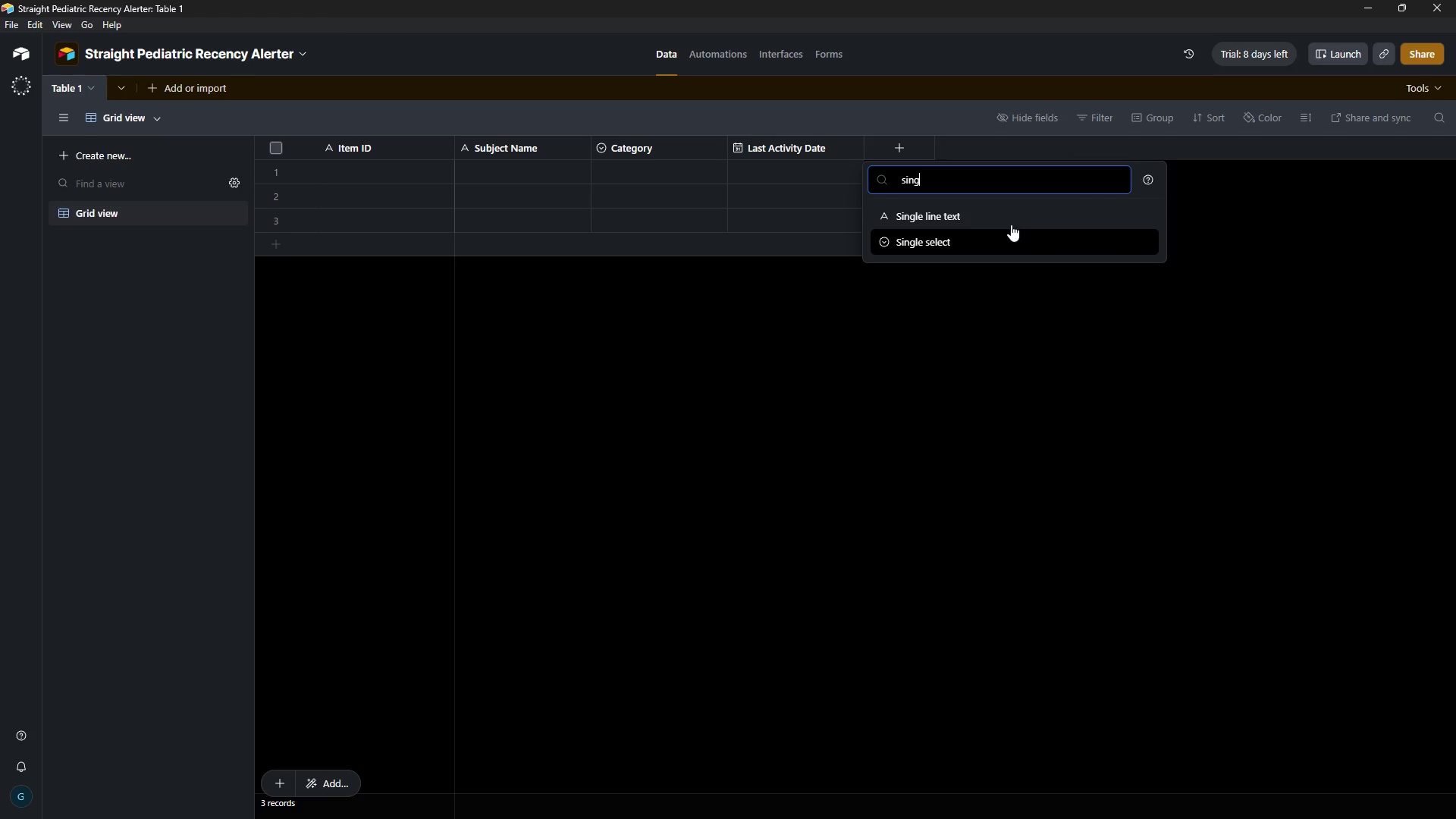 
left_click([997, 210])
 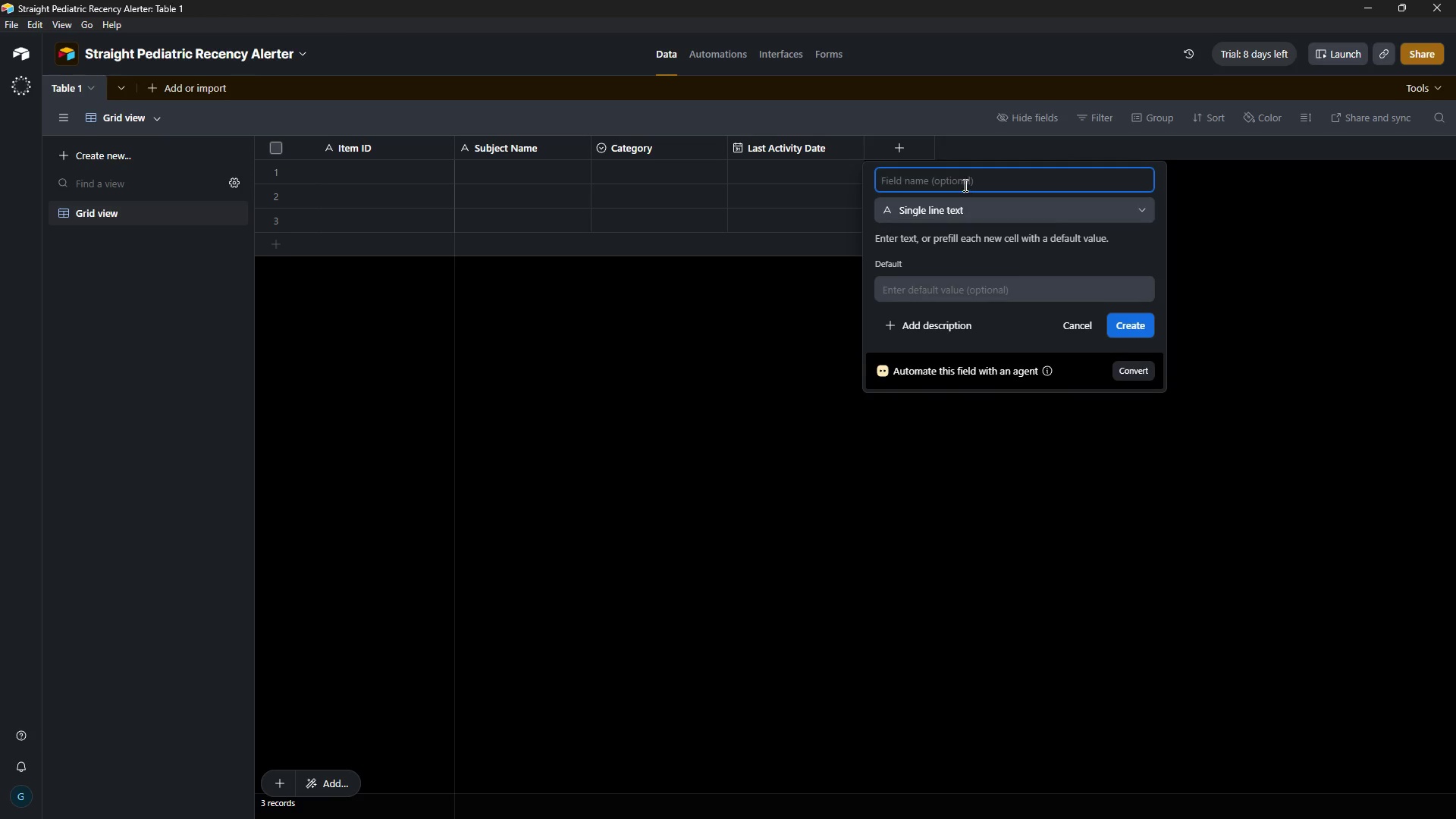 
left_click([968, 182])
 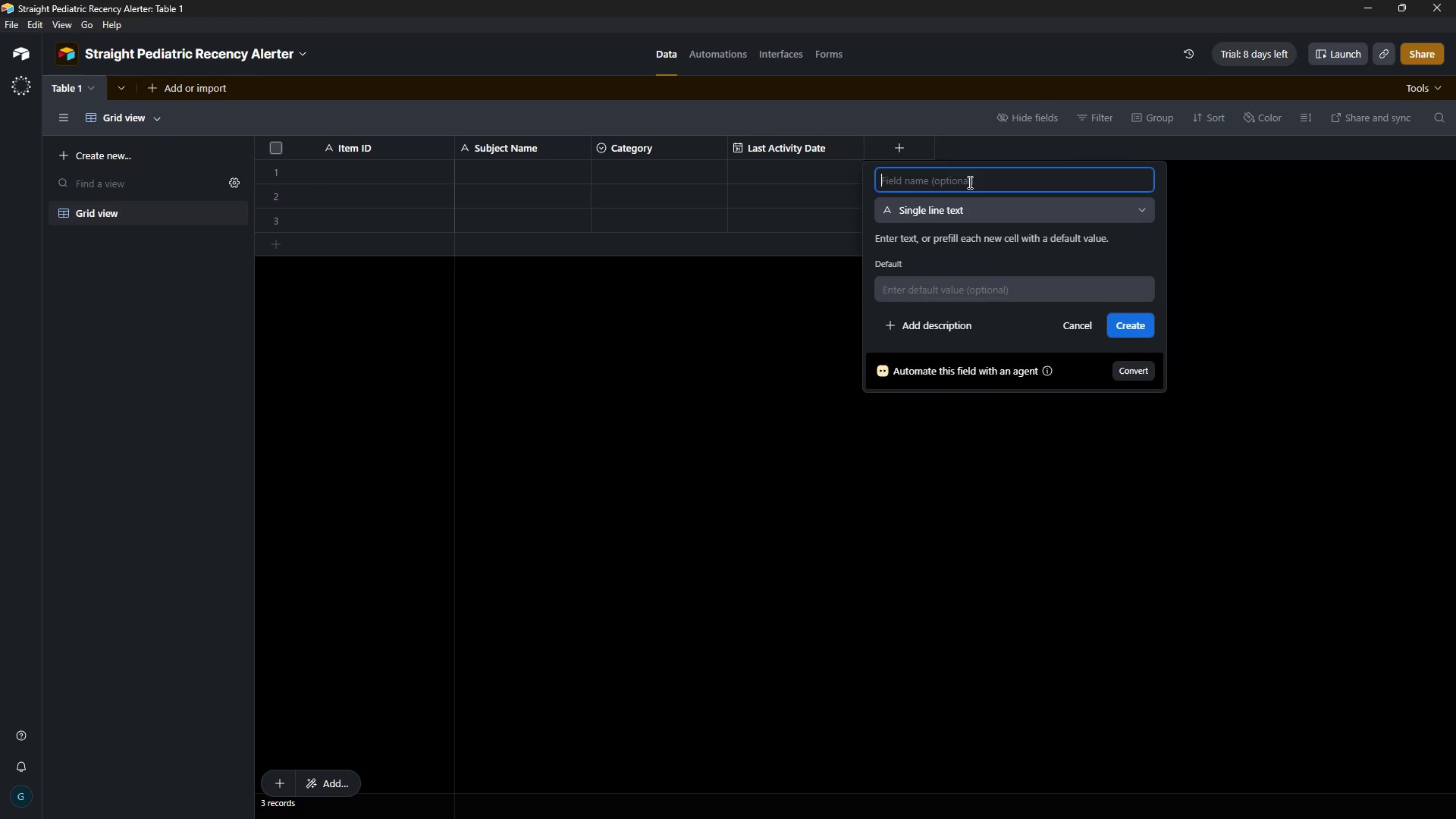 
type(Assigned Staff Member)
 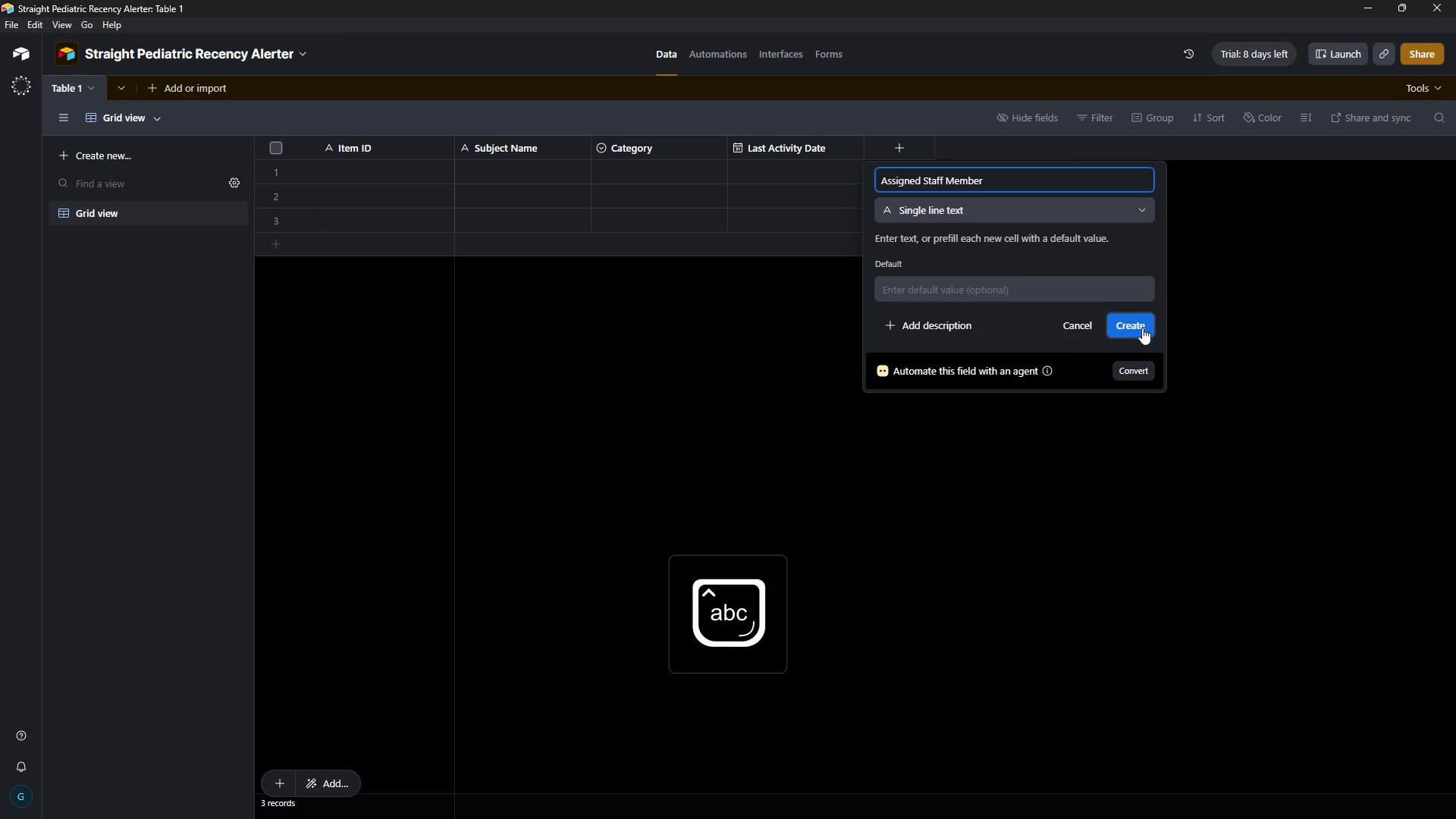 
left_click([1142, 328])
 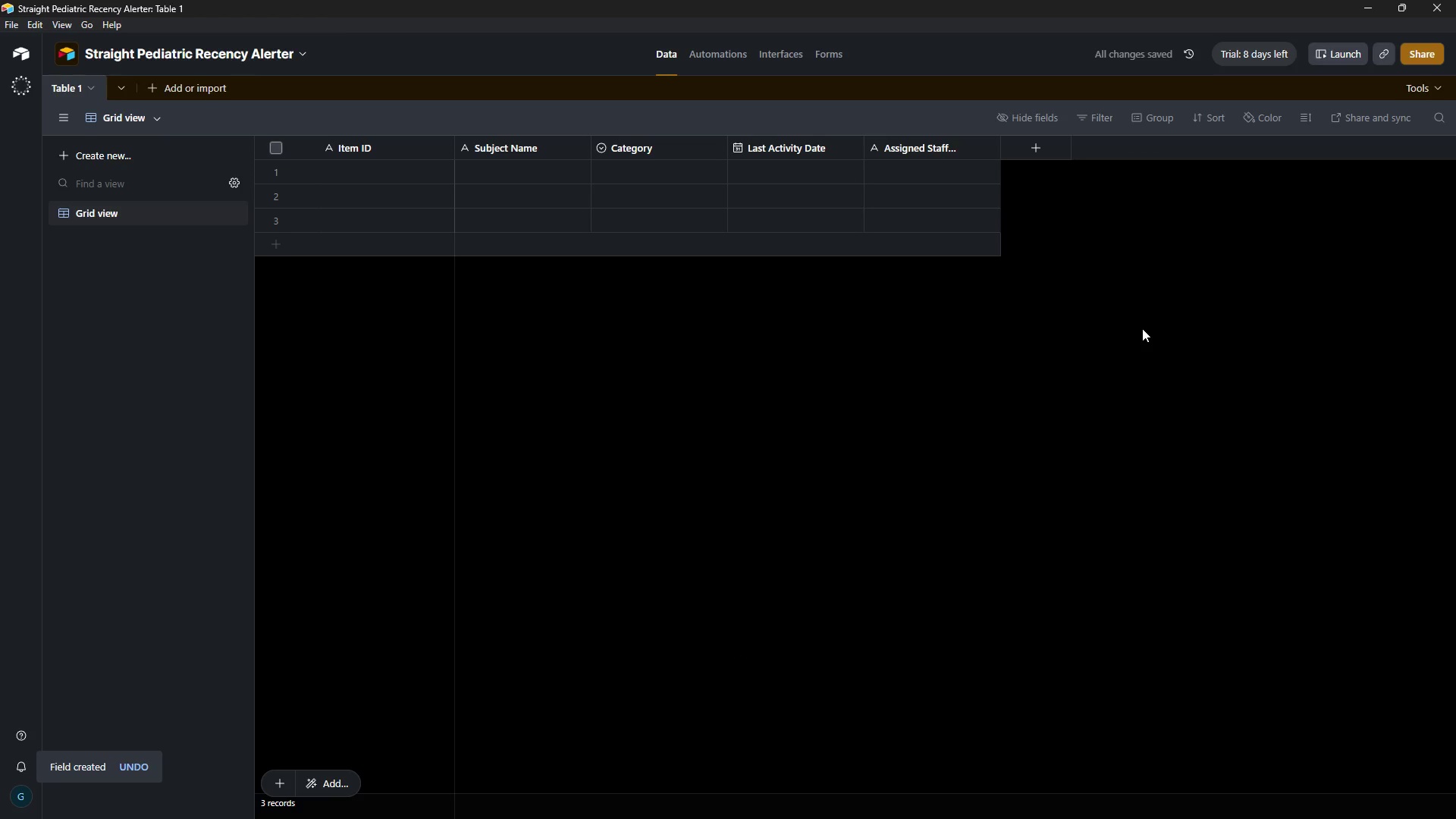 
wait(9.88)
 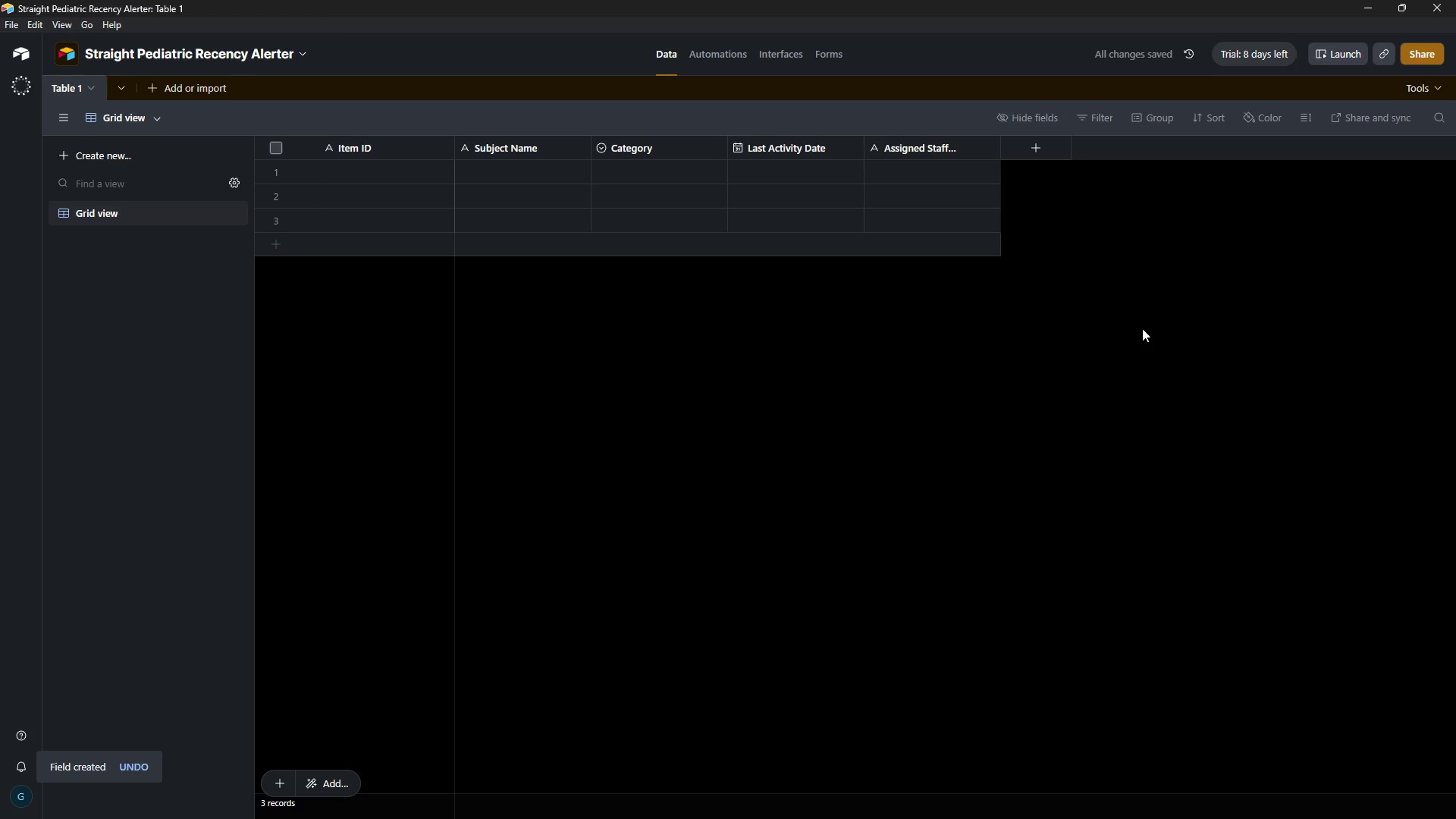 
left_click([786, 794])
 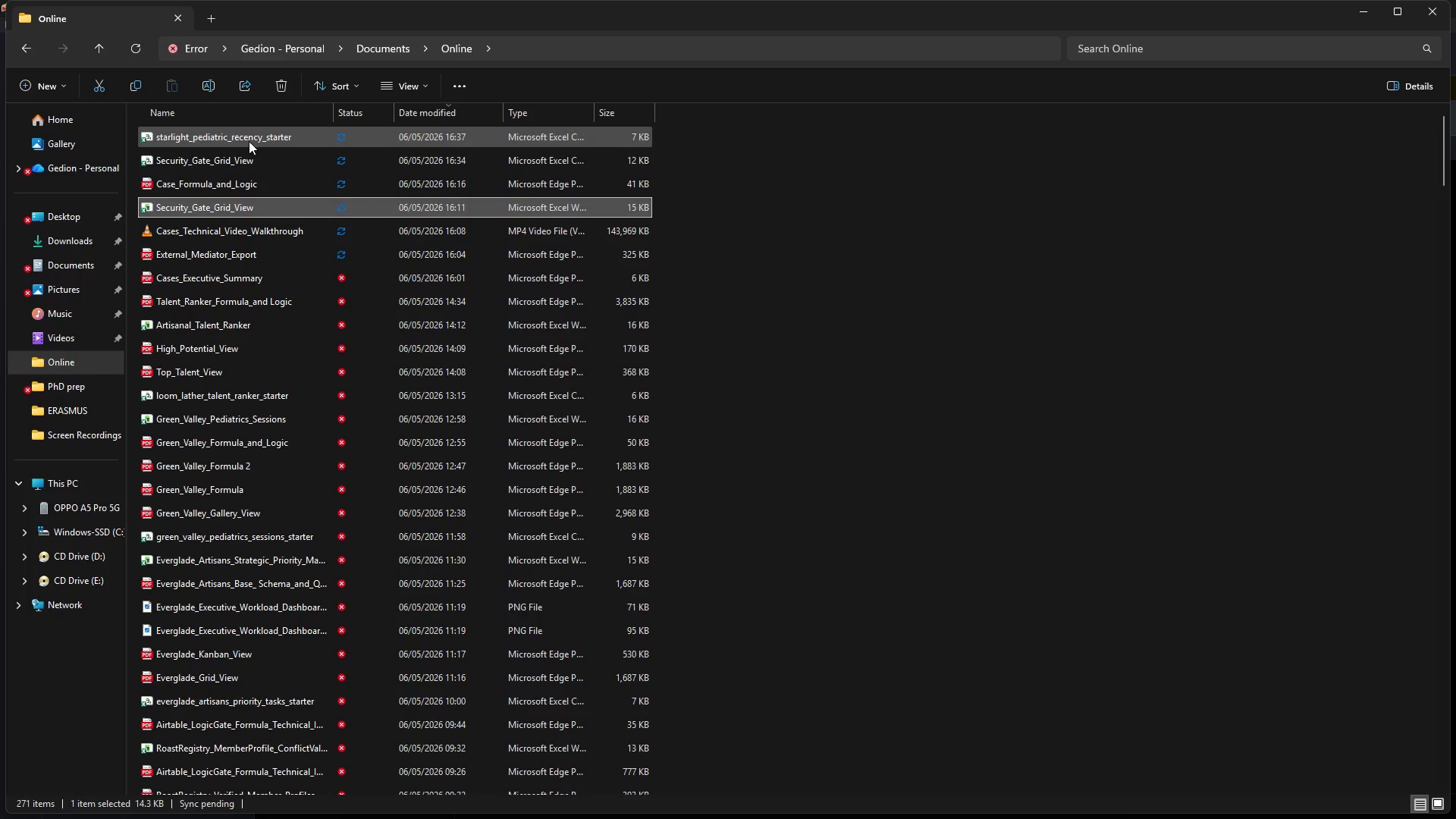 
double_click([249, 139])
 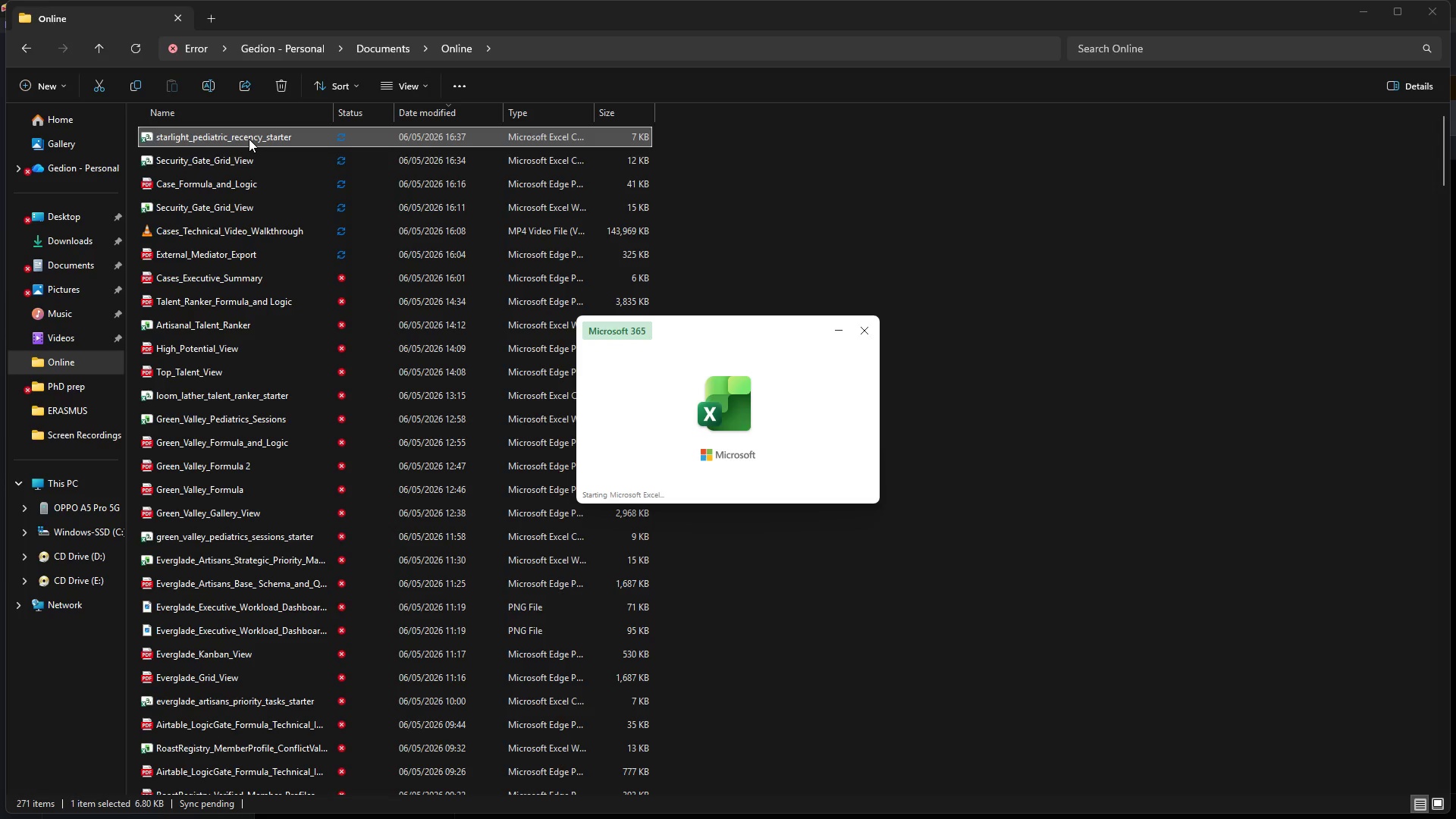 
wait(5.21)
 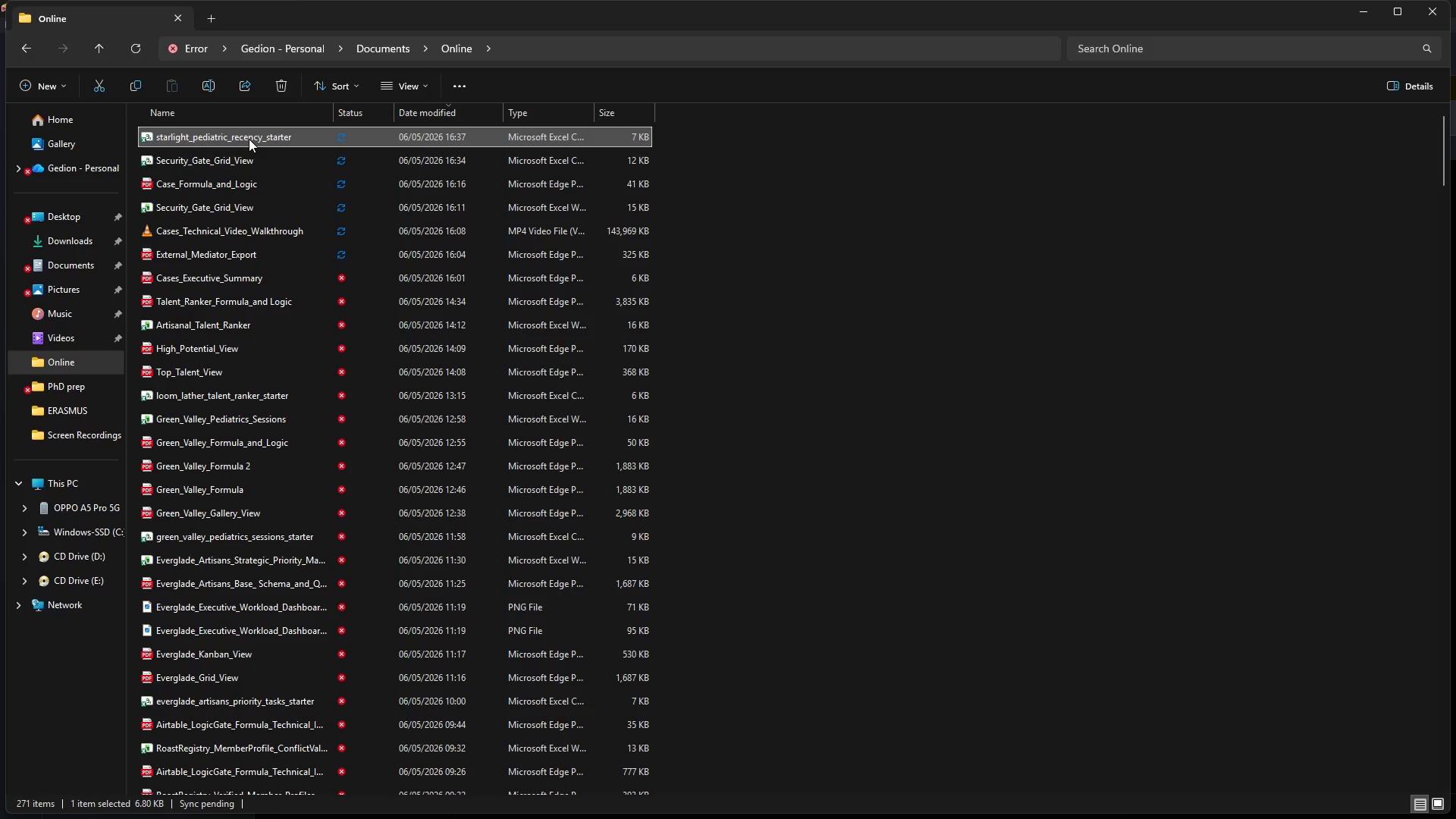 
mouse_move([1332, 788])
 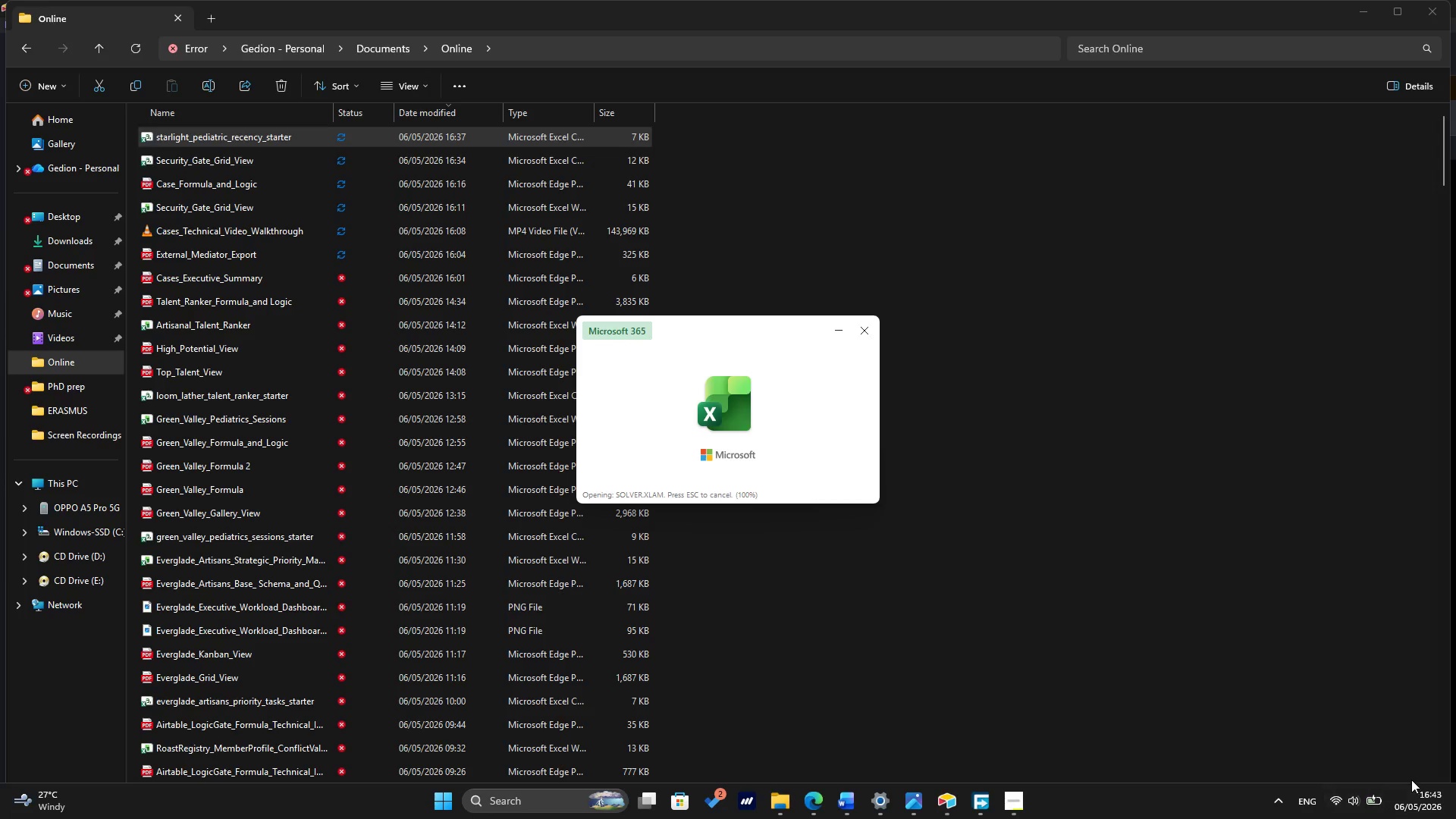 
mouse_move([1352, 792])
 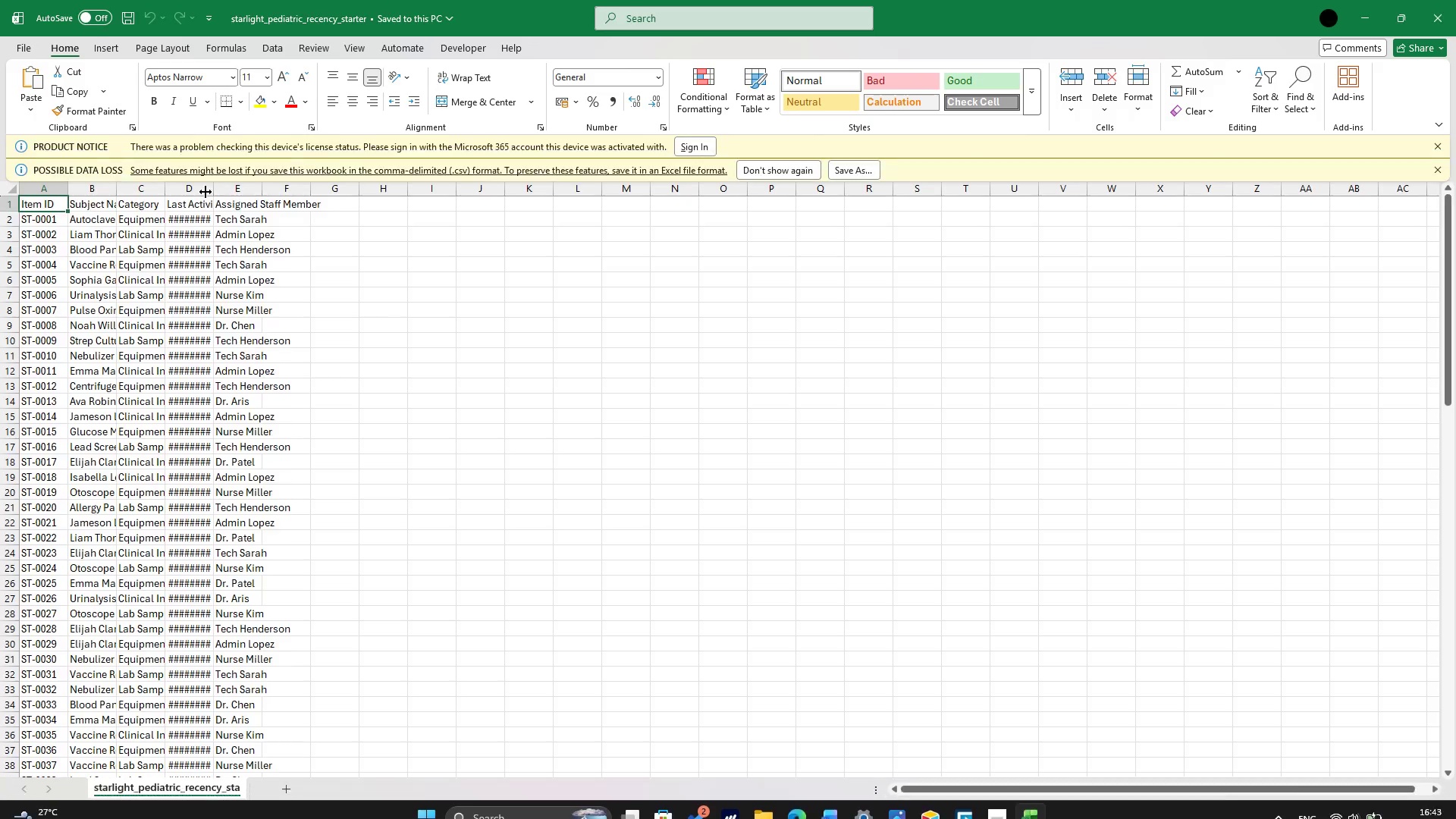 
key(Shift+ArrowRight)
 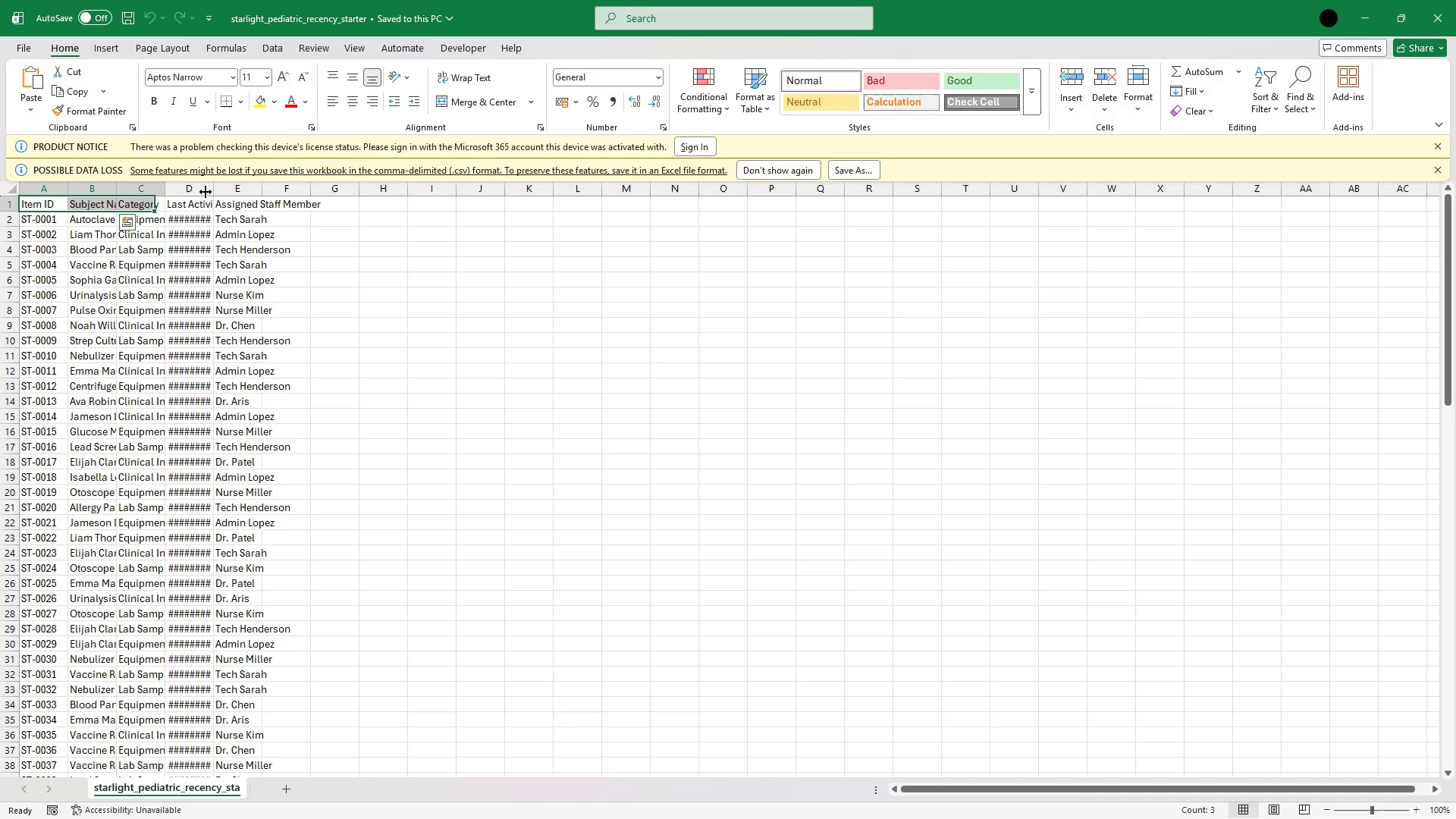 
key(Shift+ArrowRight)
 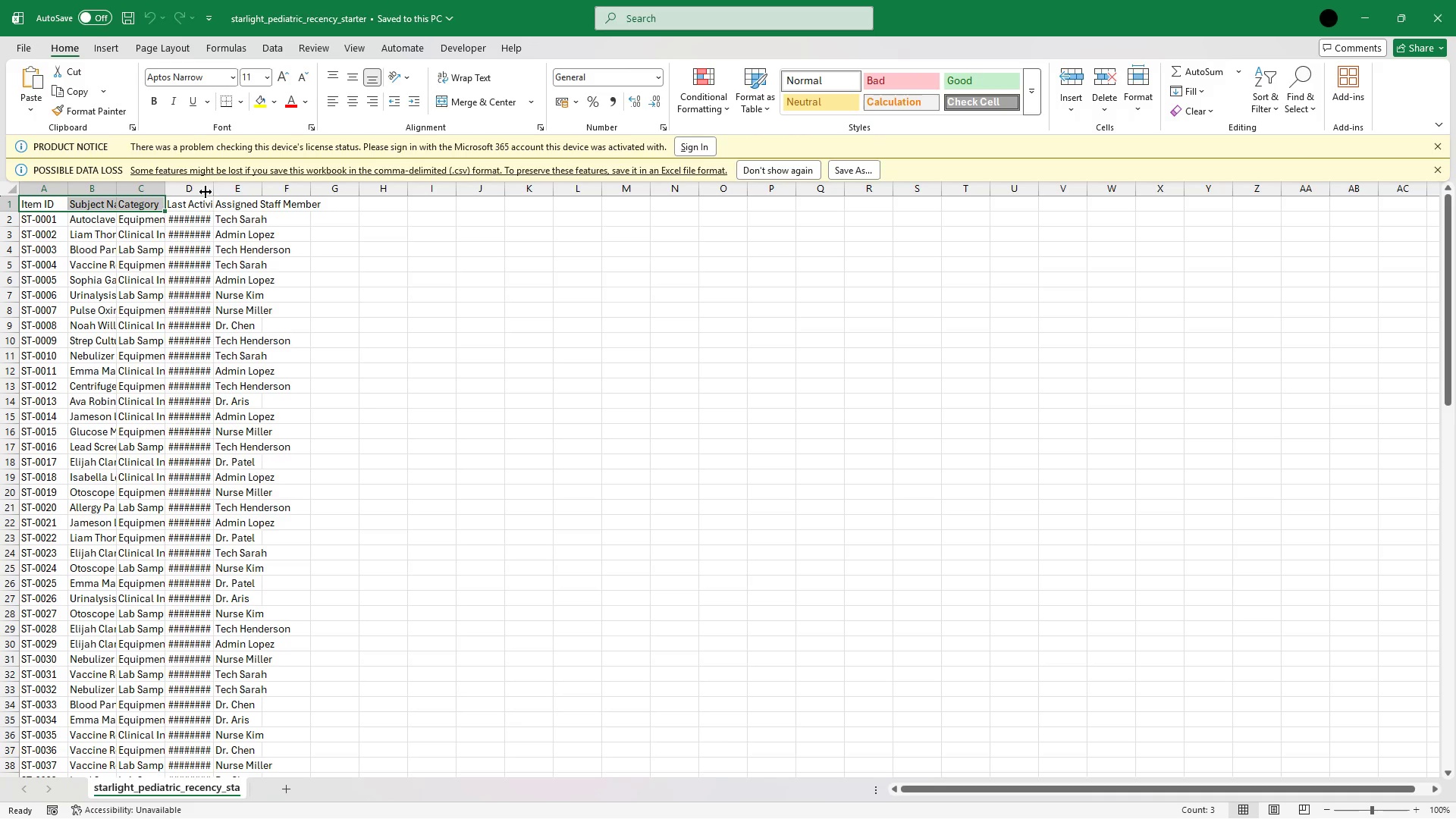 
key(Shift+ArrowRight)
 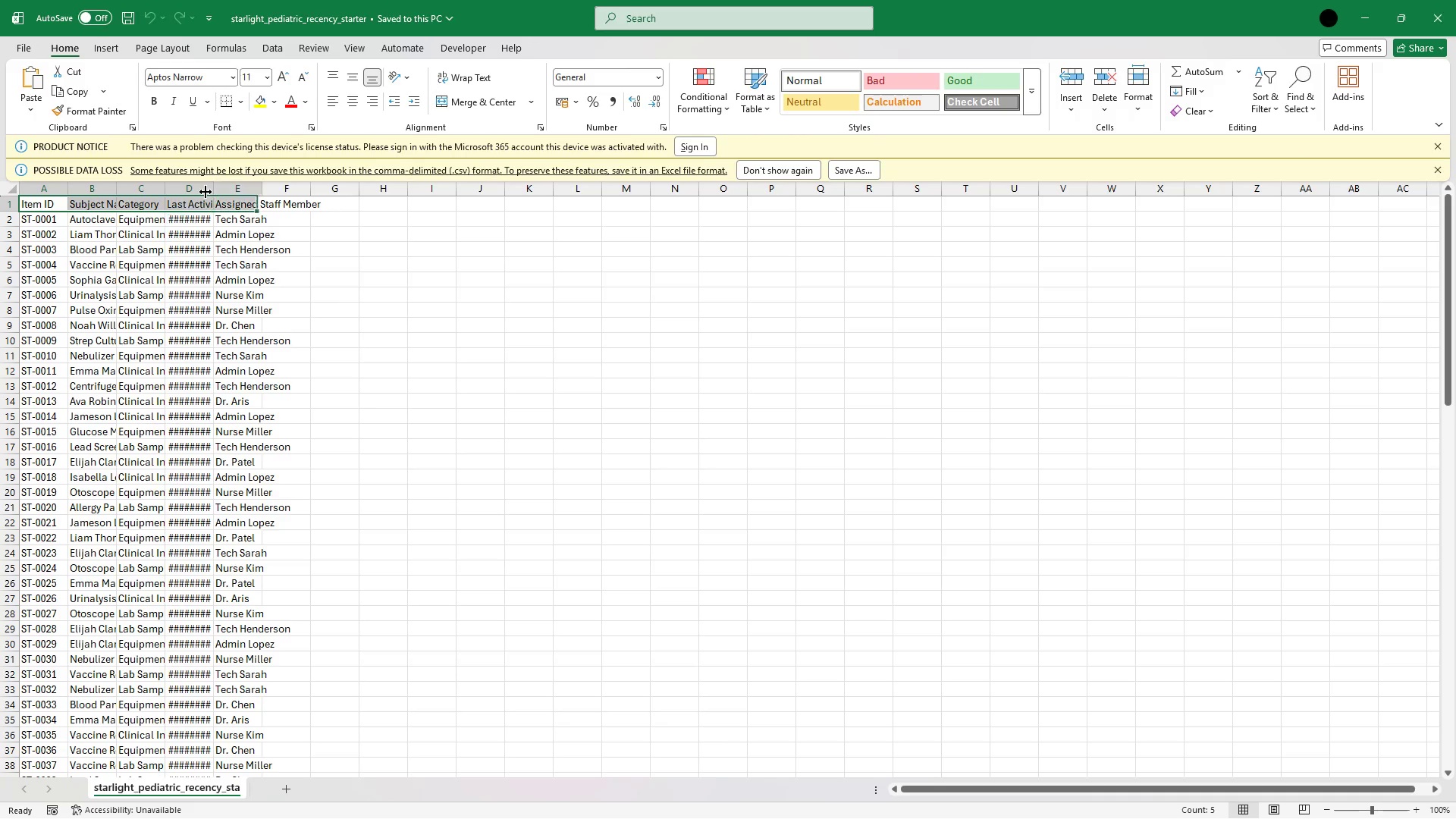 
key(Shift+ArrowRight)
 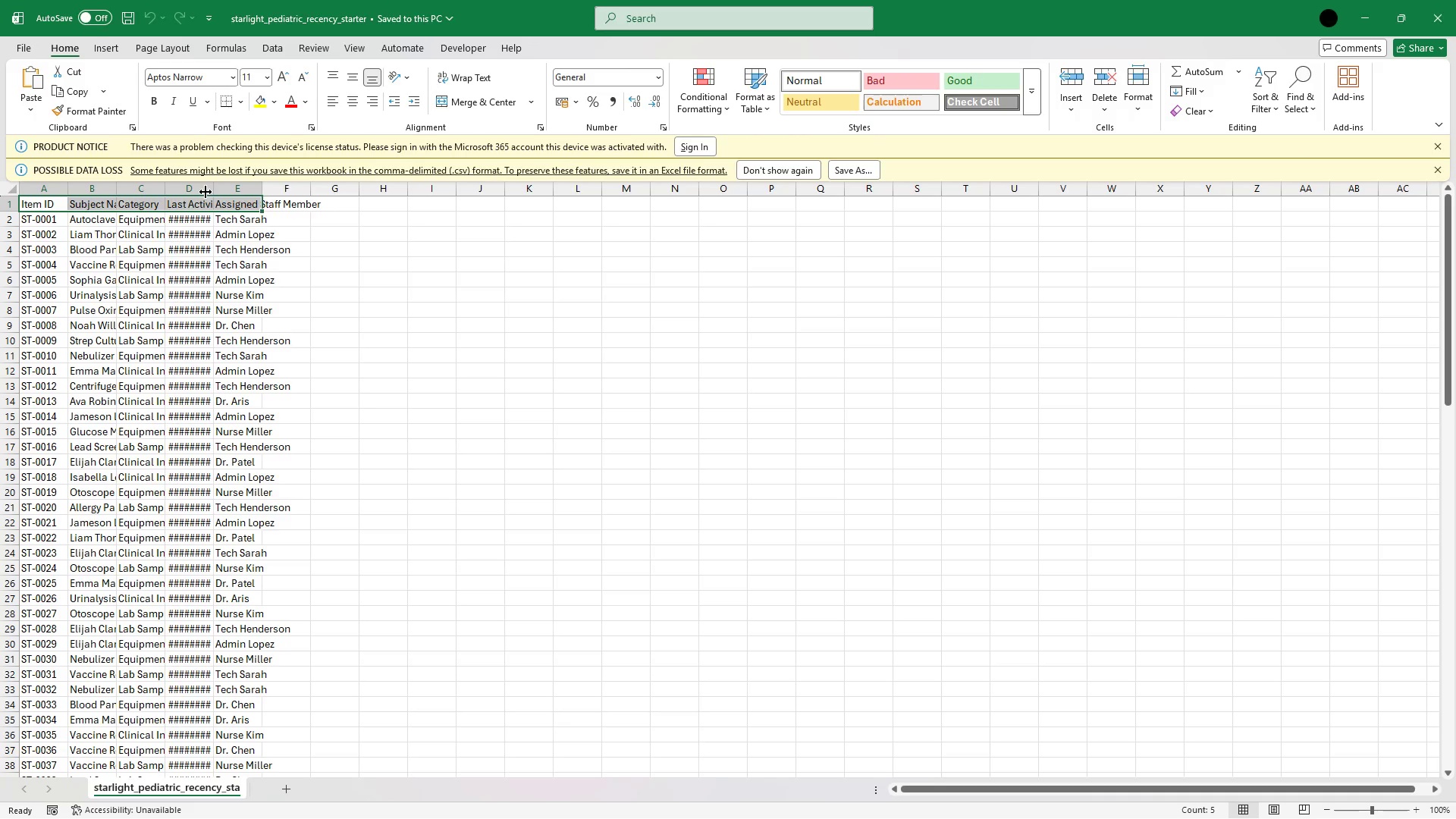 
key(Shift+ArrowRight)
 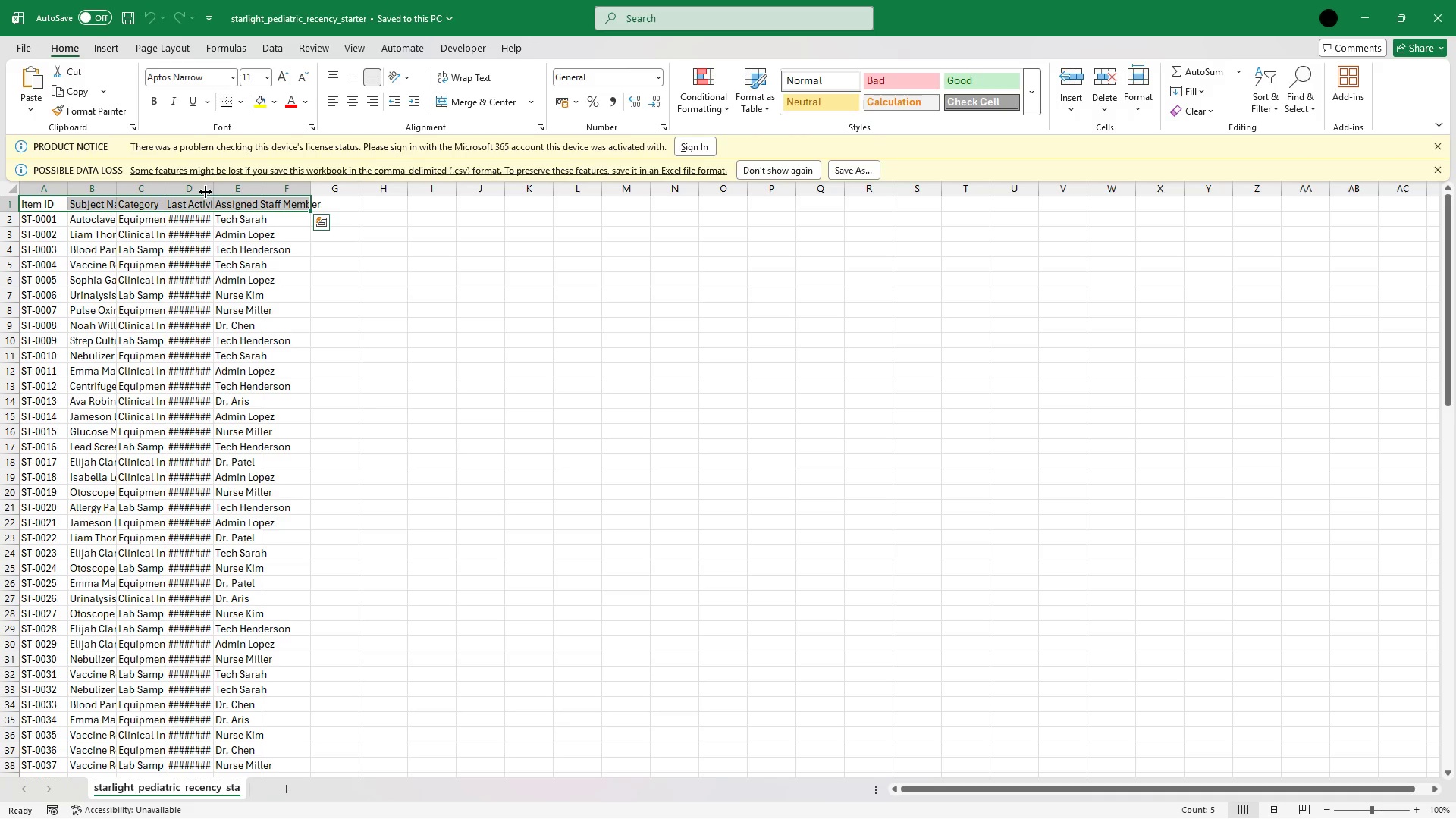 
wait(10.48)
 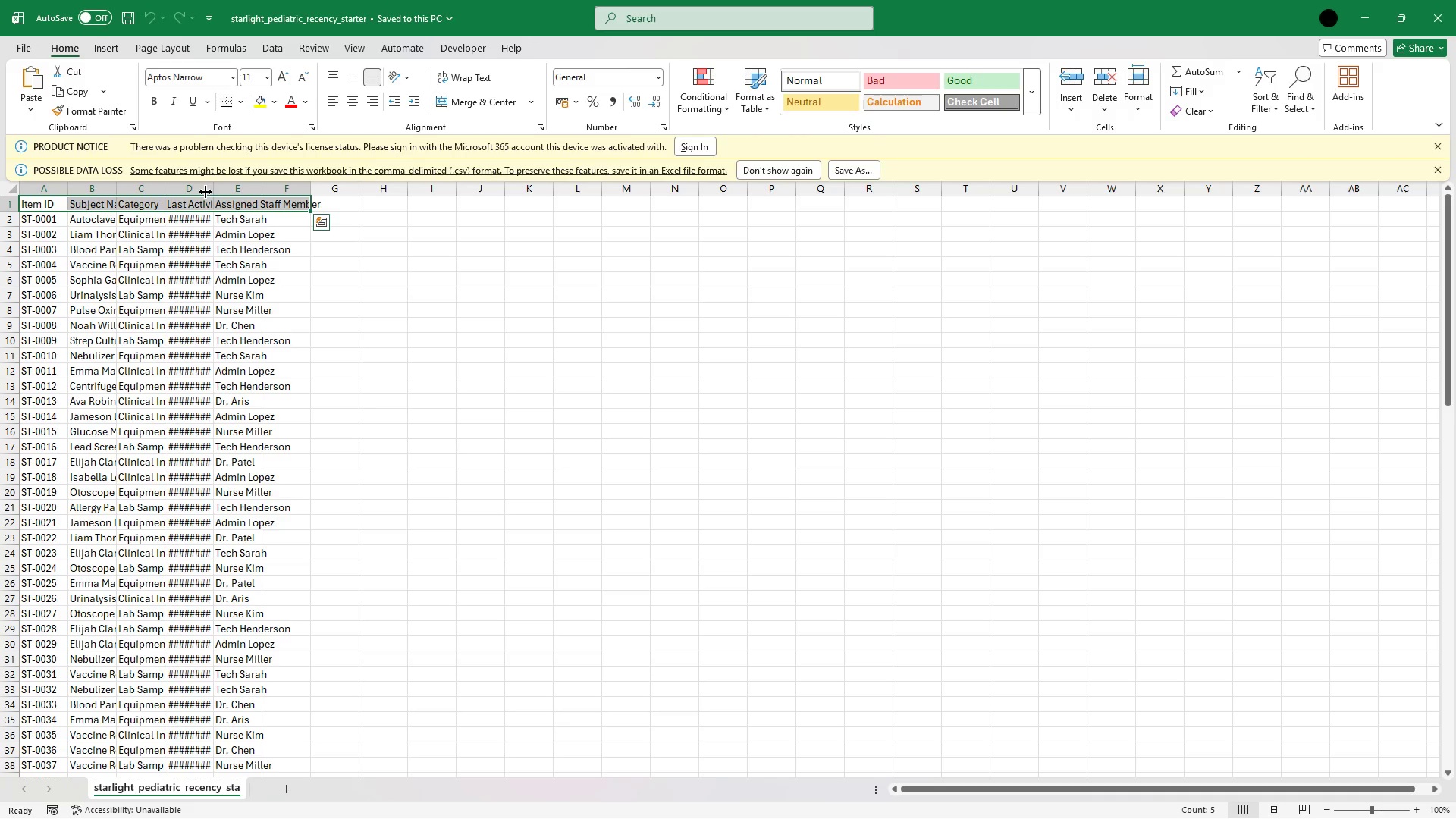 
key(Control+B)
 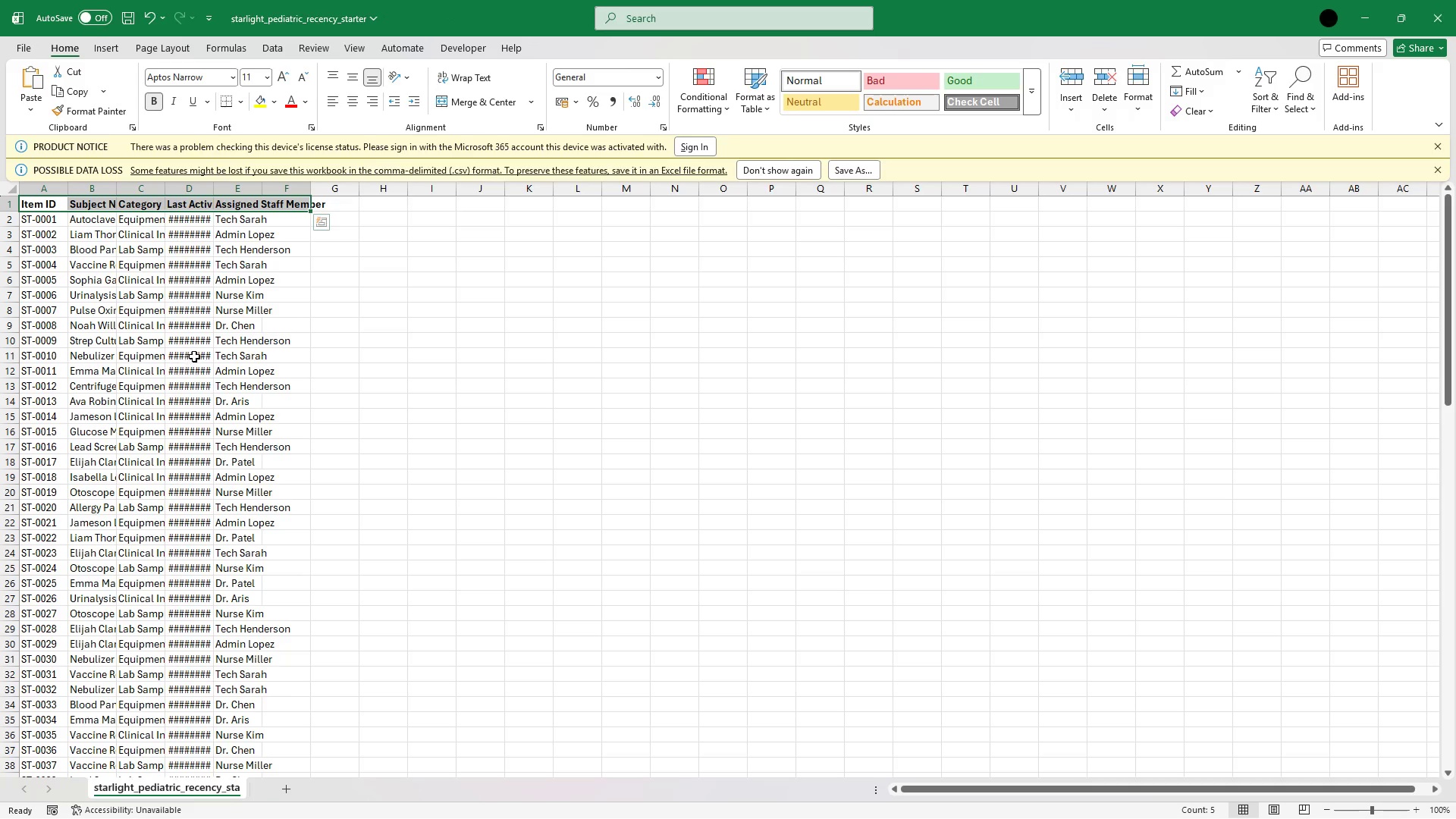 
left_click([195, 355])
 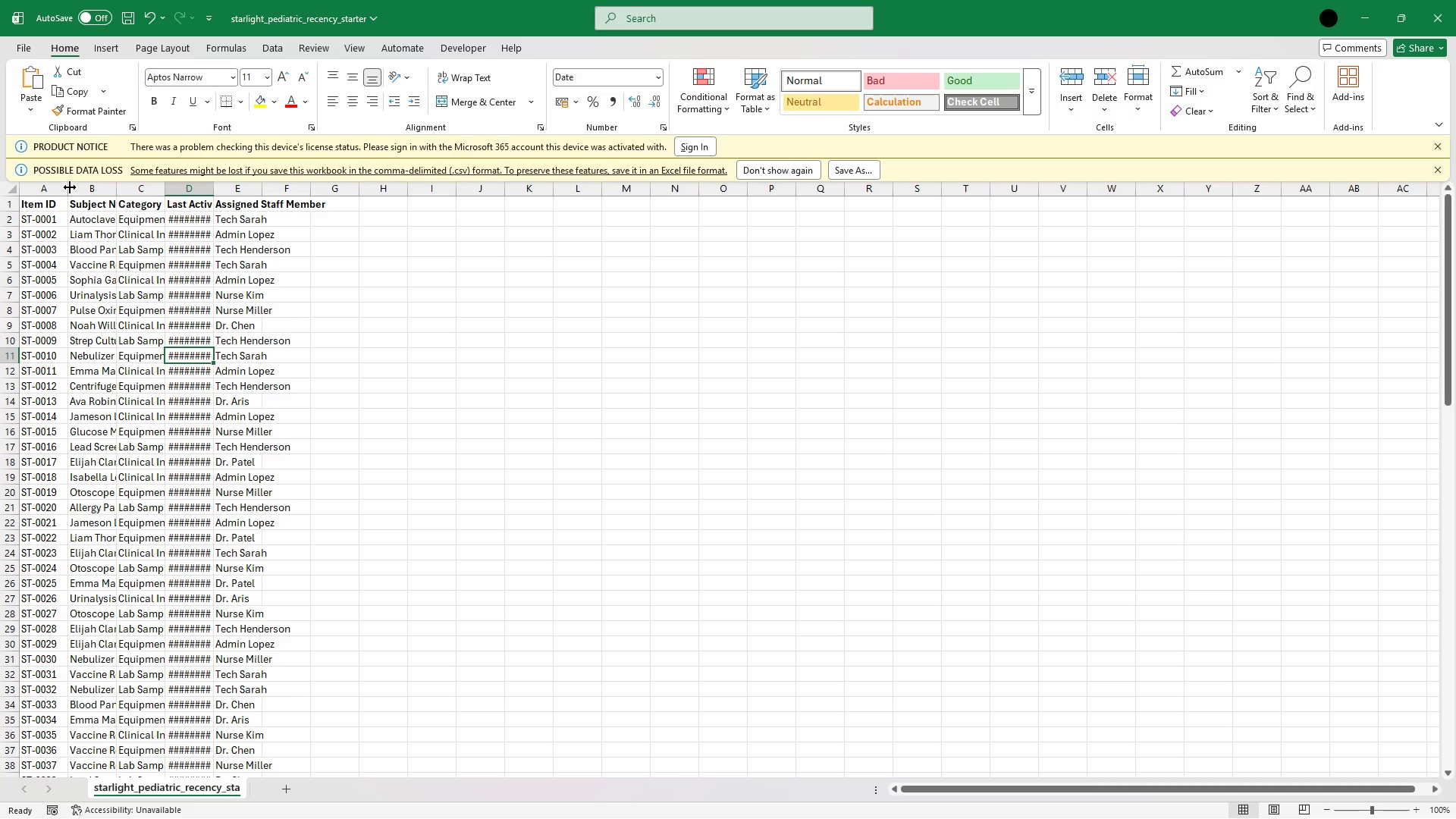 
double_click([70, 187])
 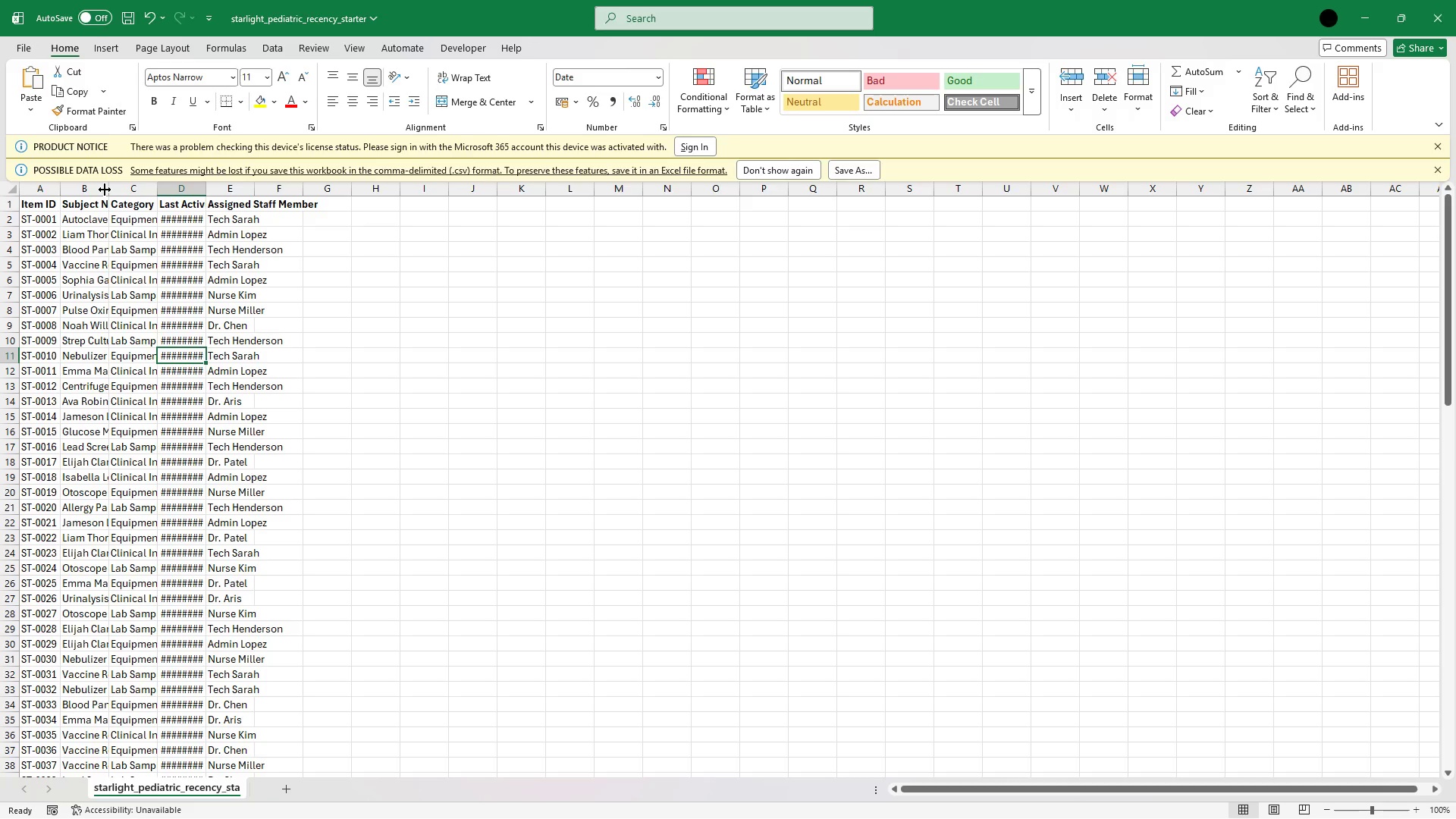 
wait(10.89)
 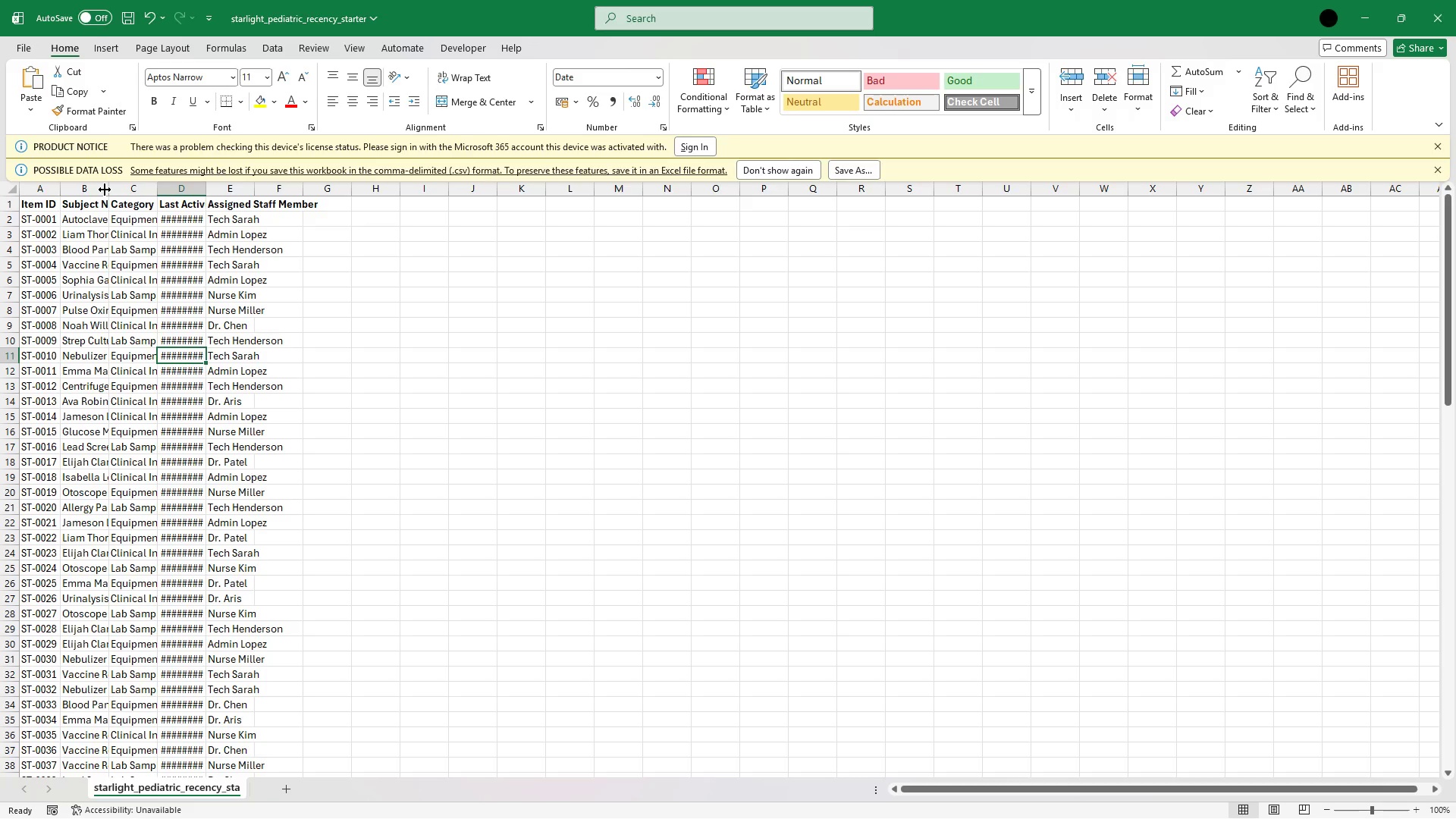 
double_click([111, 187])
 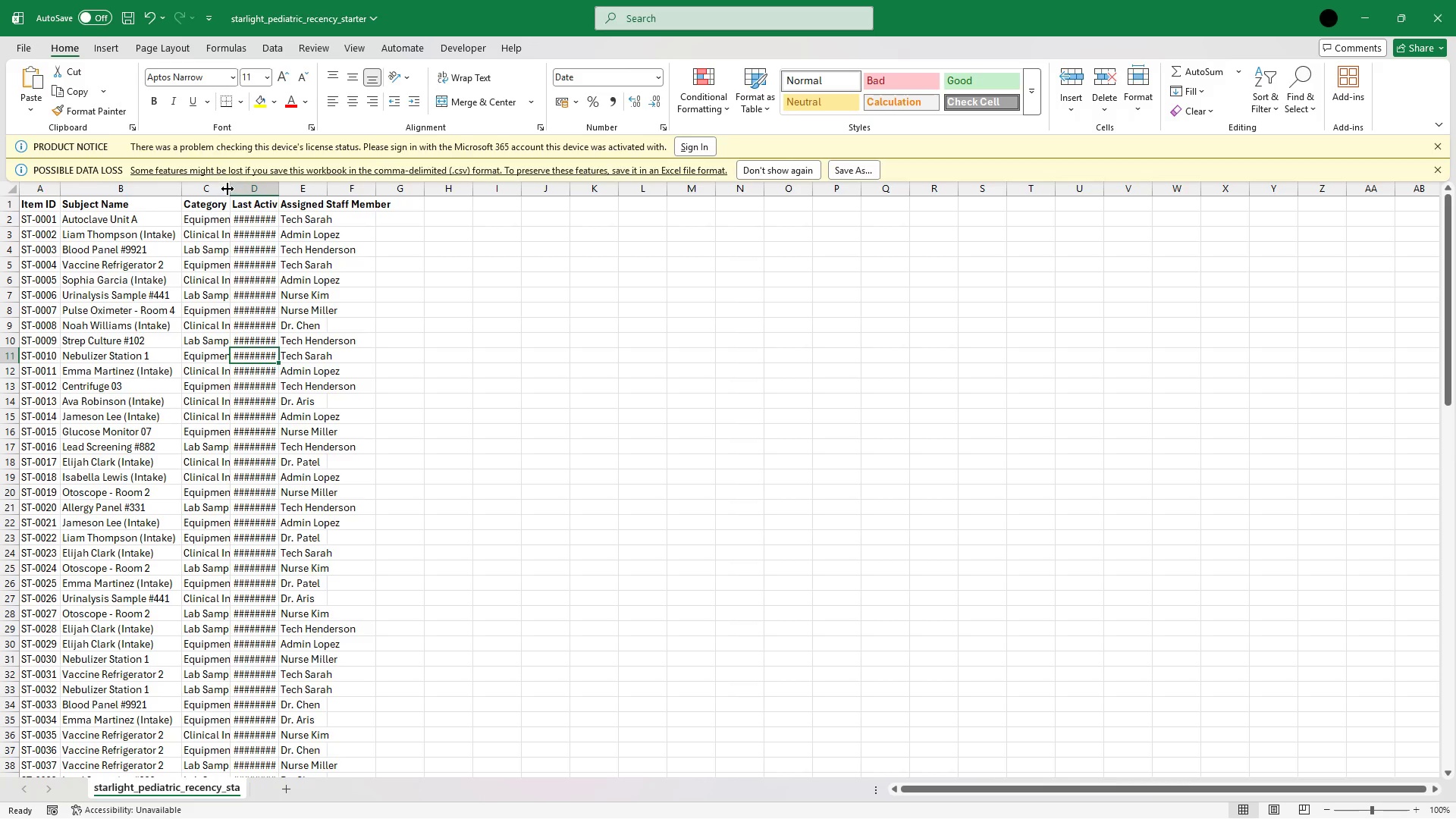 
double_click([228, 189])
 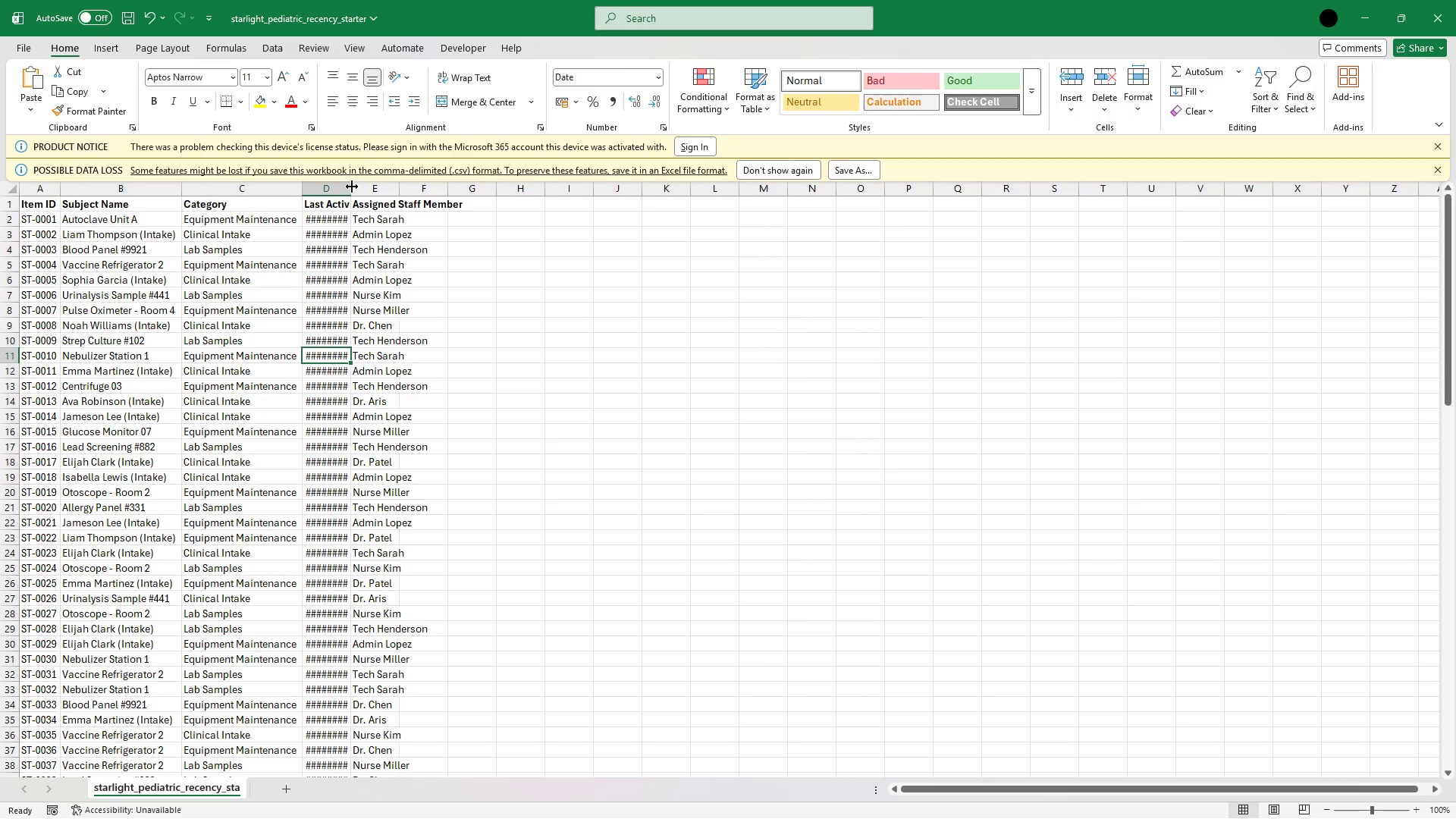 
double_click([352, 186])
 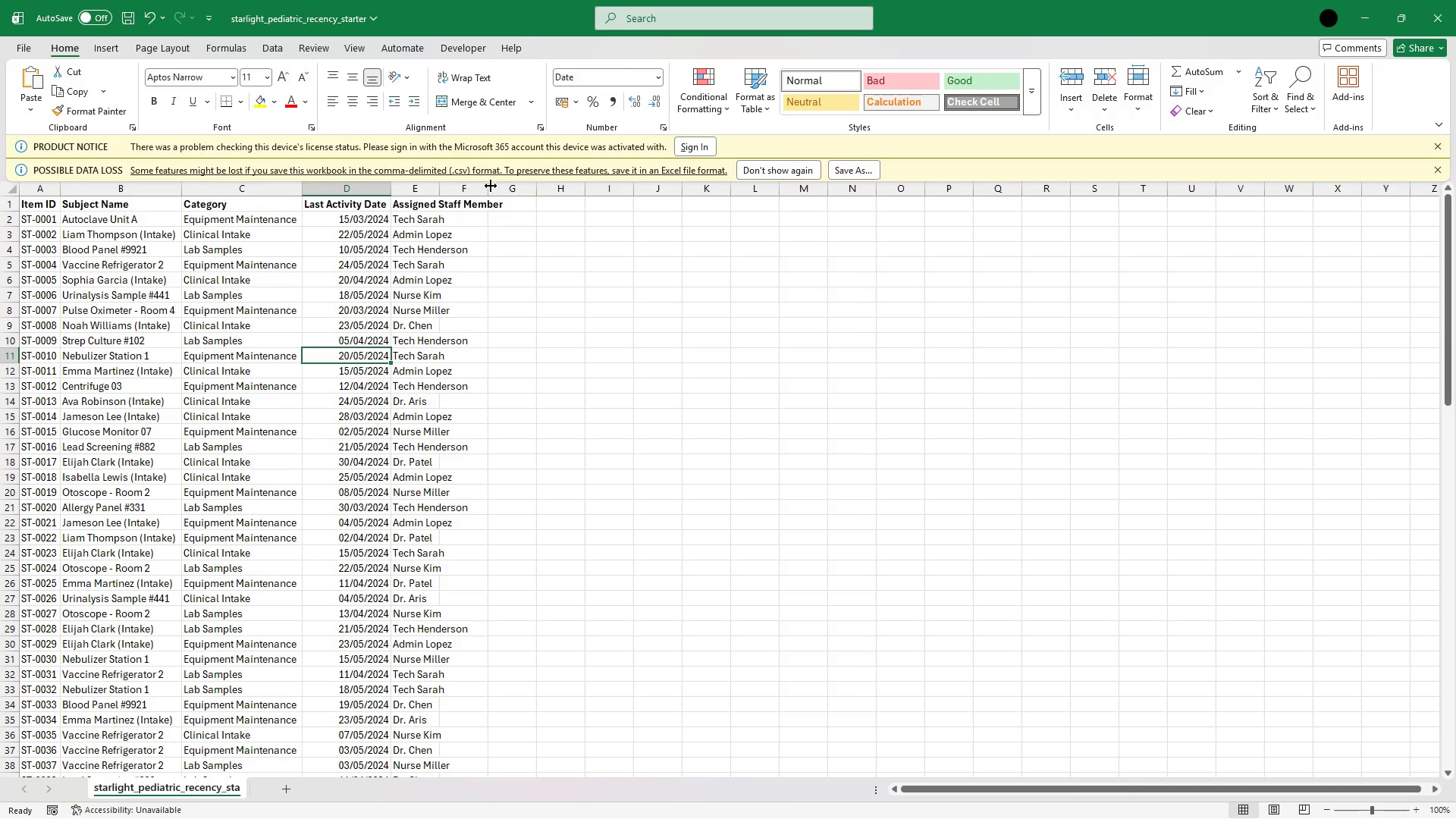 
double_click([491, 186])
 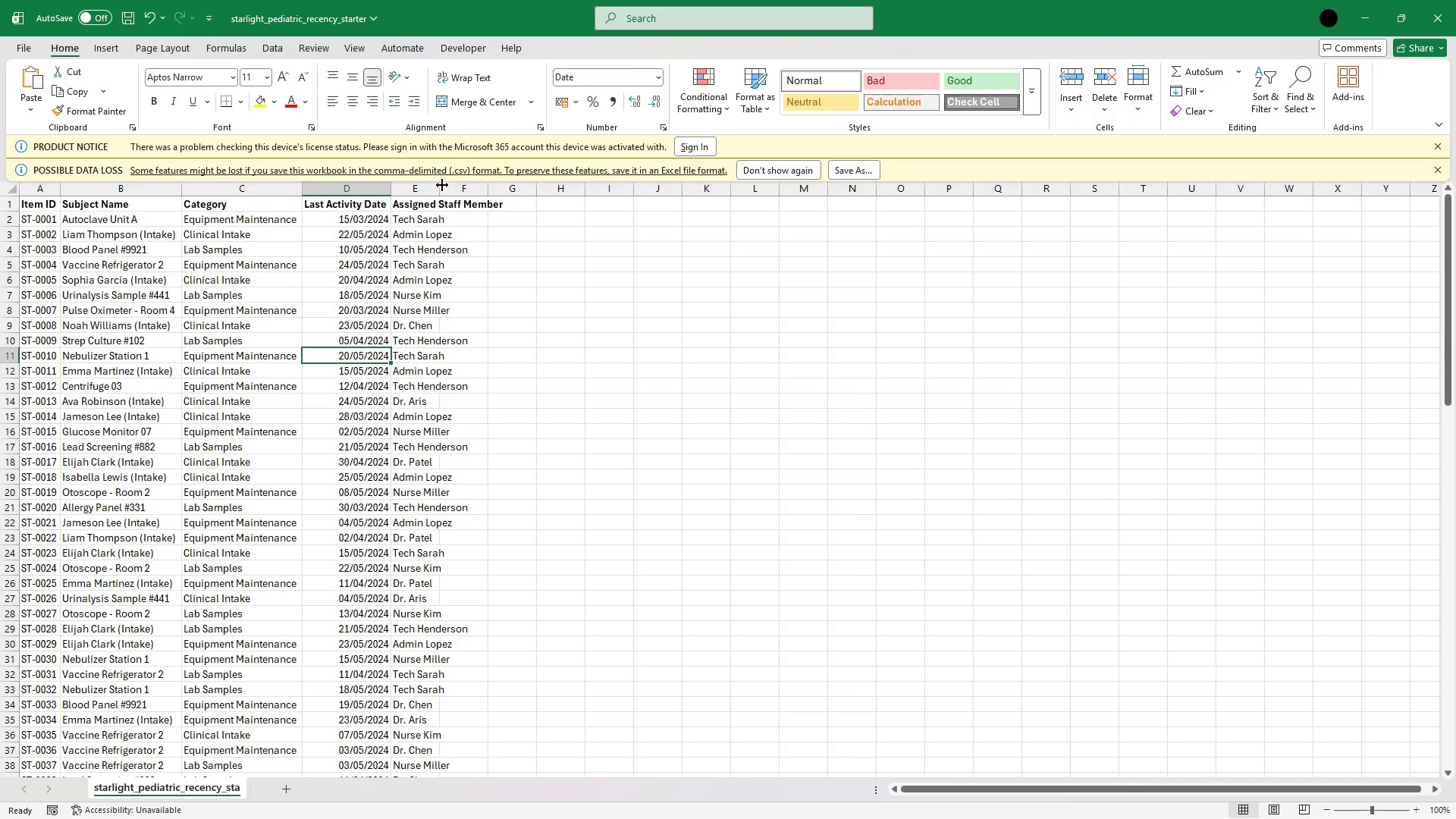 
double_click([442, 185])
 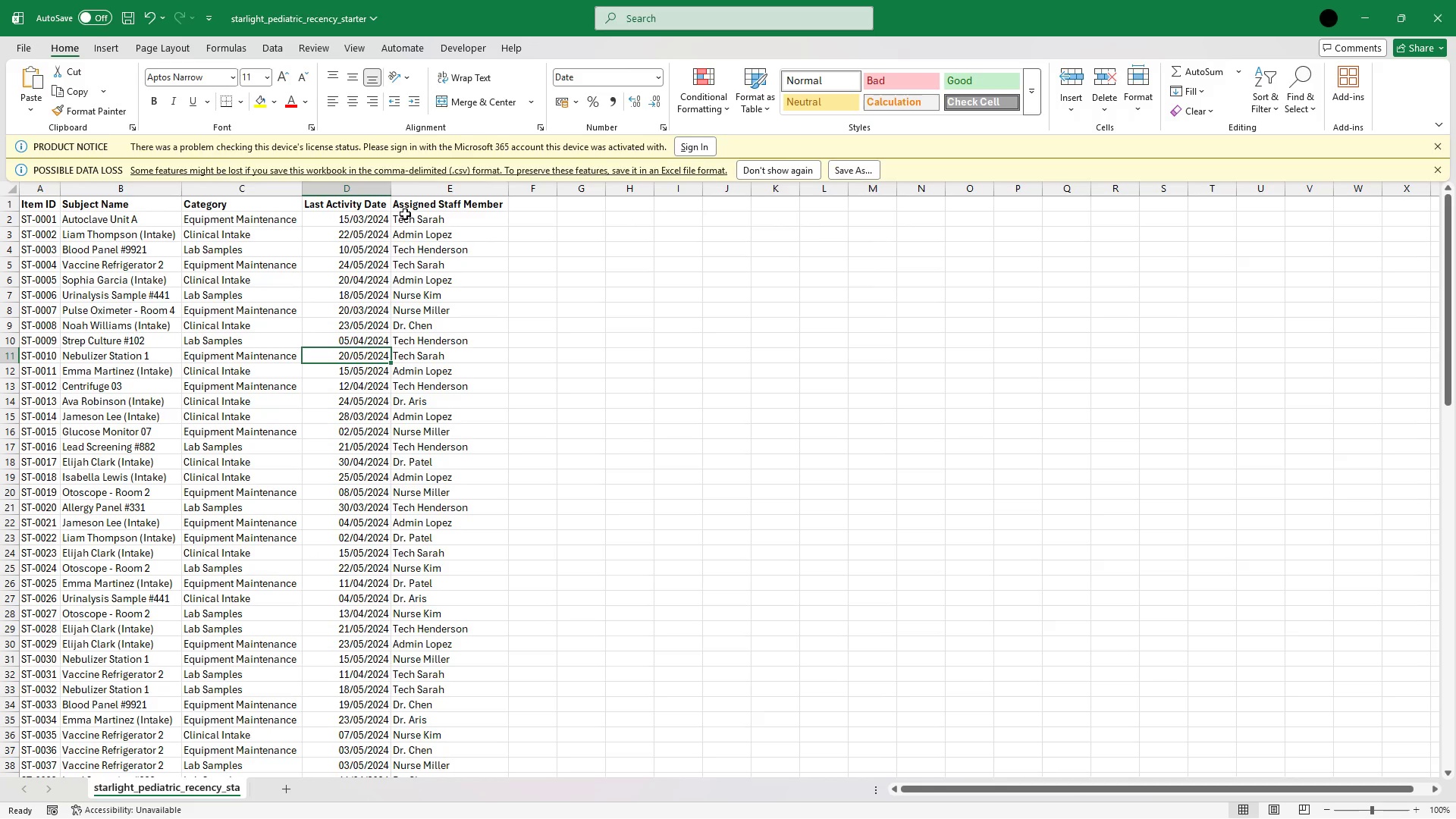 
left_click([407, 212])
 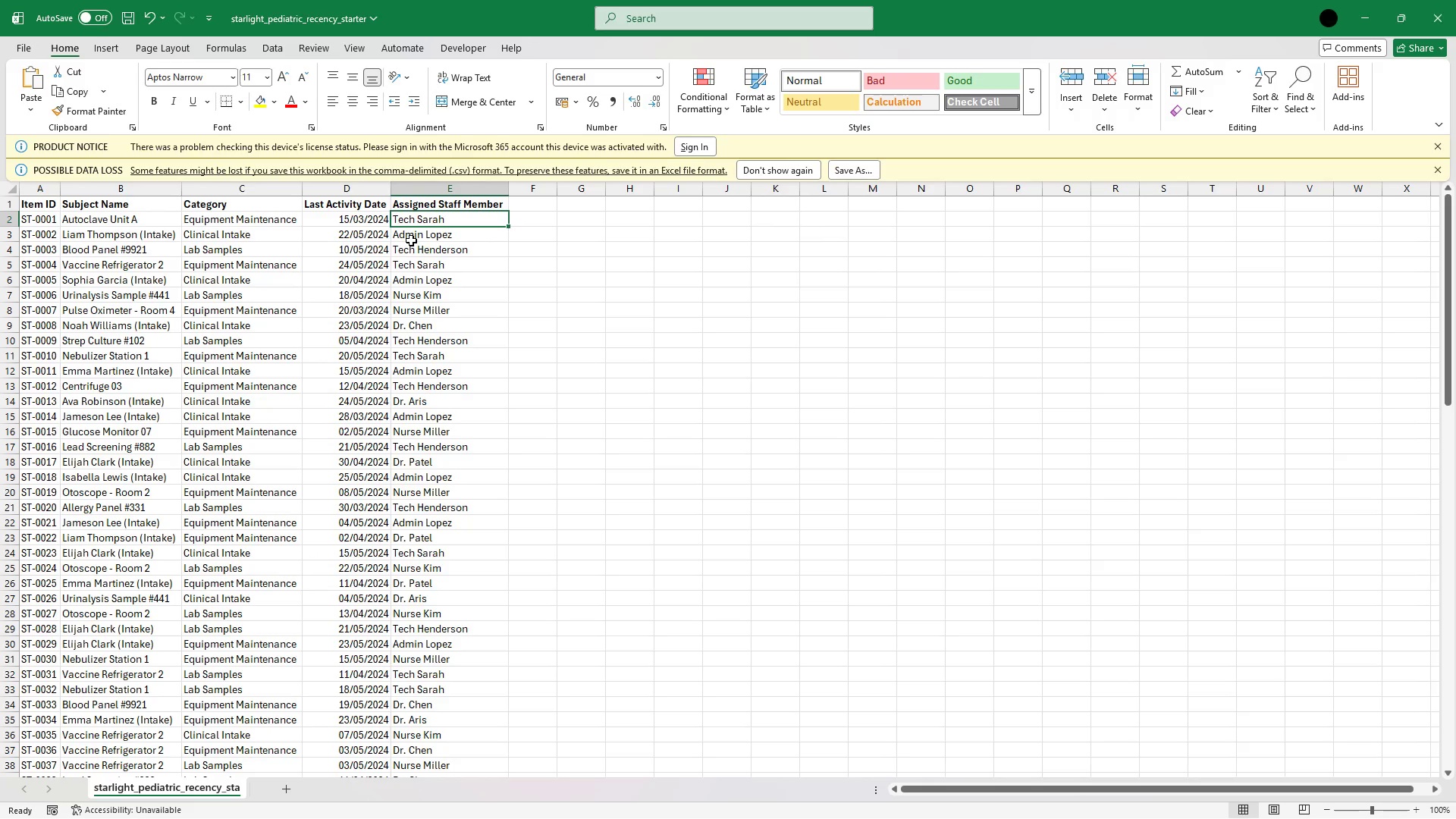 
wait(5.27)
 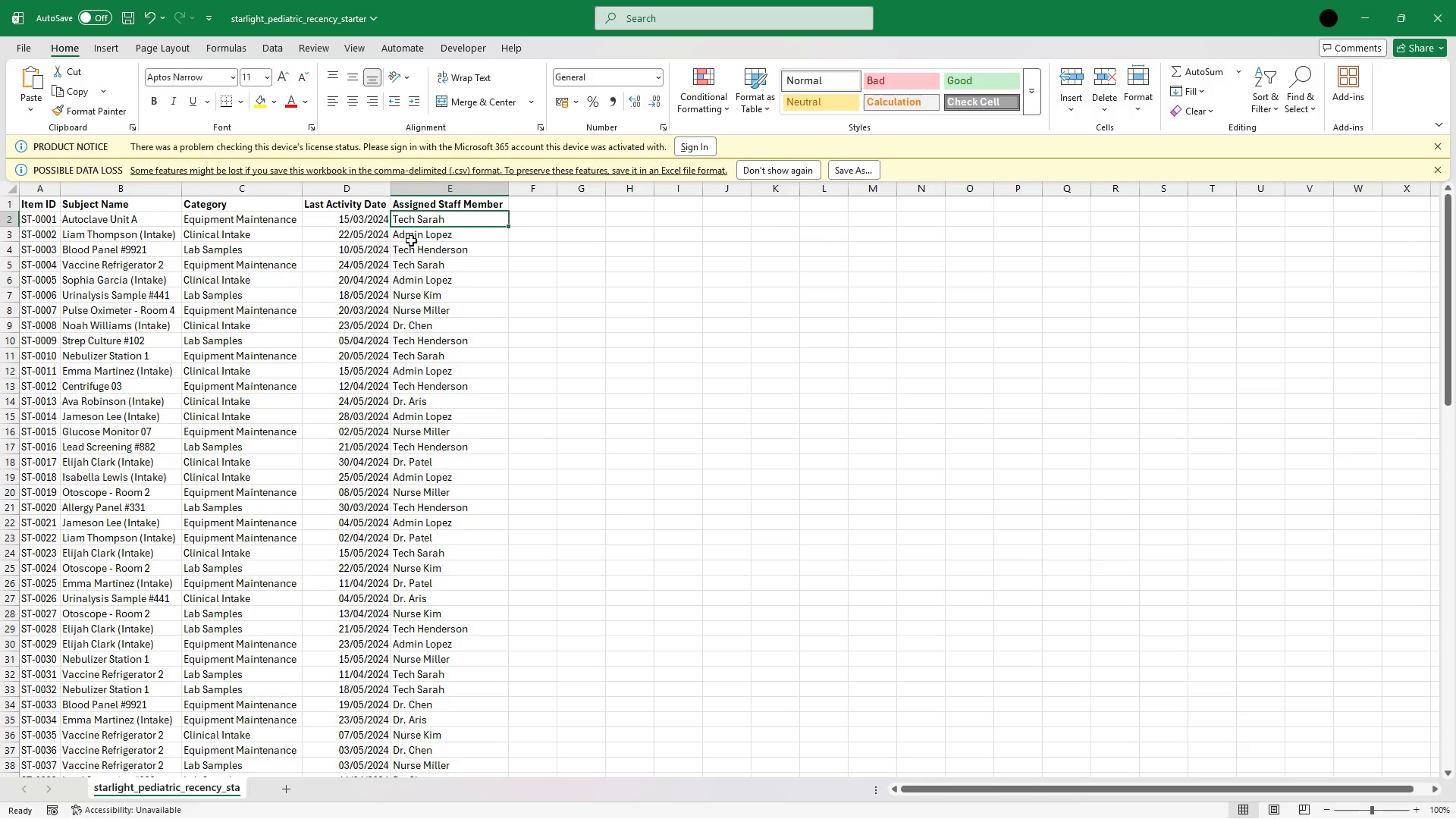 
left_click([36, 218])
 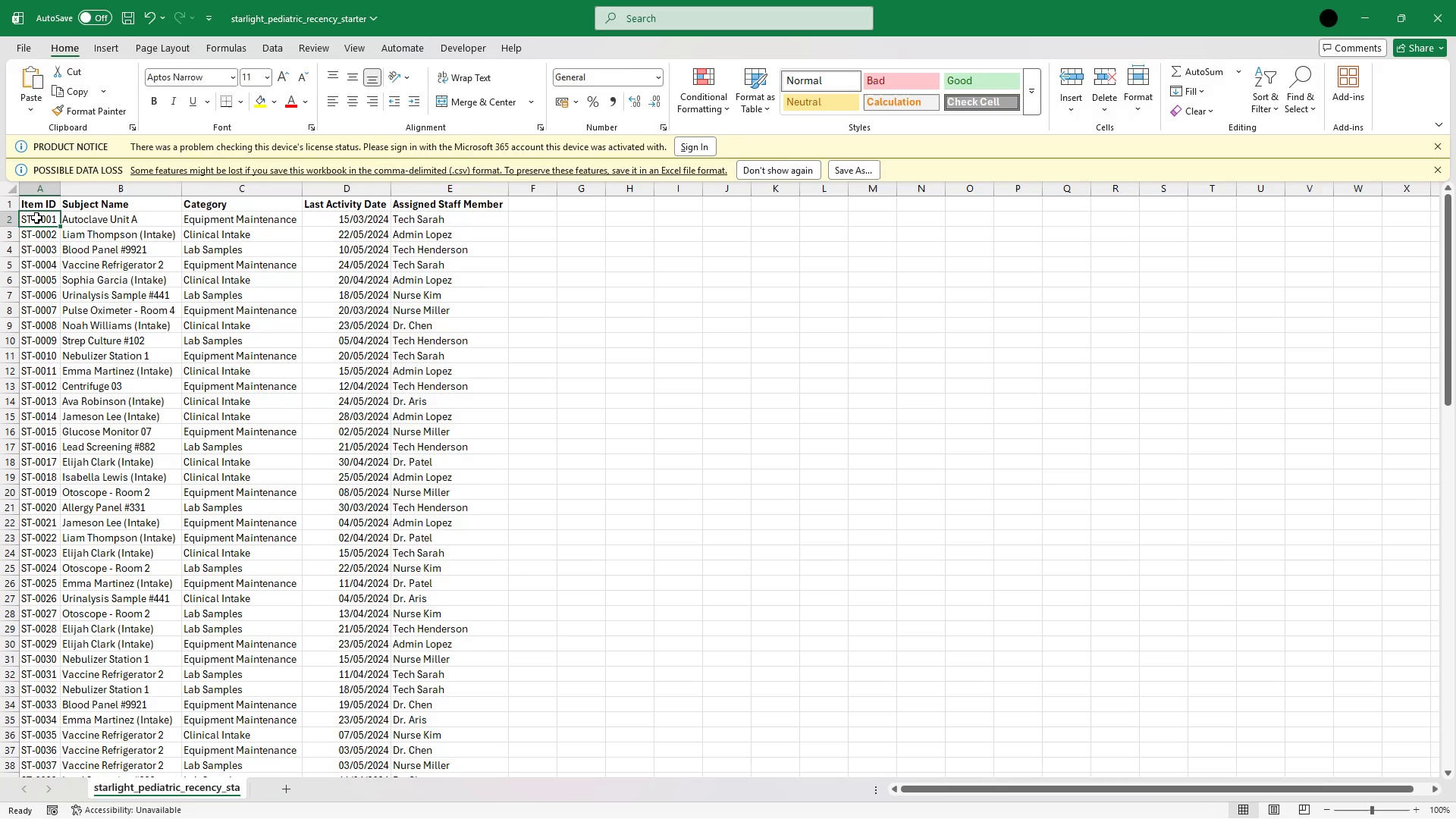 
hold_key(key=ArrowDown, duration=1.52)
 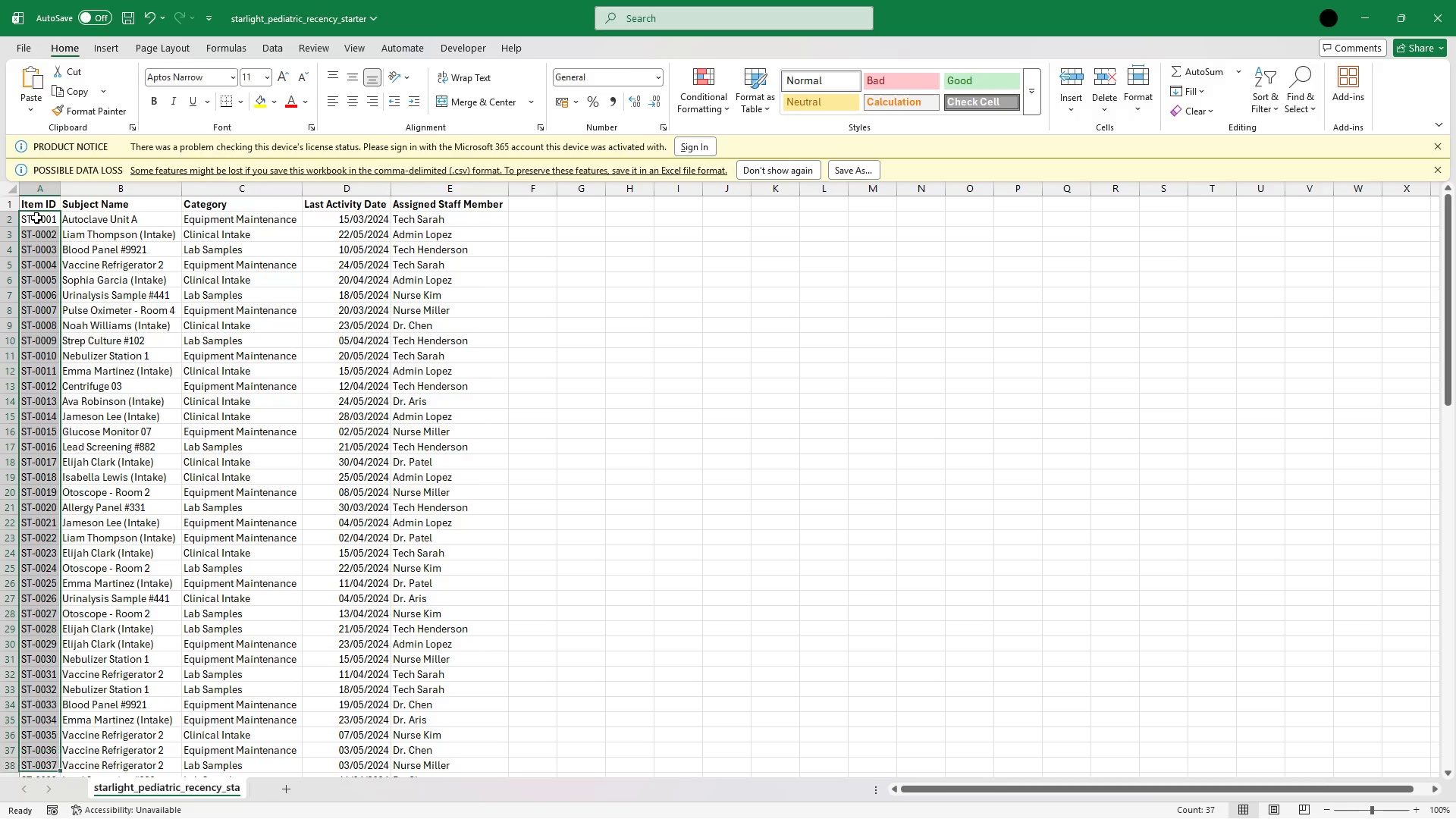 
key(Shift+ArrowDown)
 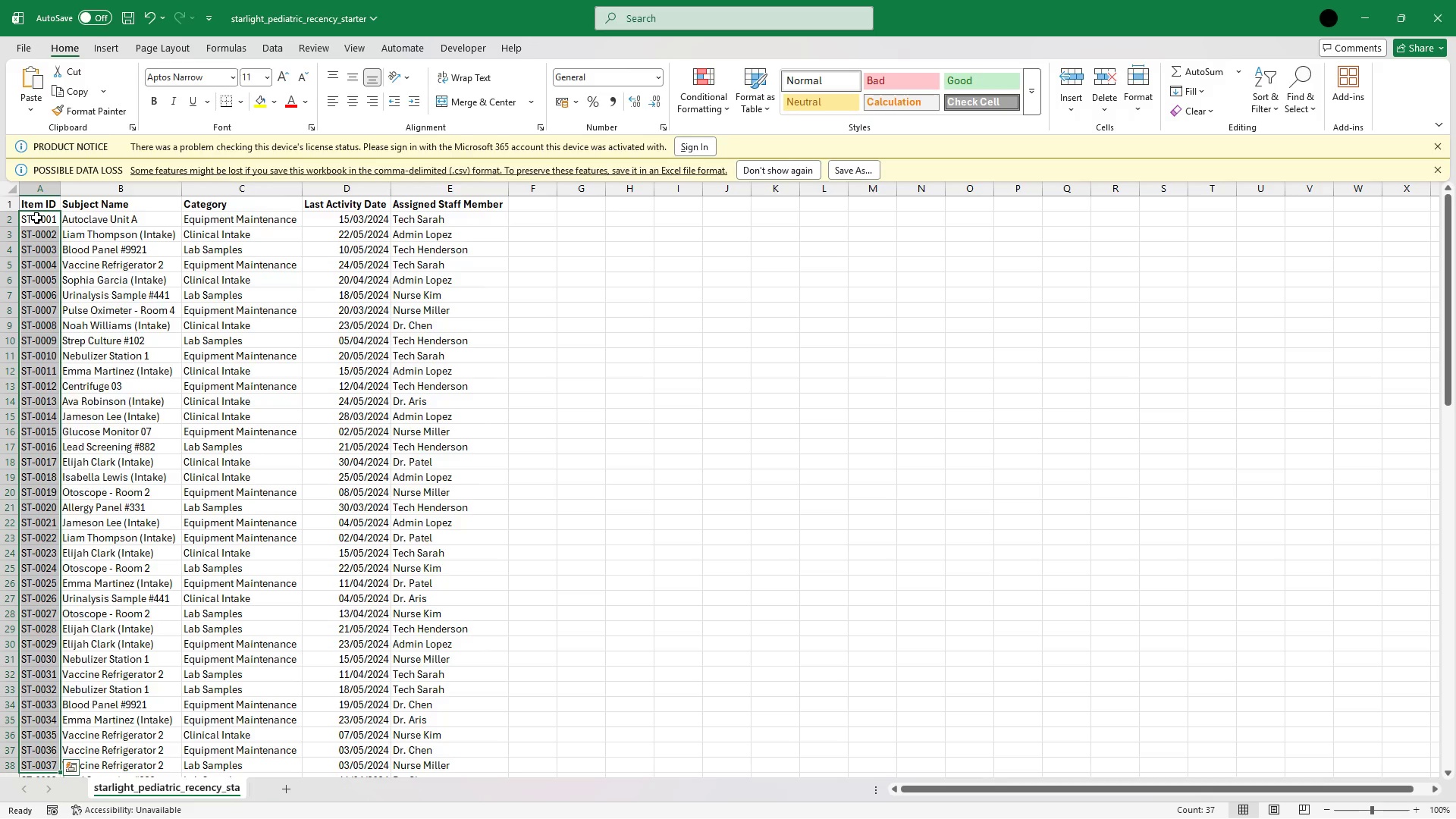 
key(Shift+ArrowRight)
 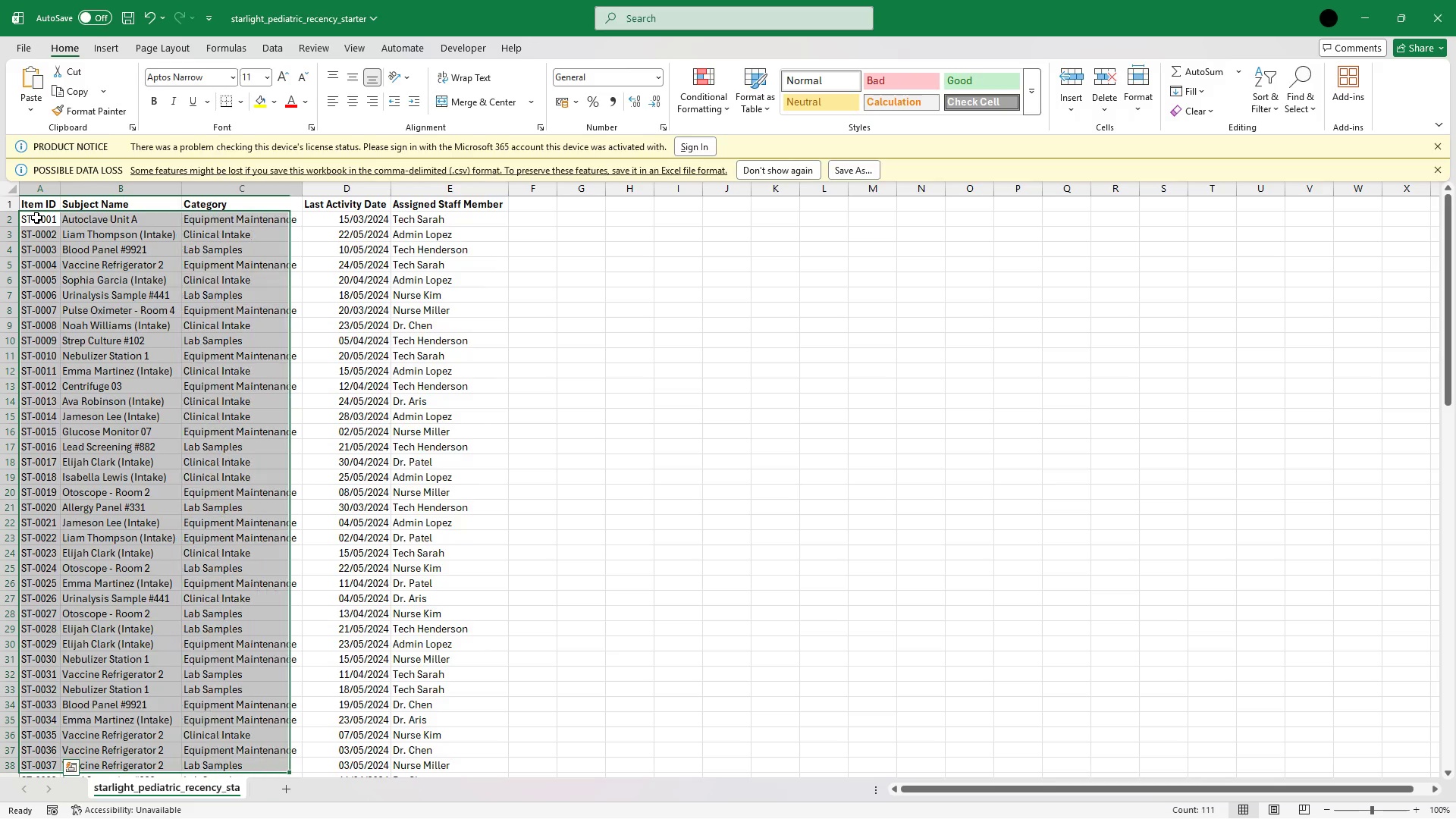 
key(Shift+ArrowRight)
 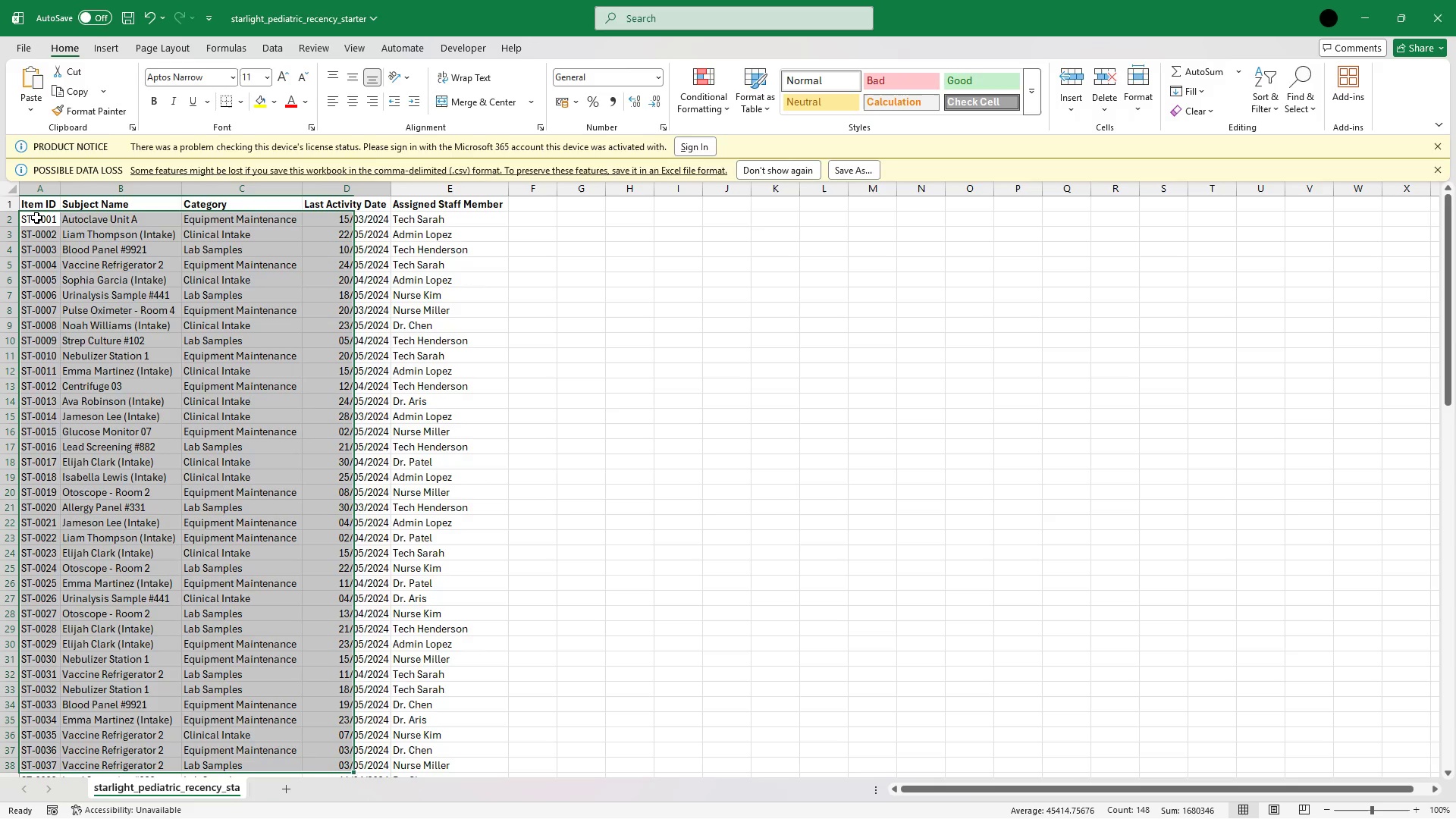 
key(Shift+ArrowRight)
 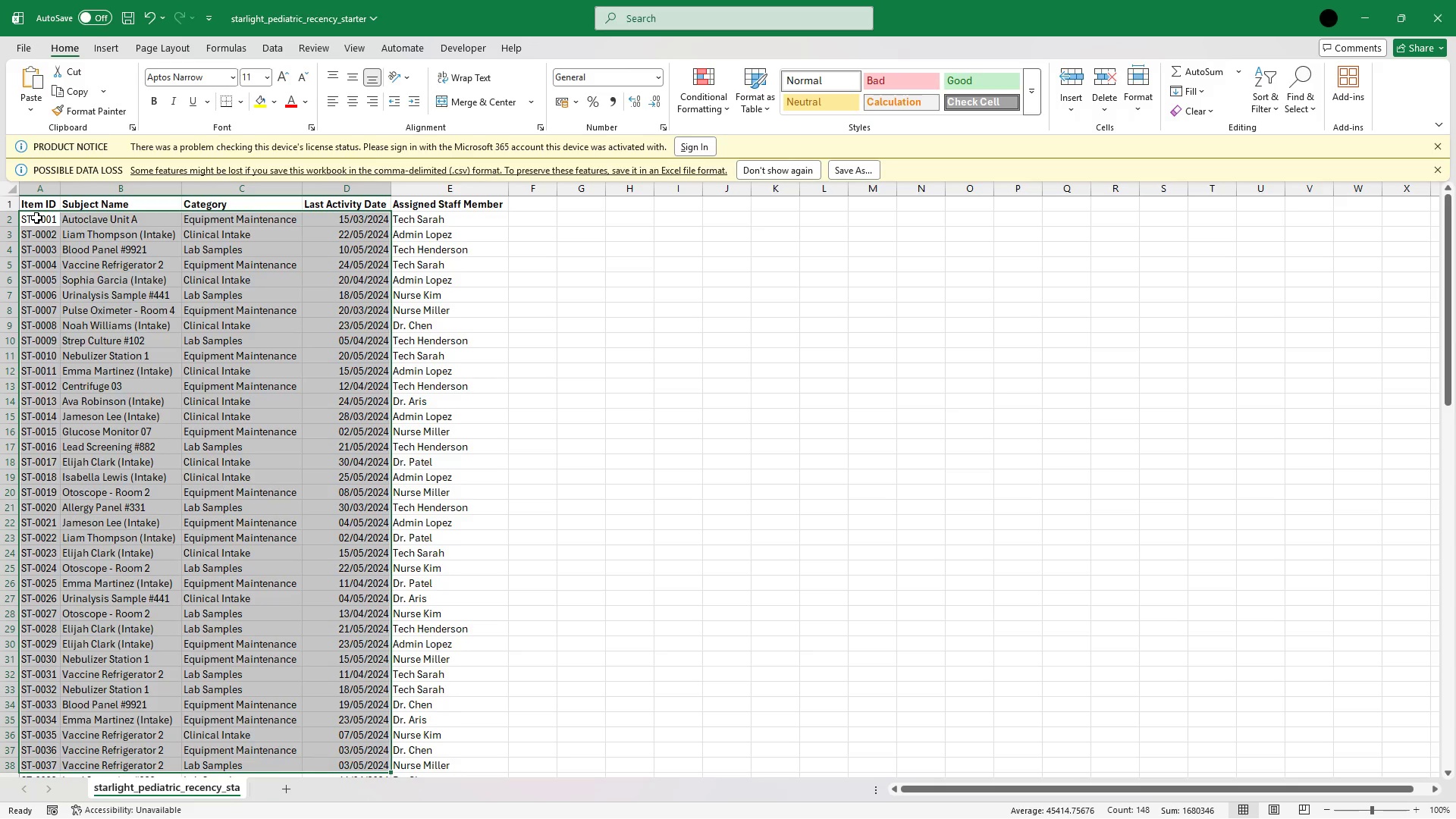 
key(Shift+ArrowRight)
 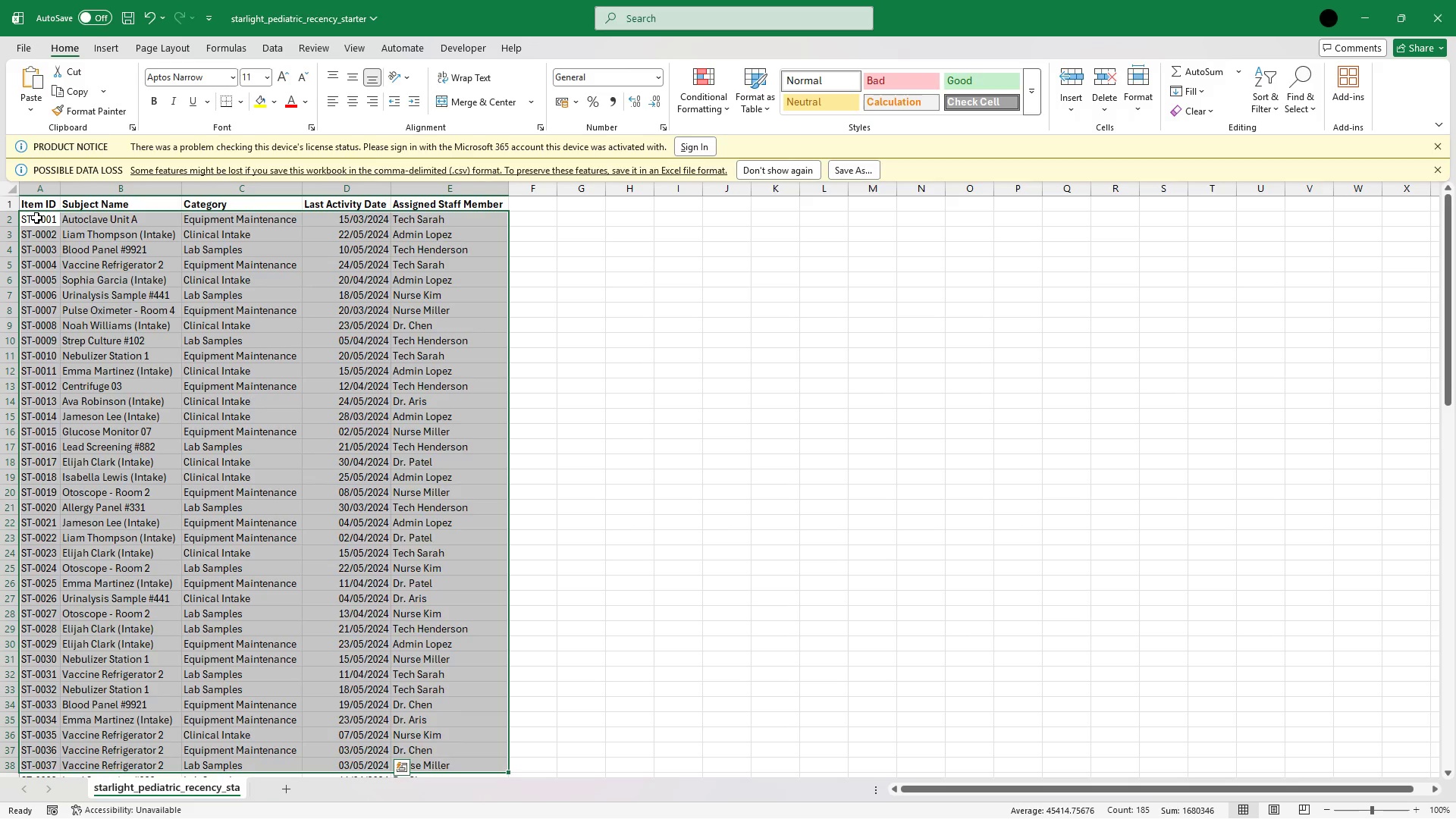 
key(Shift+ArrowDown)
 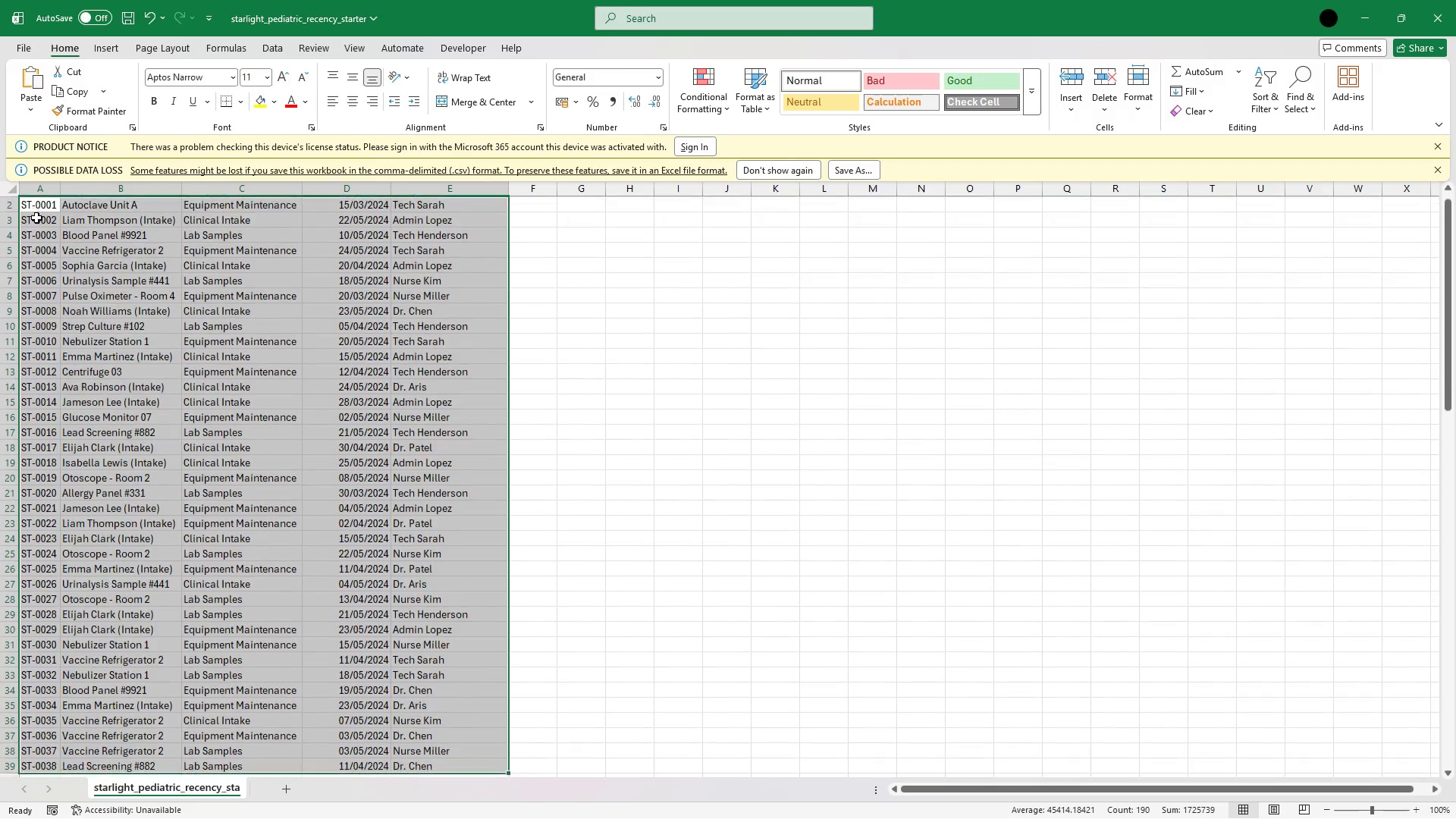 
key(Shift+ArrowDown)
 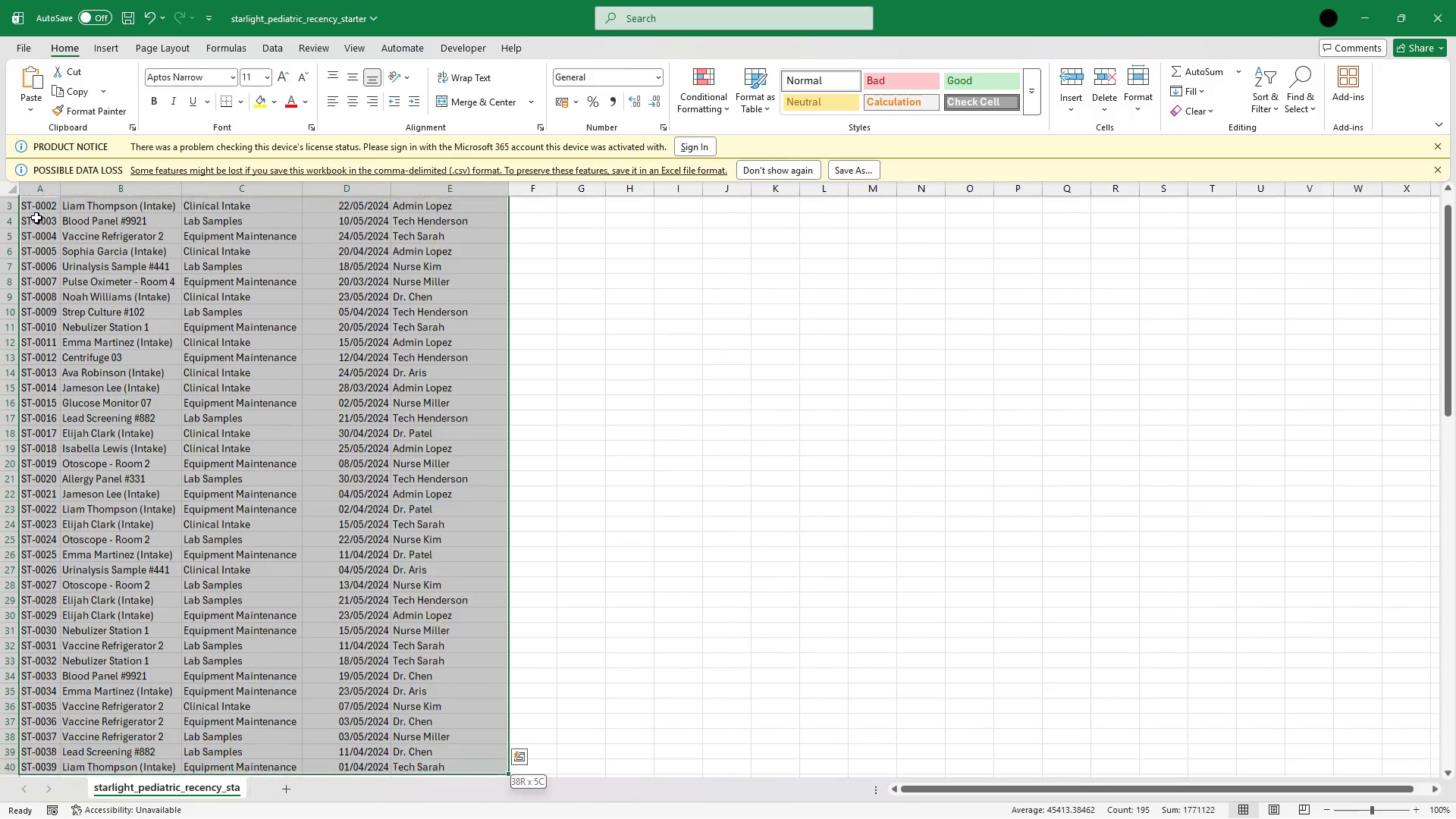 
key(Shift+ArrowDown)
 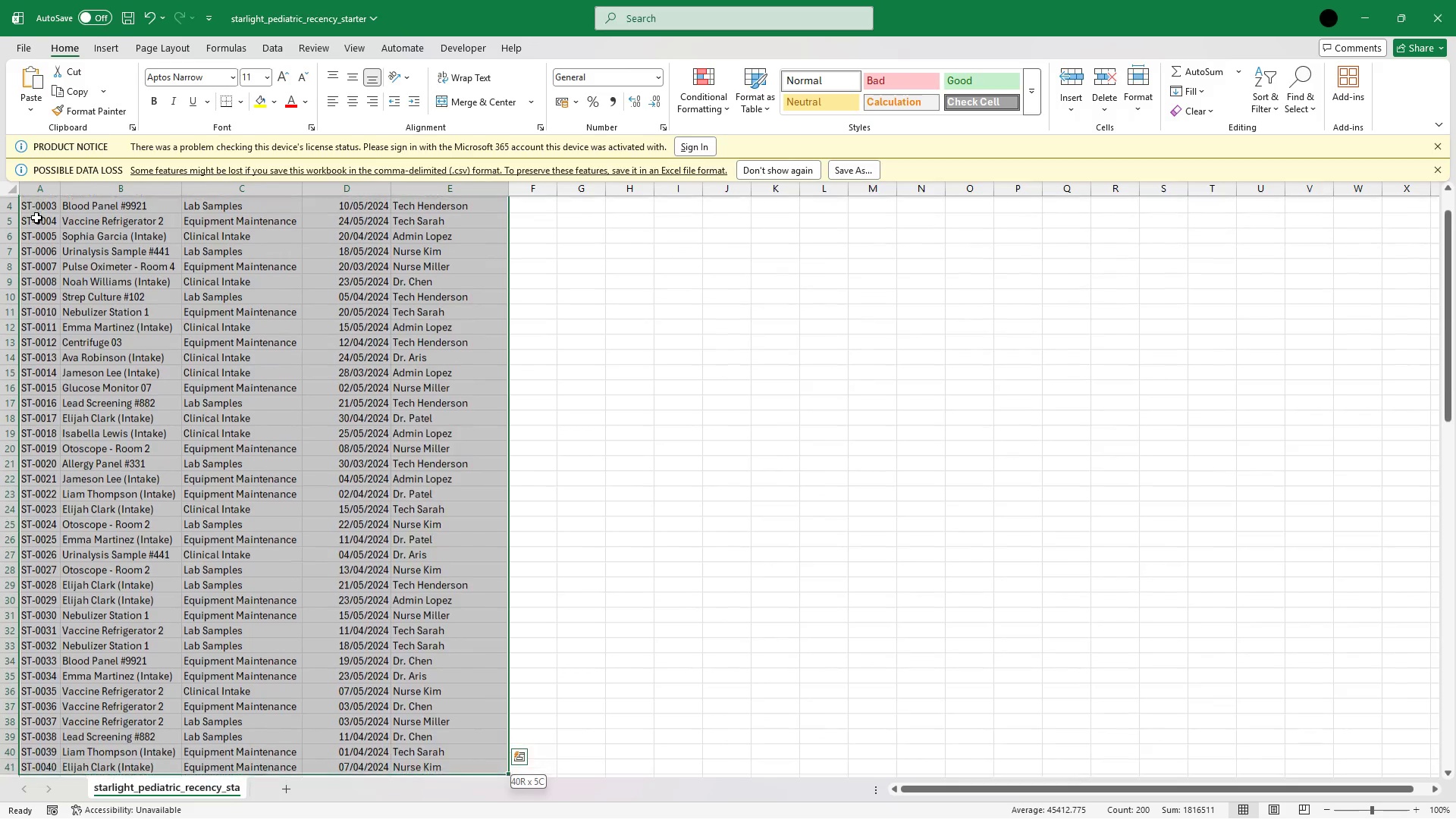 
key(Shift+ArrowDown)
 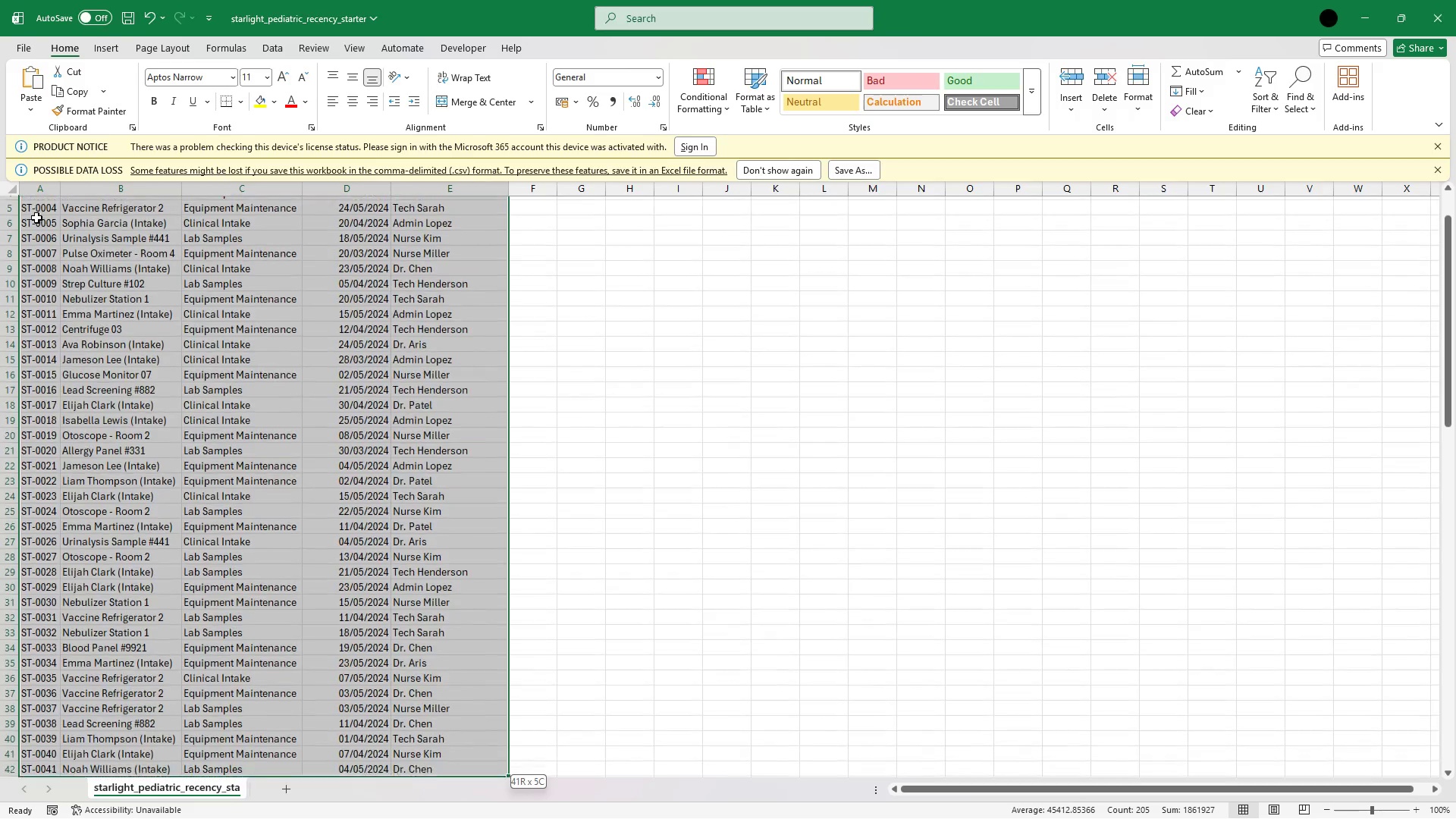 
key(Shift+ArrowDown)
 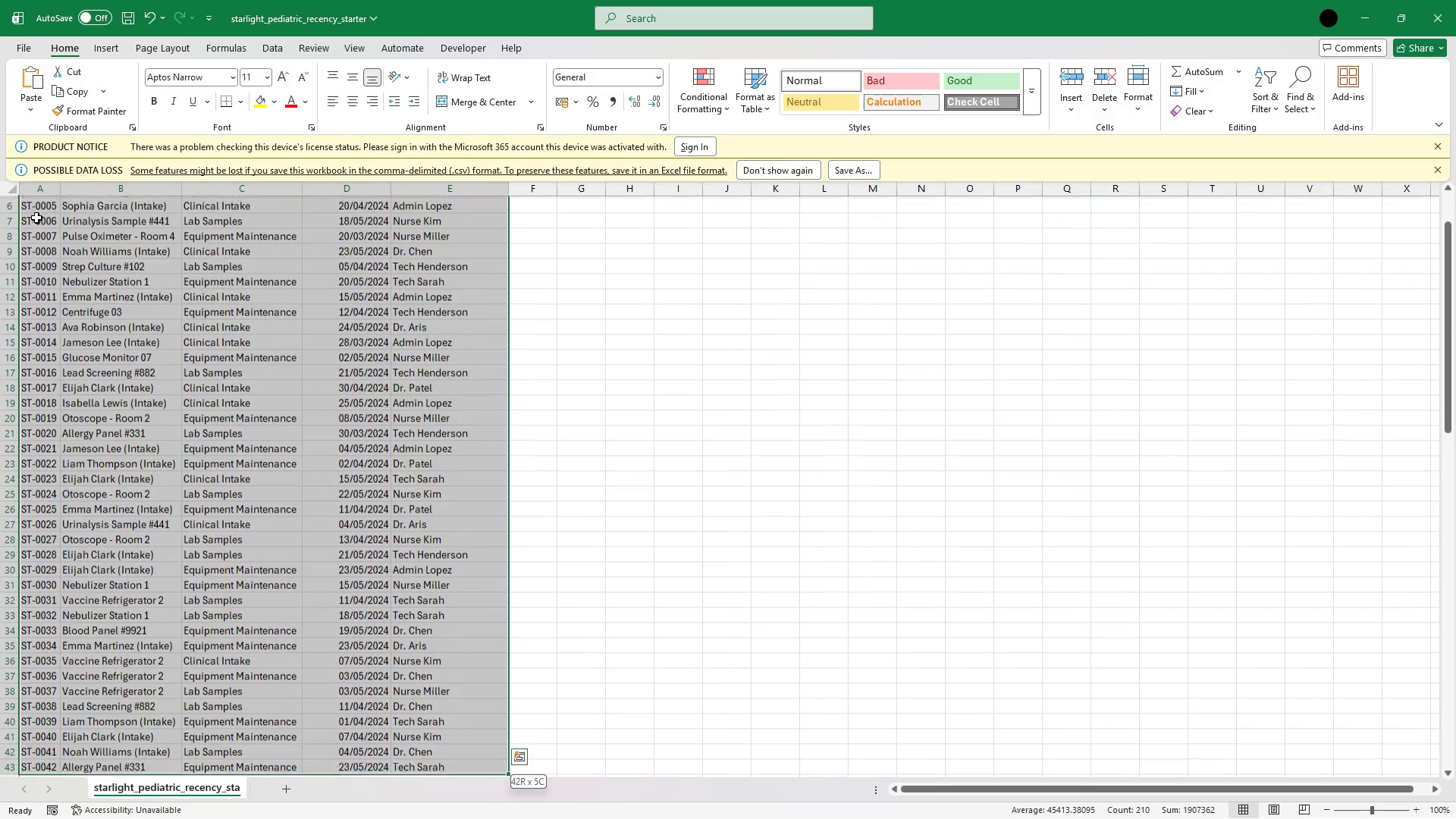 
key(Shift+ArrowDown)
 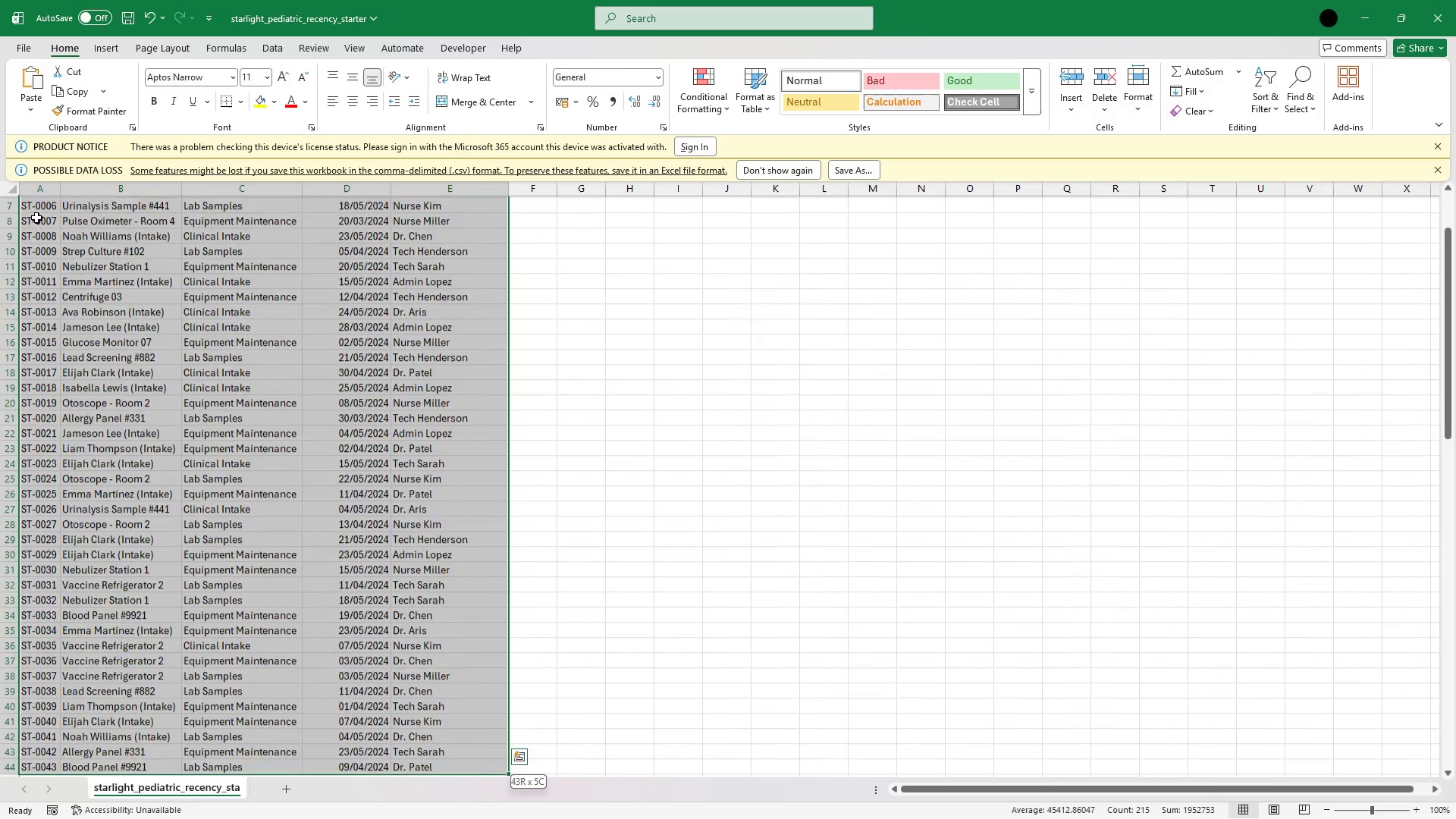 
key(Shift+ArrowDown)
 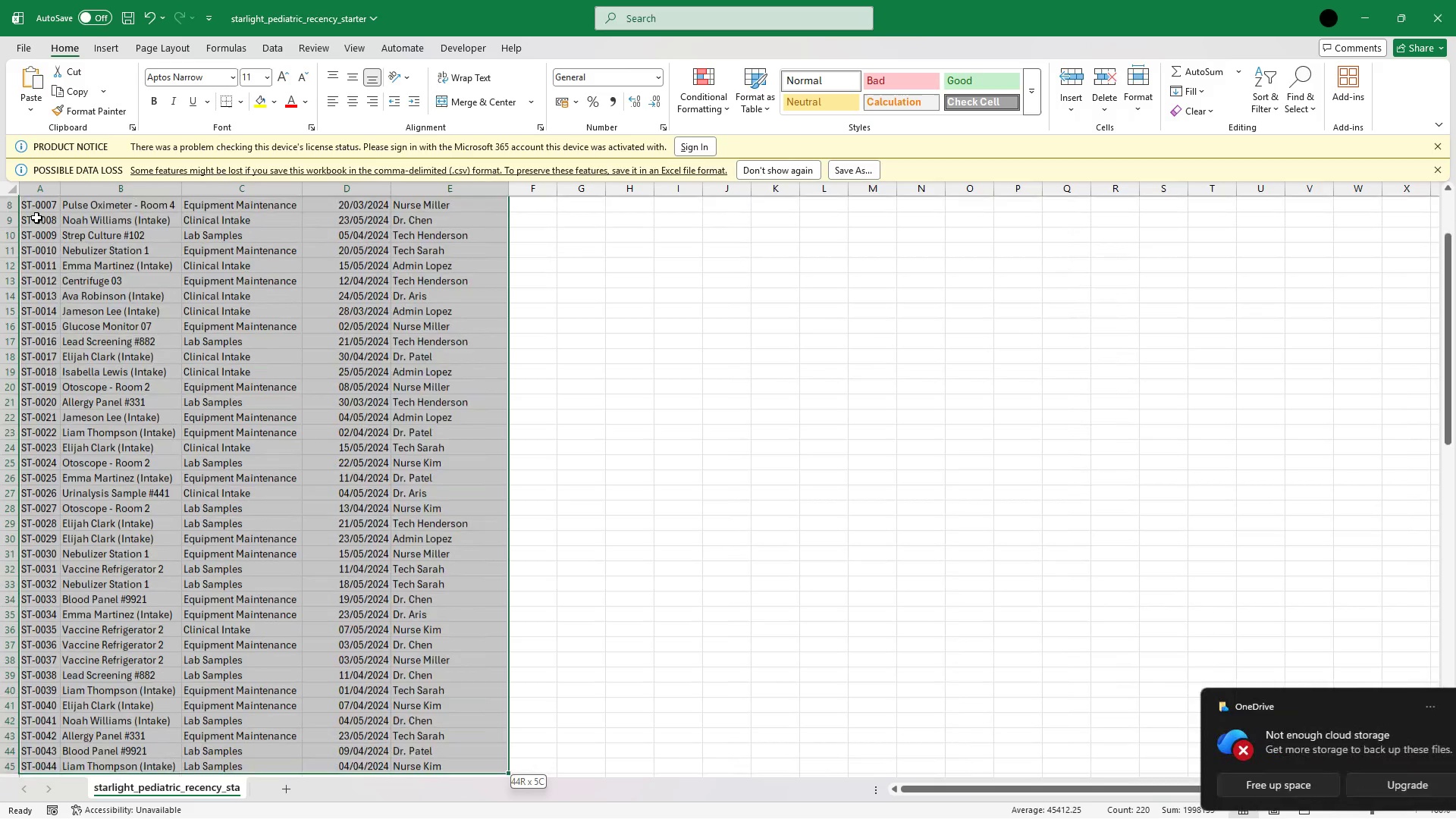 
key(Shift+ArrowDown)
 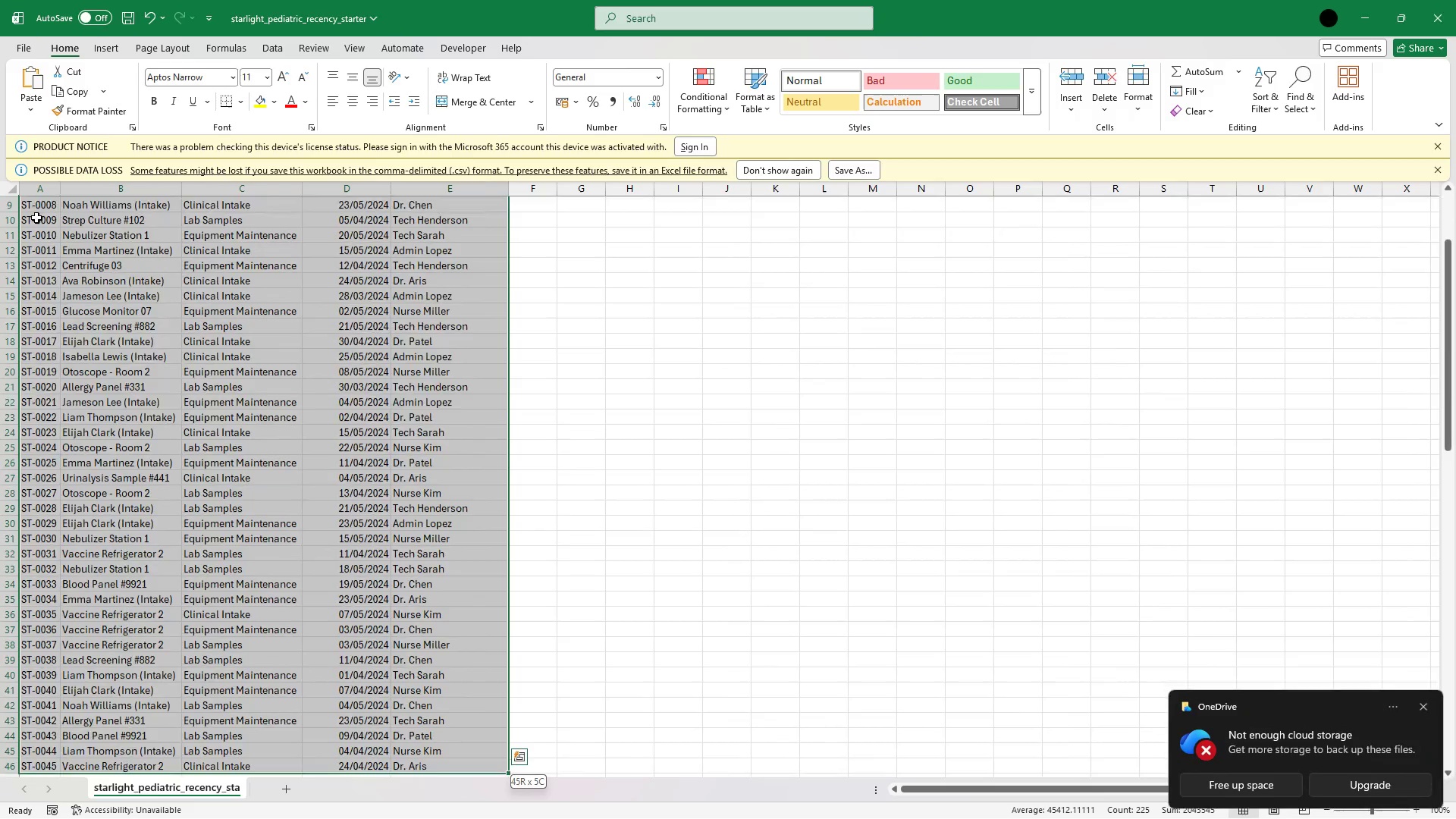 
key(Shift+ArrowDown)
 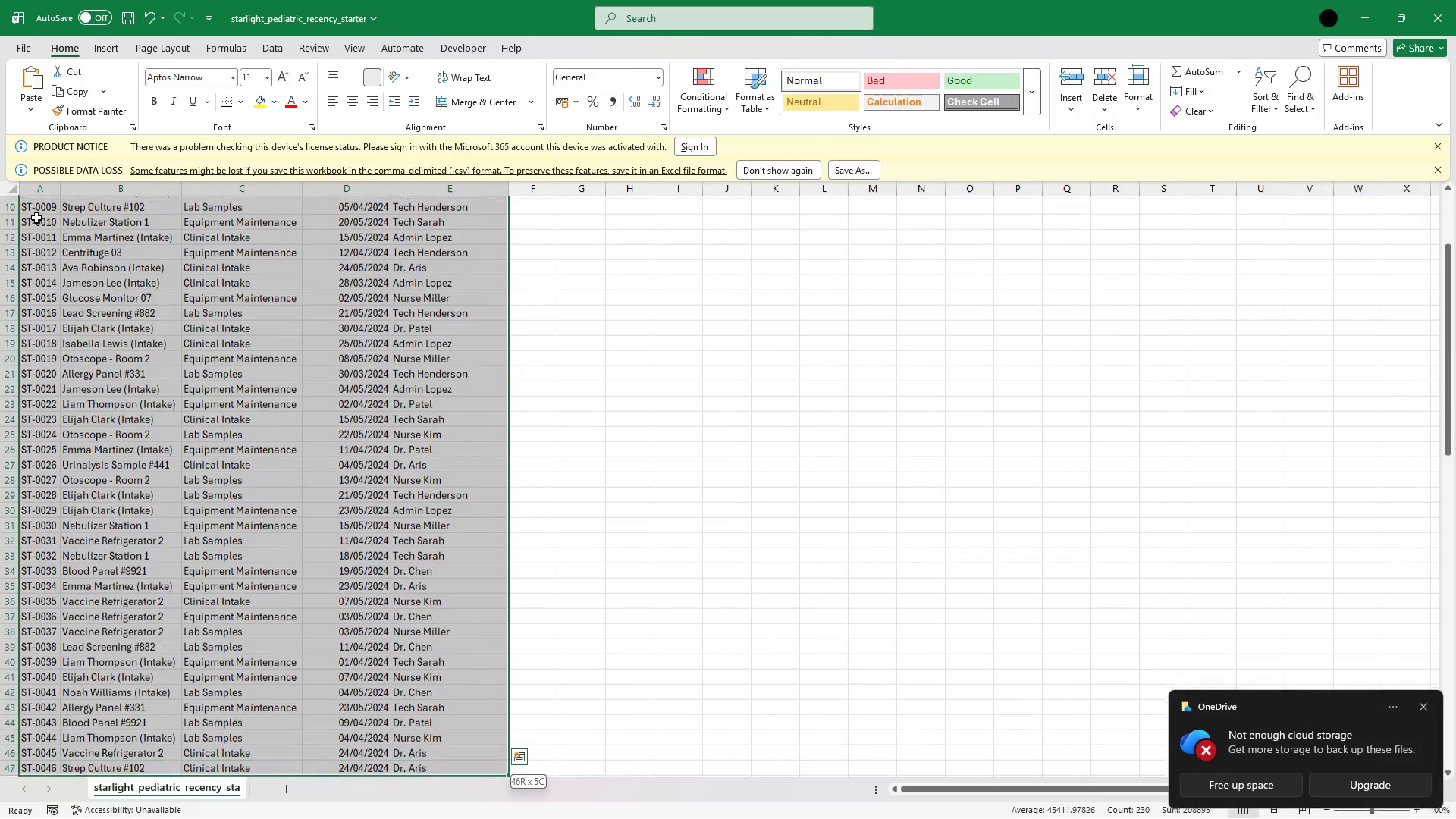 
key(Shift+ArrowDown)
 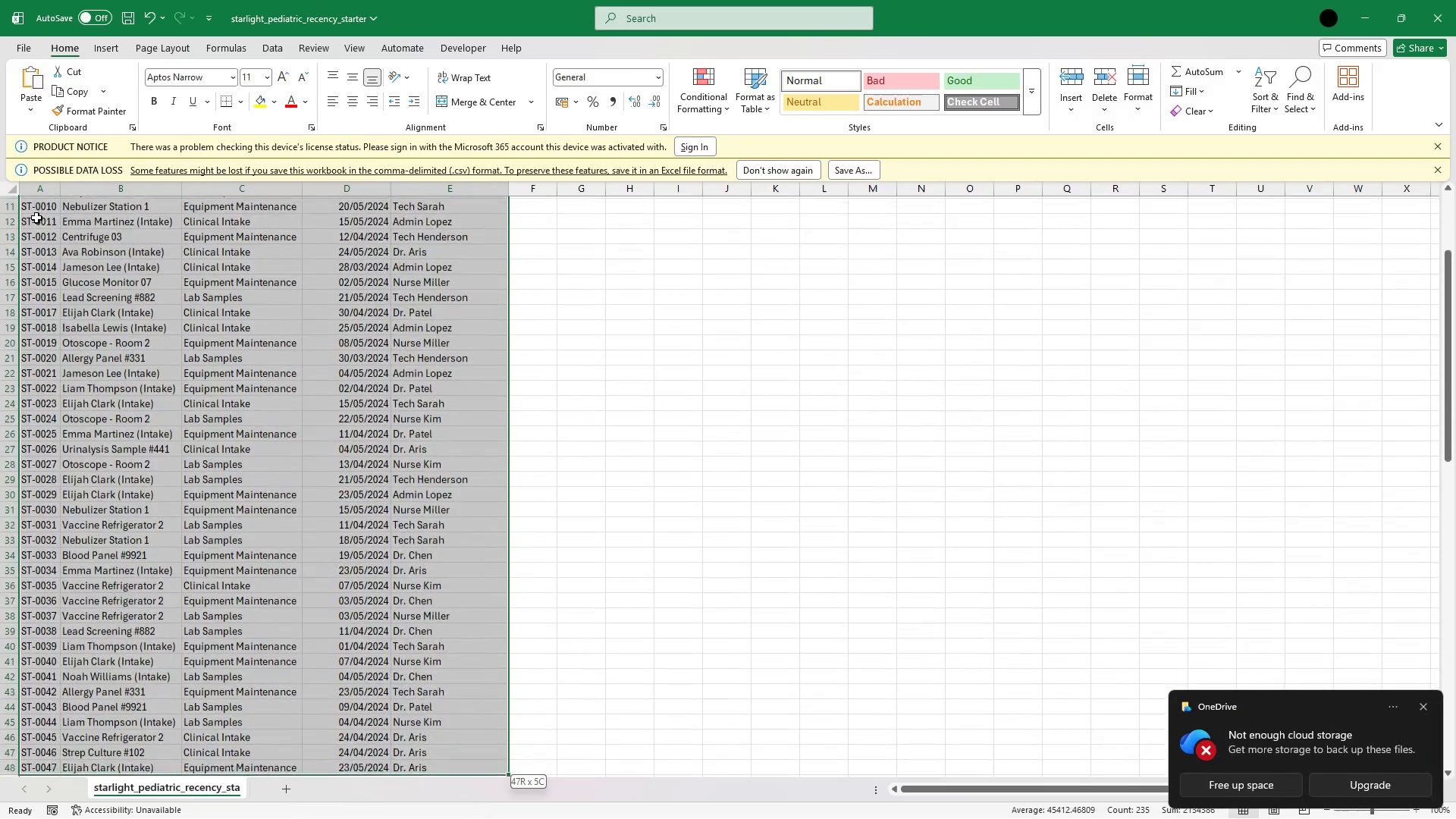 
key(Shift+ArrowDown)
 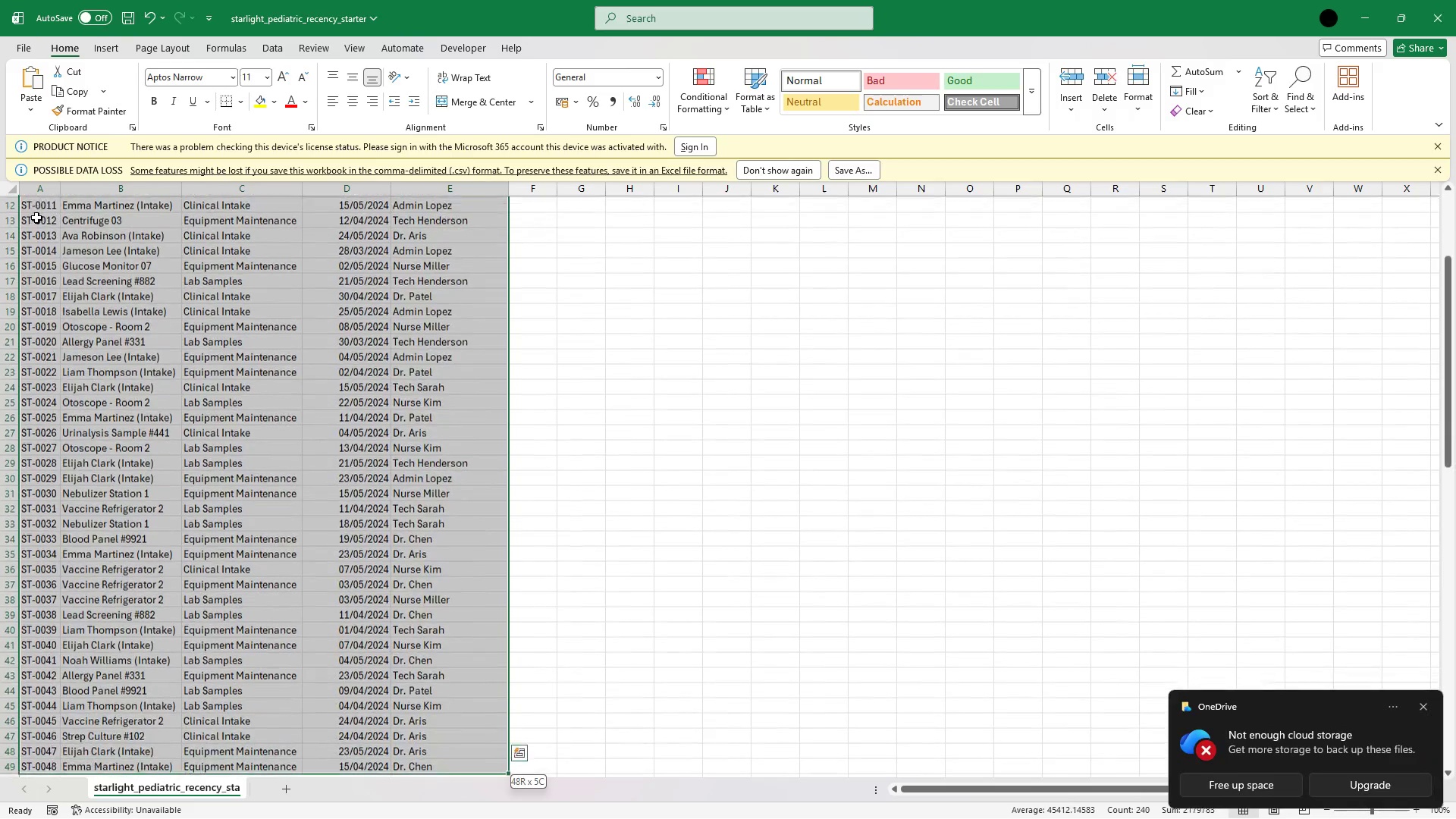 
key(Shift+ArrowDown)
 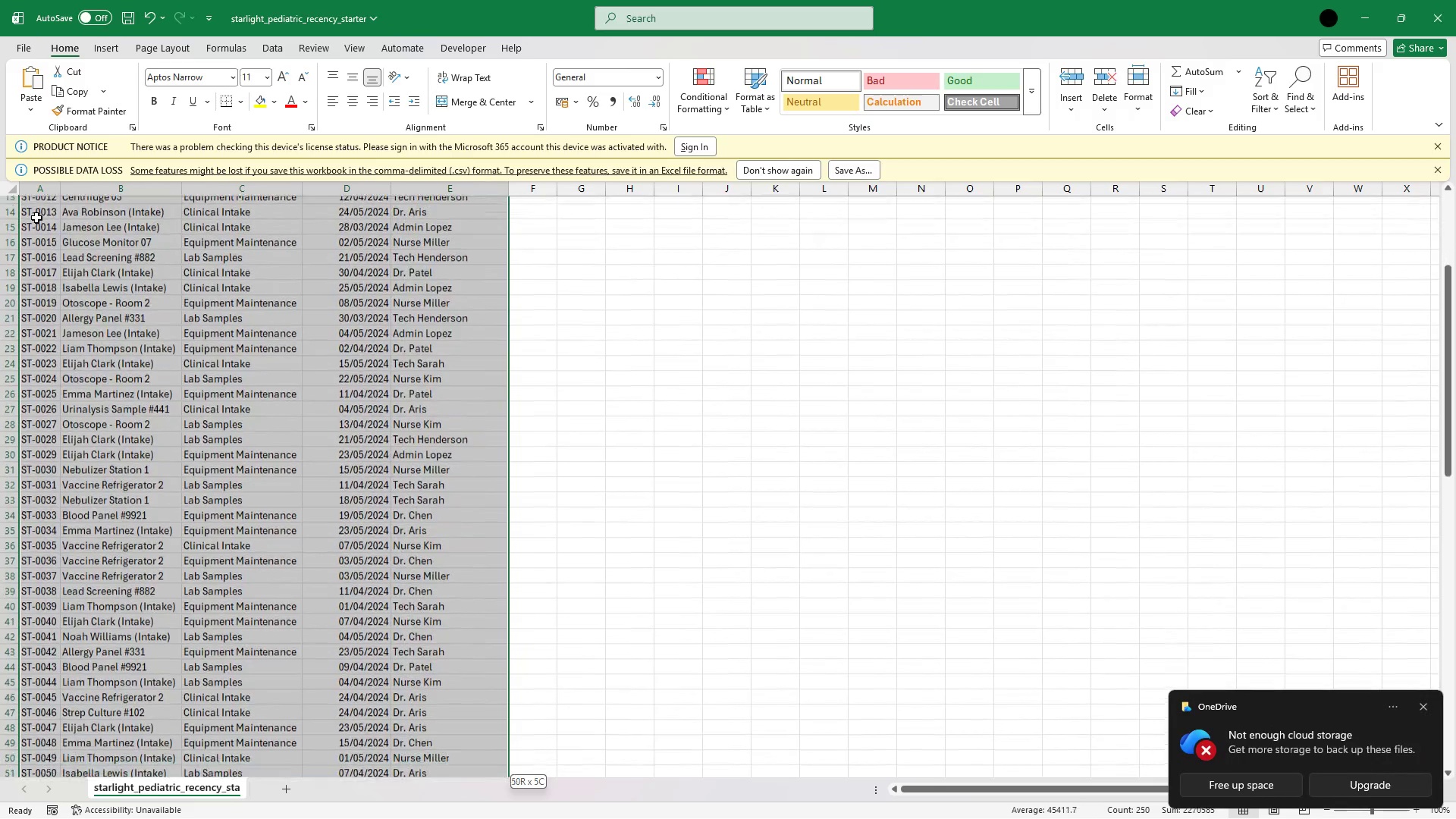 
key(Shift+ArrowDown)
 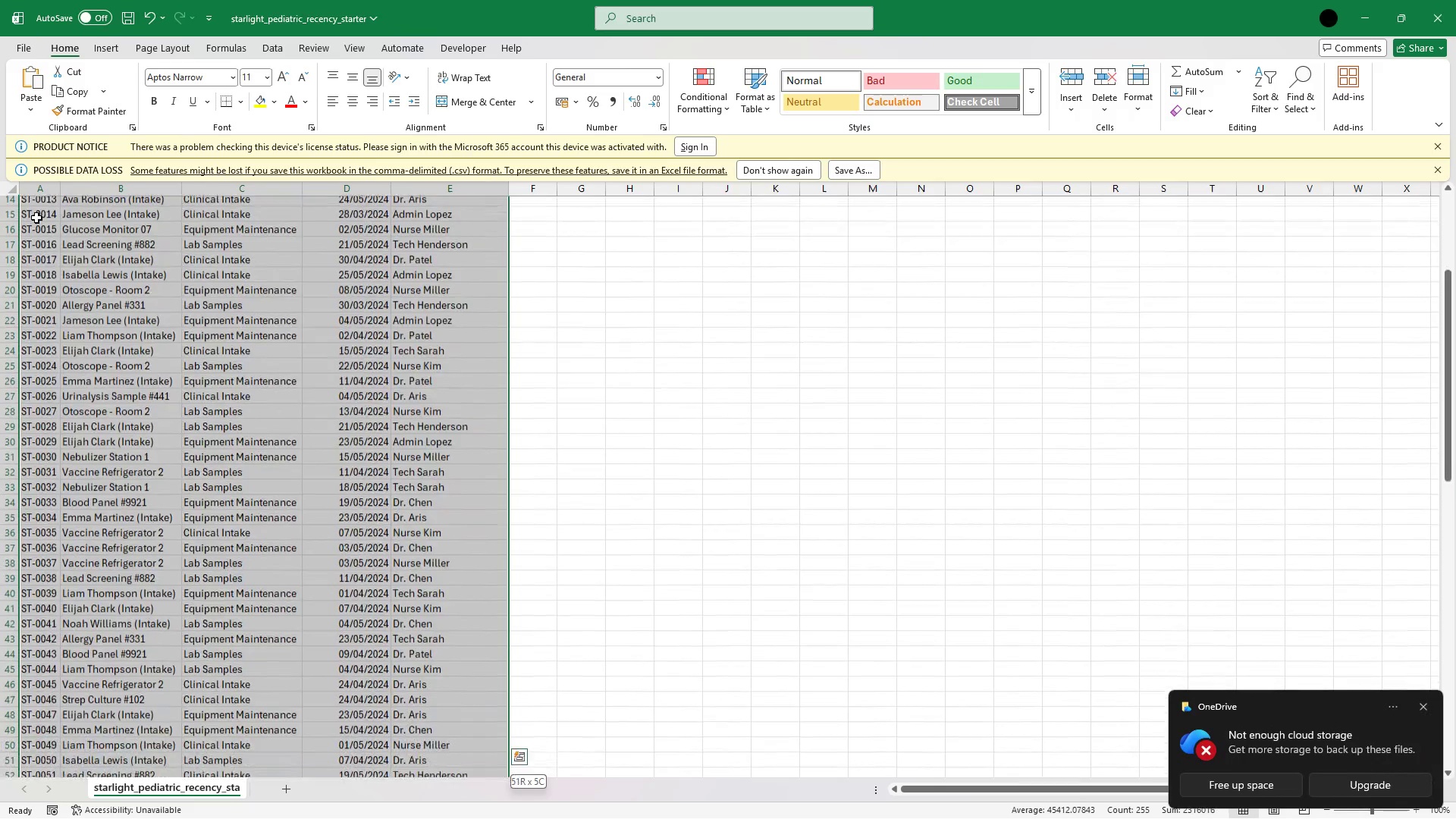 
key(Shift+ArrowDown)
 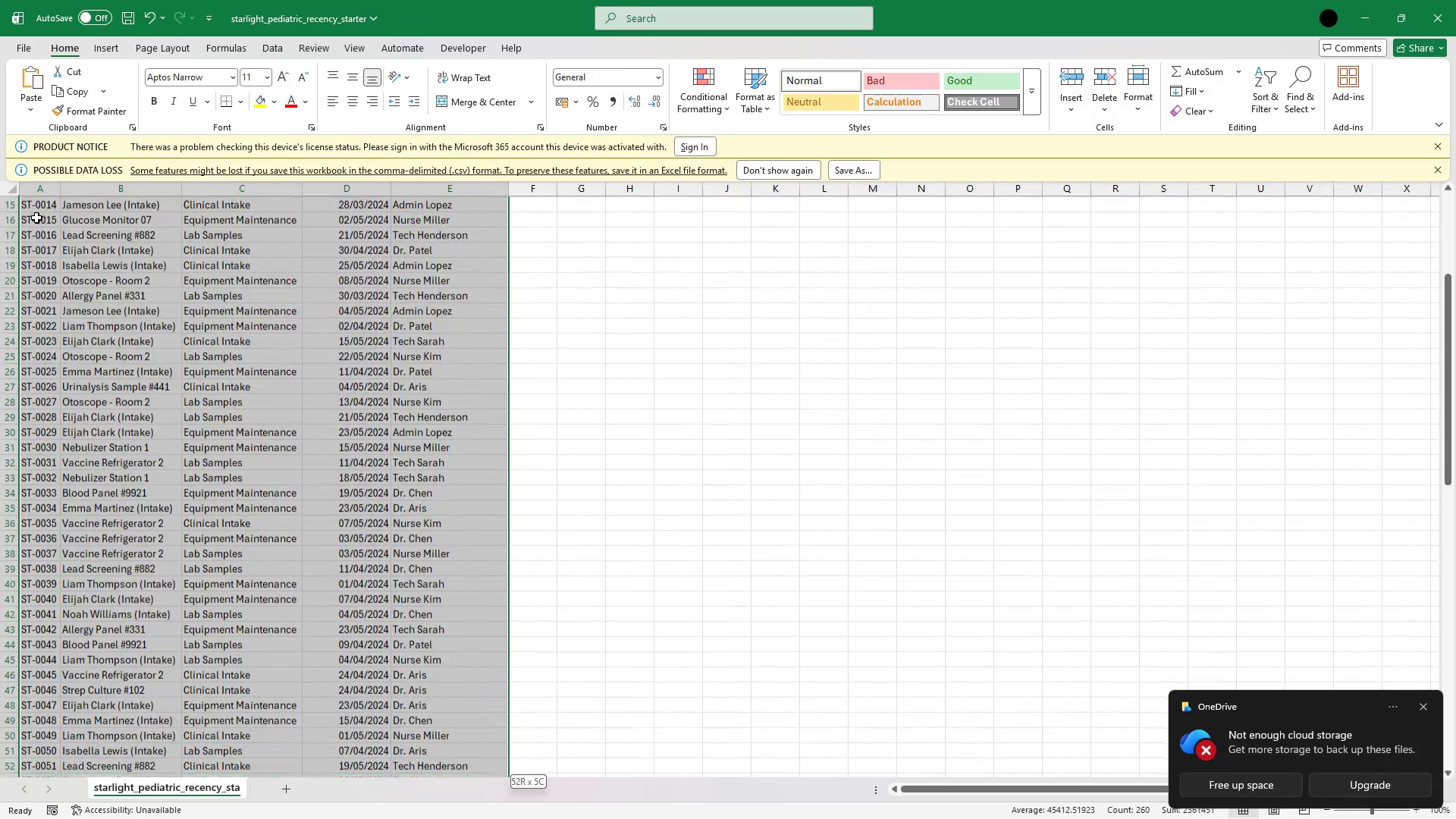 
key(Shift+ArrowDown)
 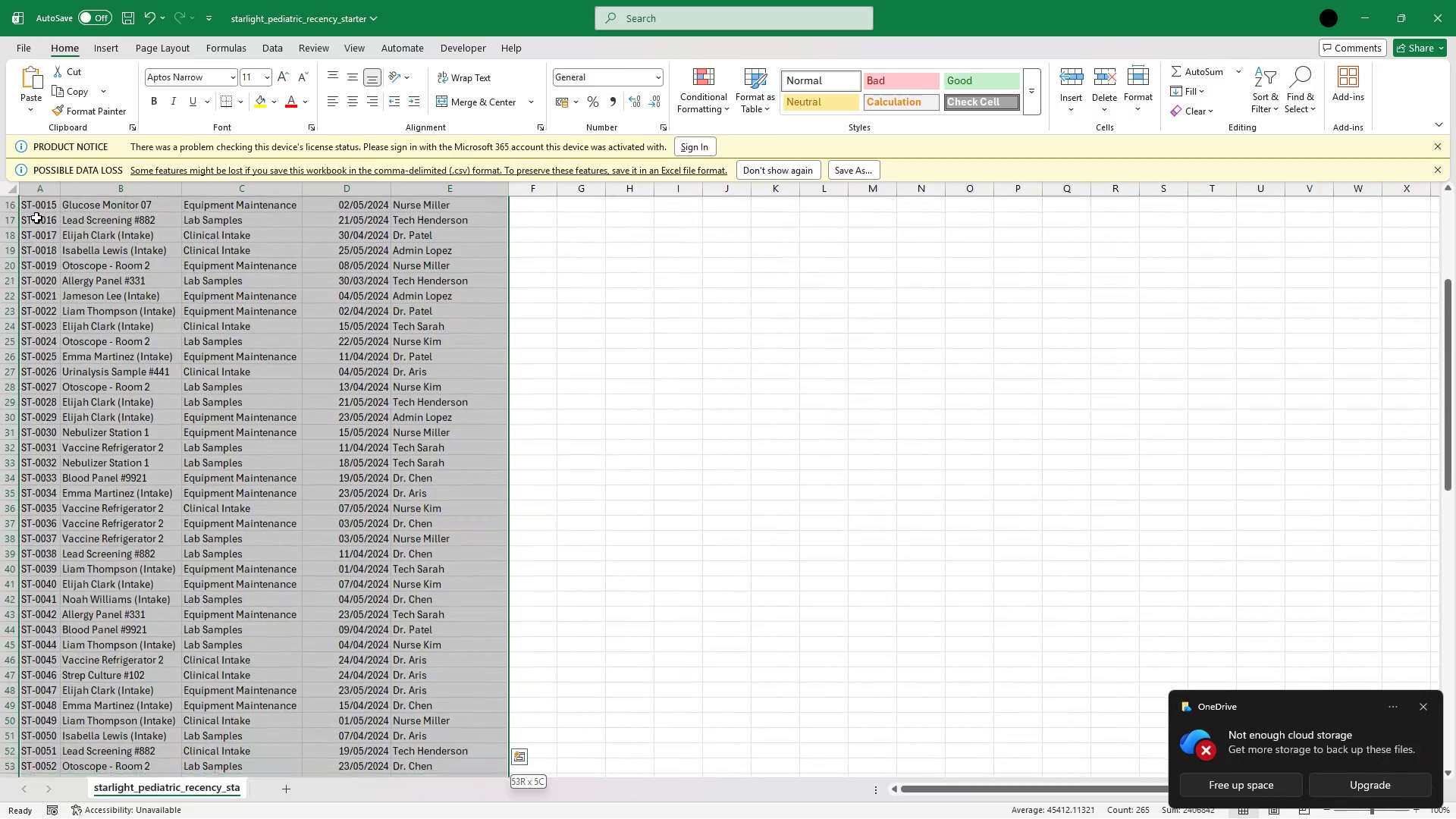 
hold_key(key=ArrowDown, duration=1.5)
 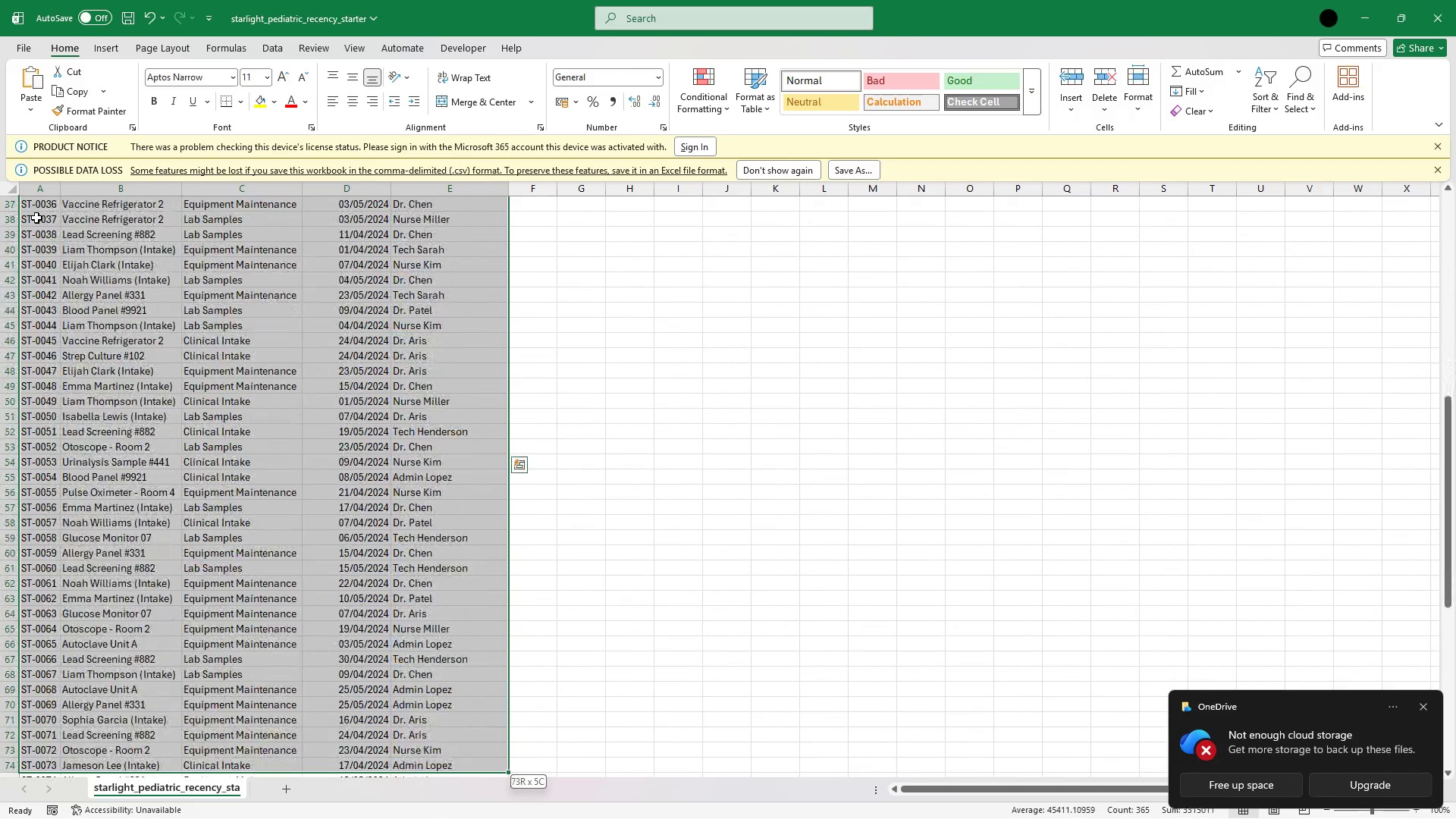 
key(Shift+ArrowDown)
 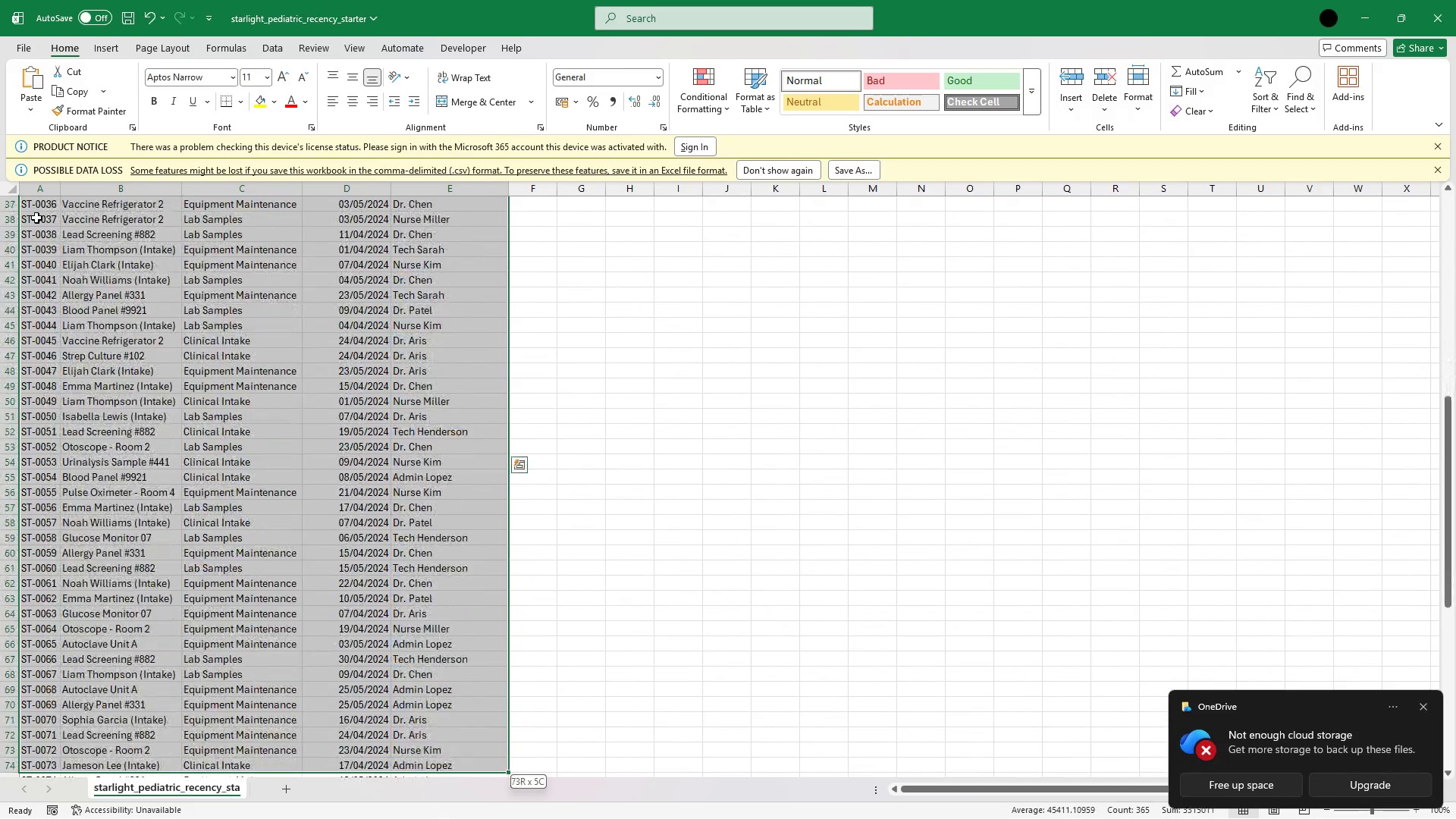 
key(Shift+ArrowDown)
 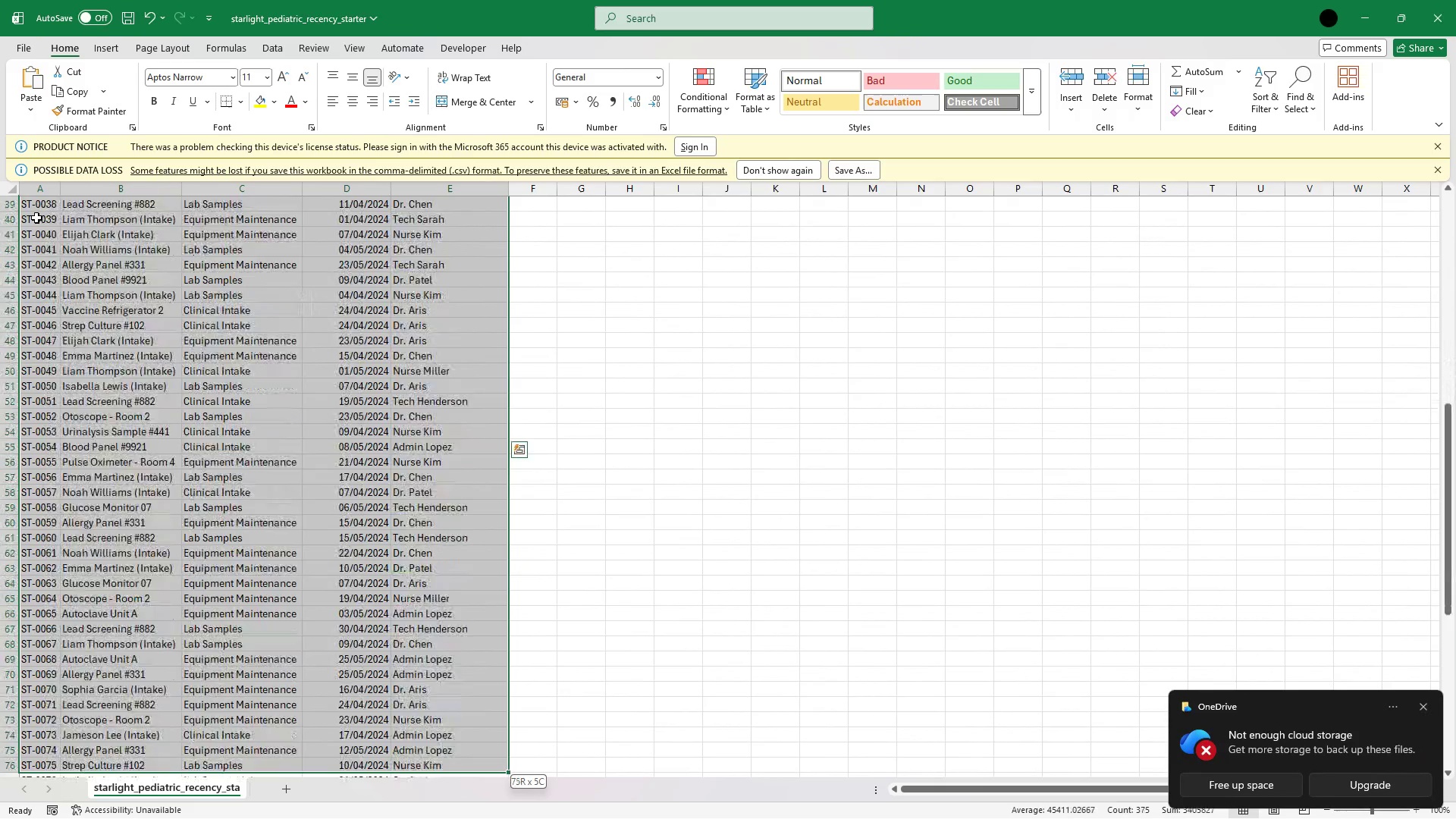 
key(Shift+ArrowDown)
 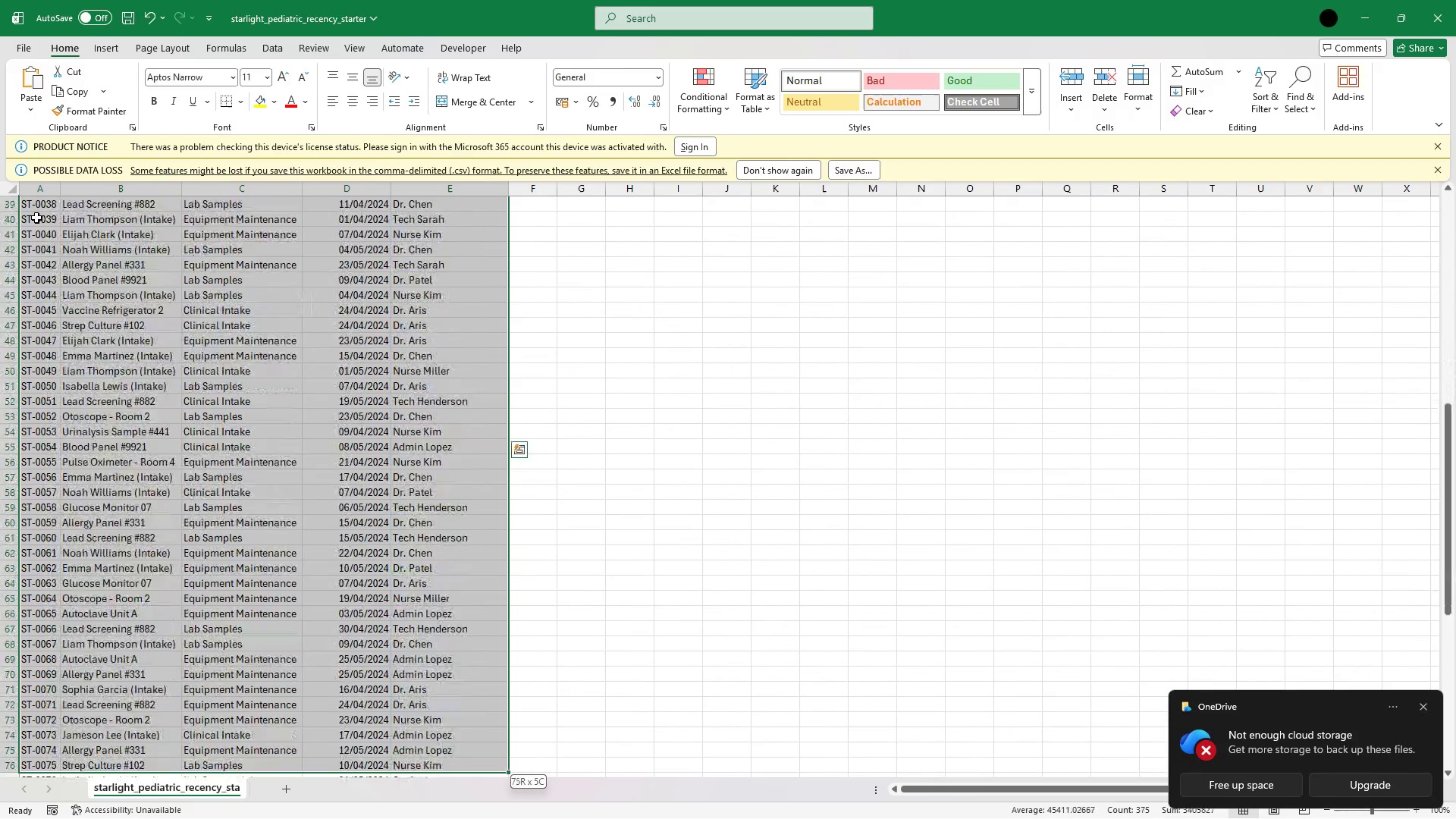 
key(Shift+ArrowDown)
 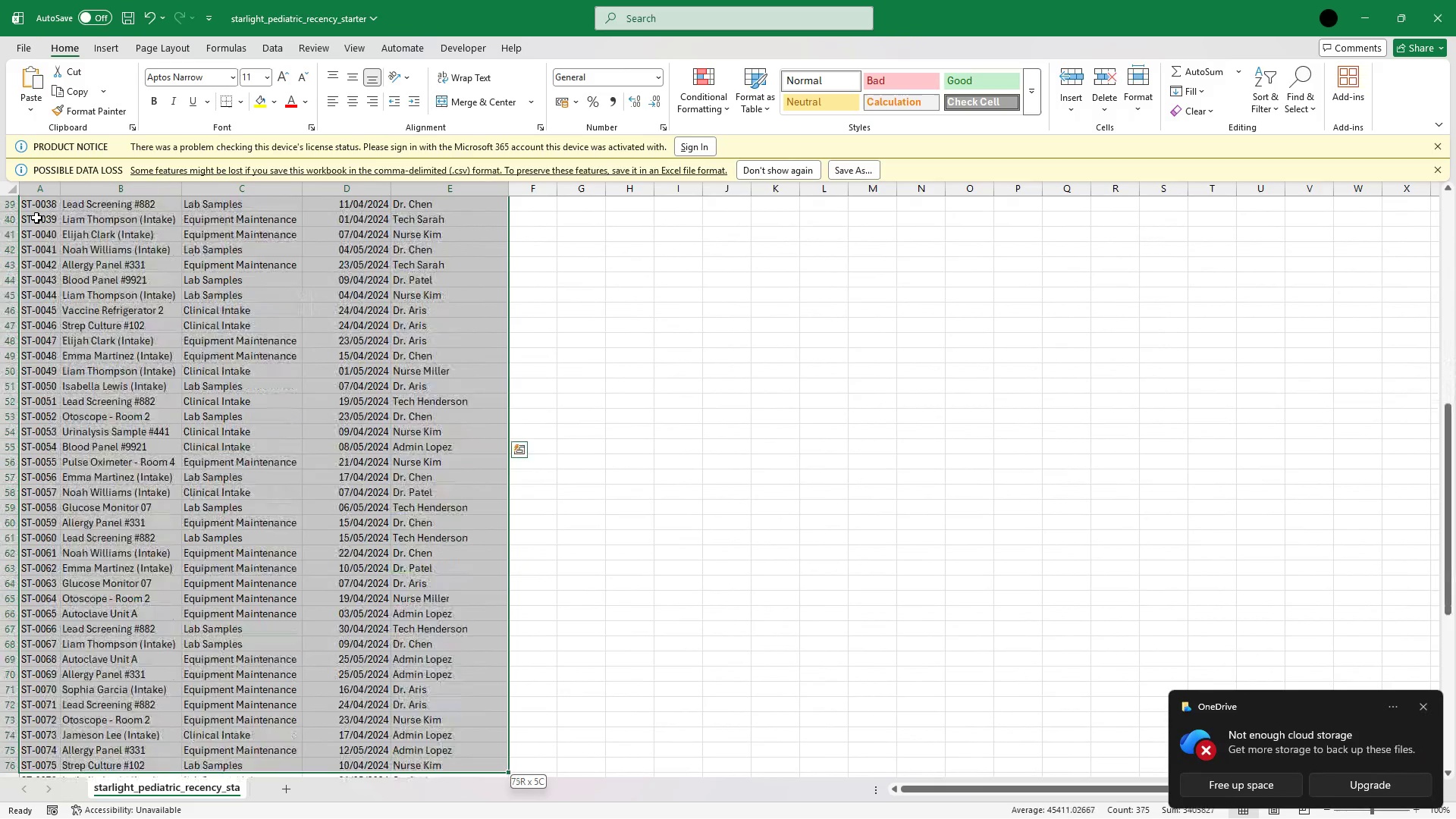 
key(Shift+ArrowDown)
 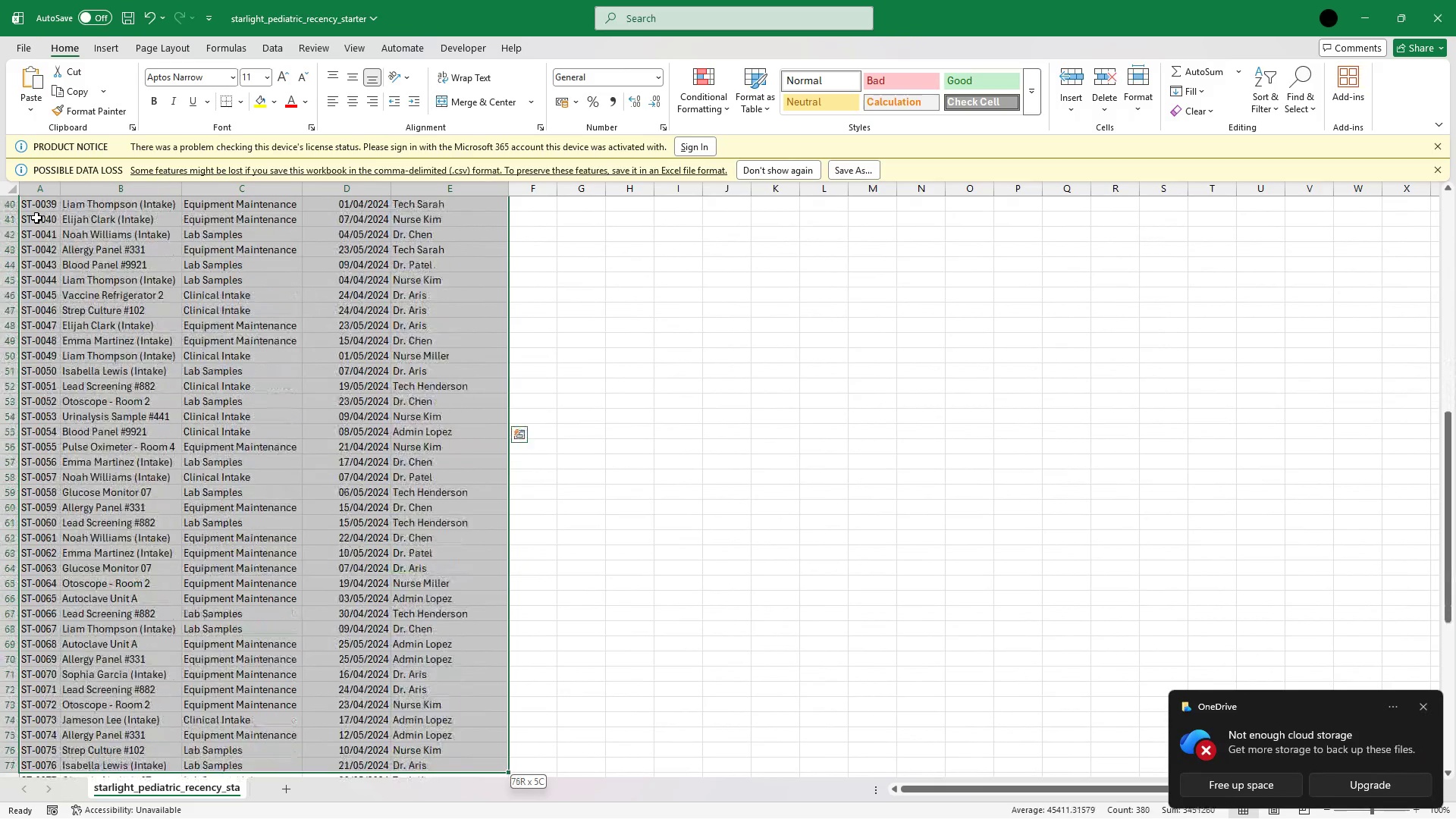 
key(Shift+ArrowDown)
 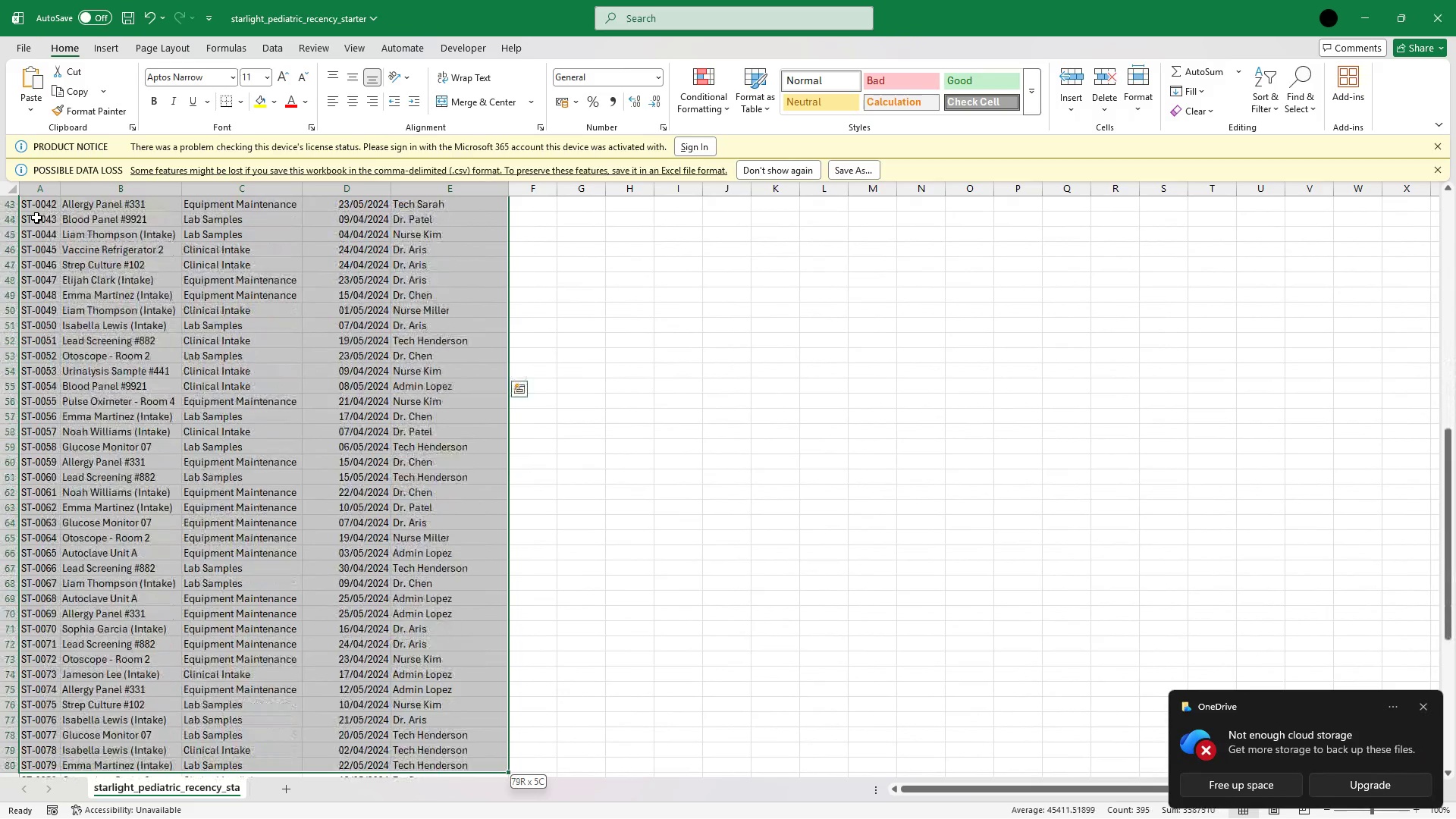 
hold_key(key=ArrowDown, duration=0.92)
 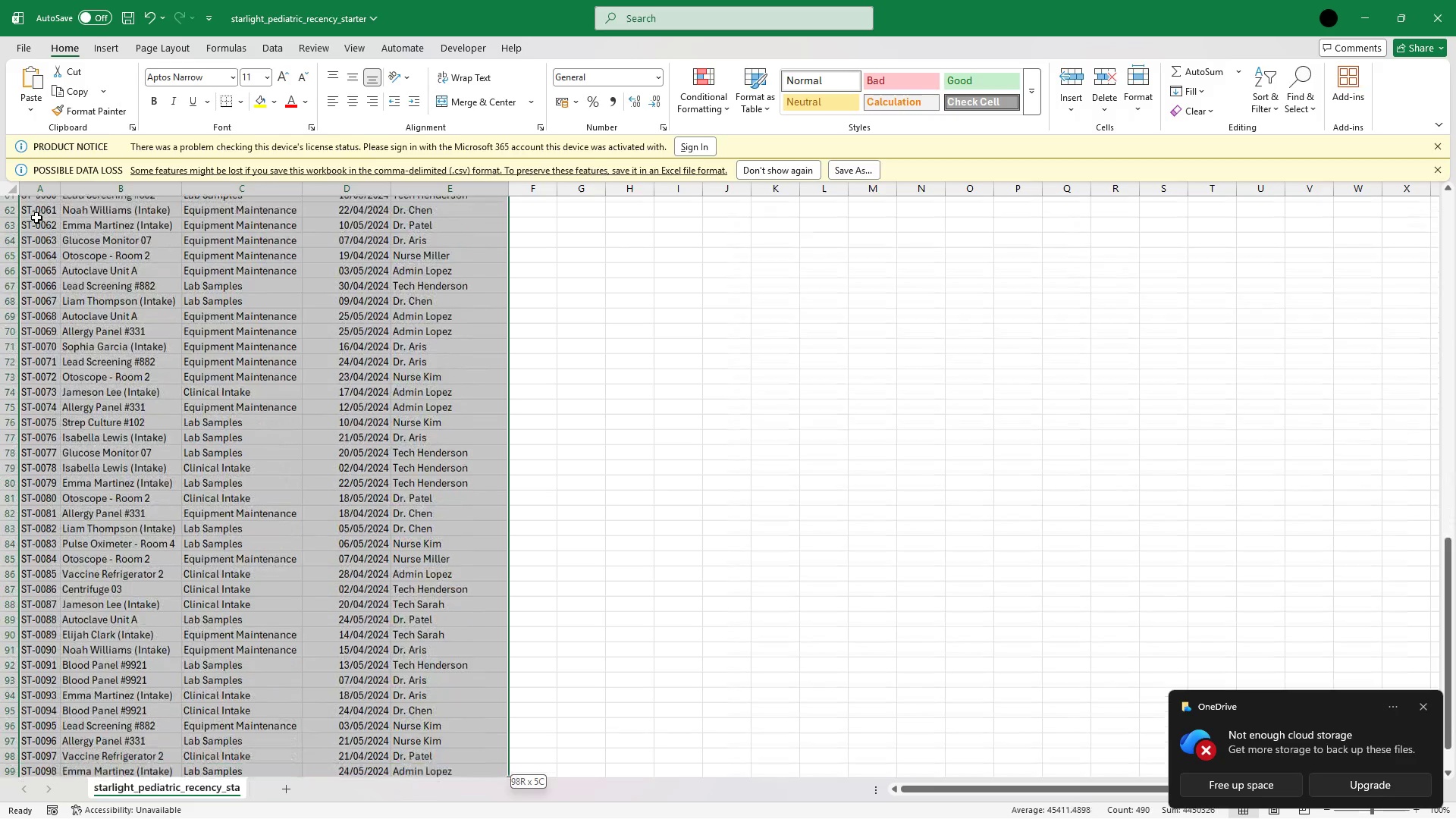 
key(Shift+ArrowDown)
 